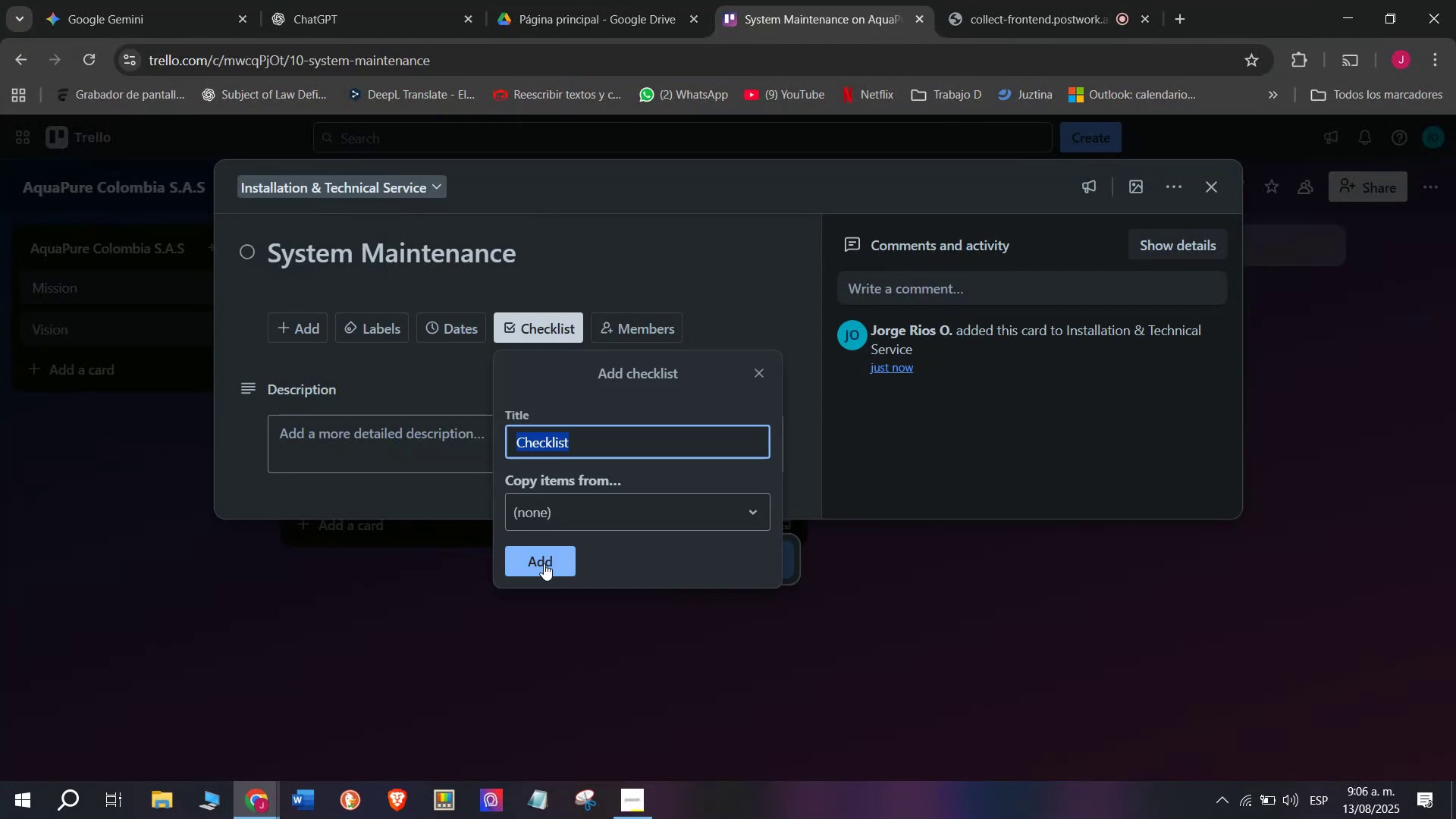 
left_click([544, 563])
 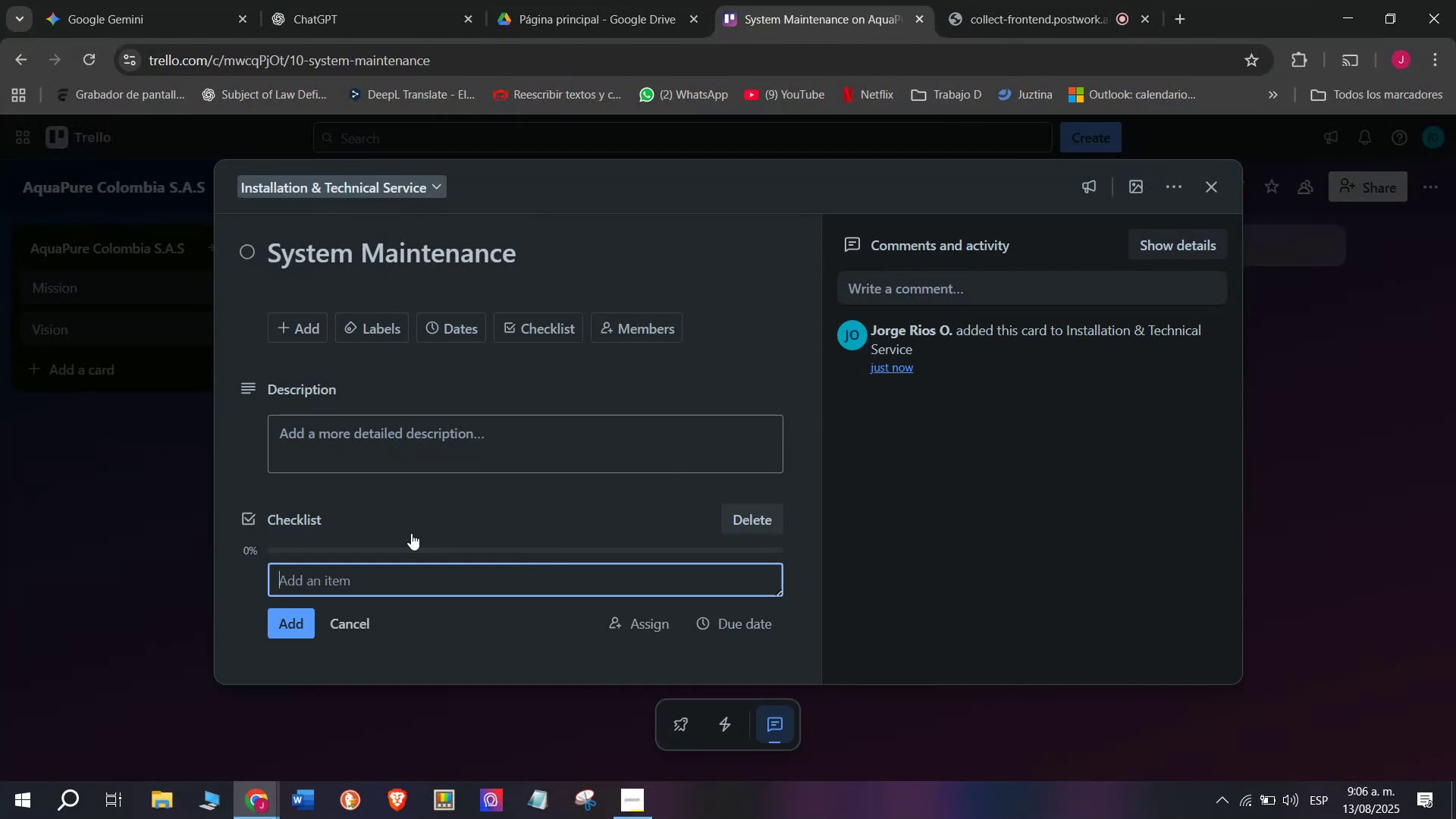 
wait(5.18)
 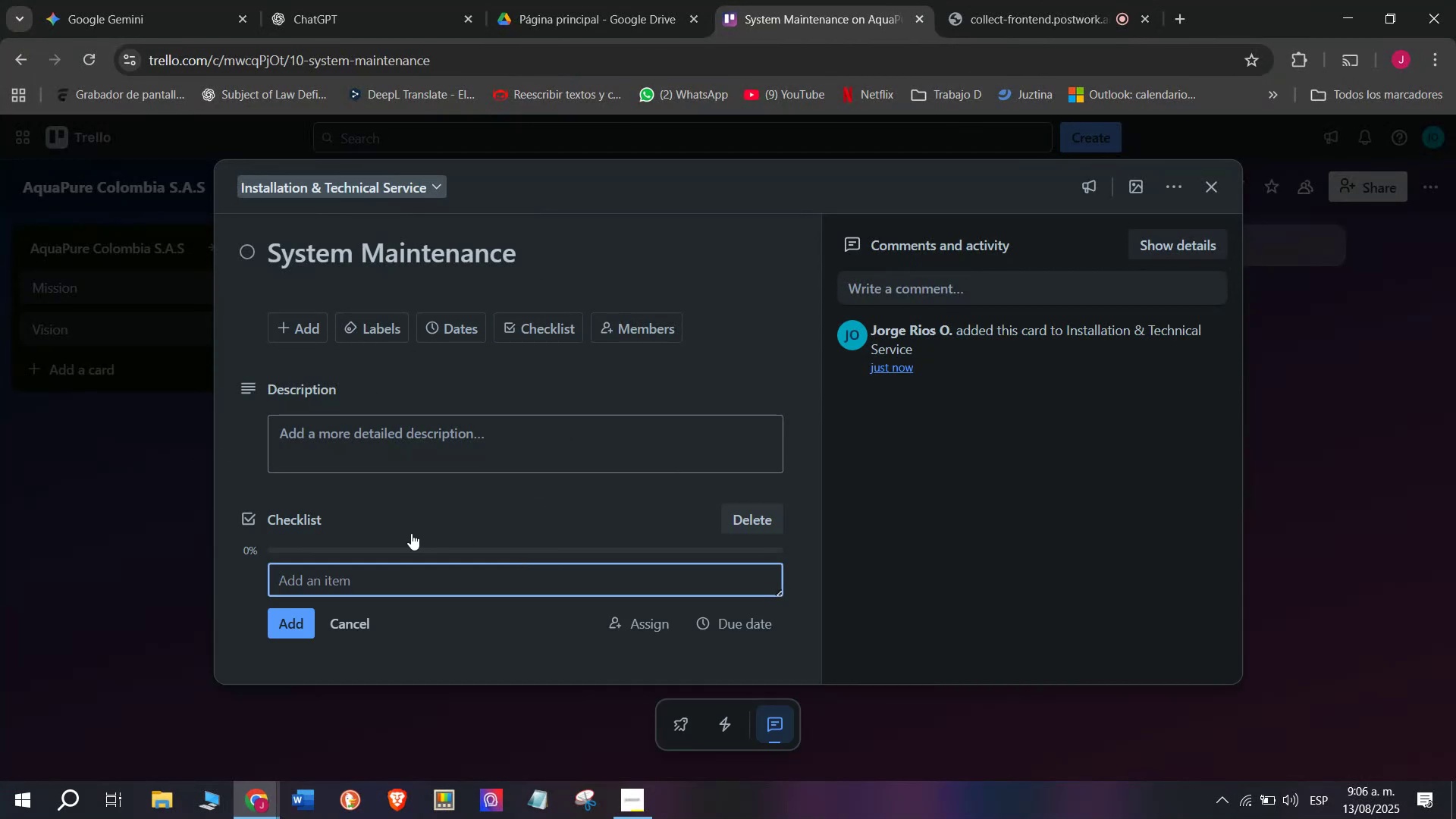 
left_click([560, 263])
 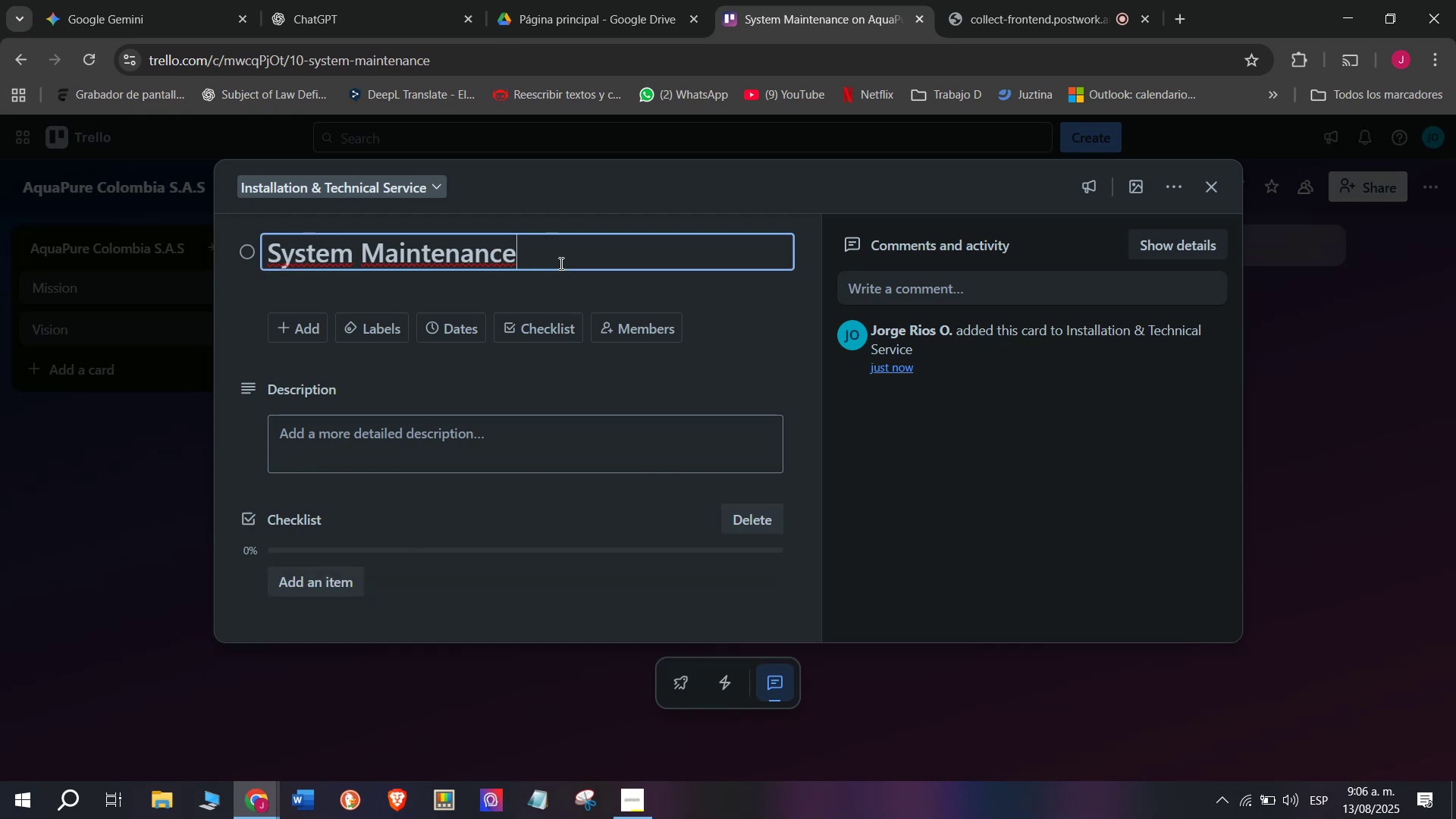 
type( - Cartagena)
 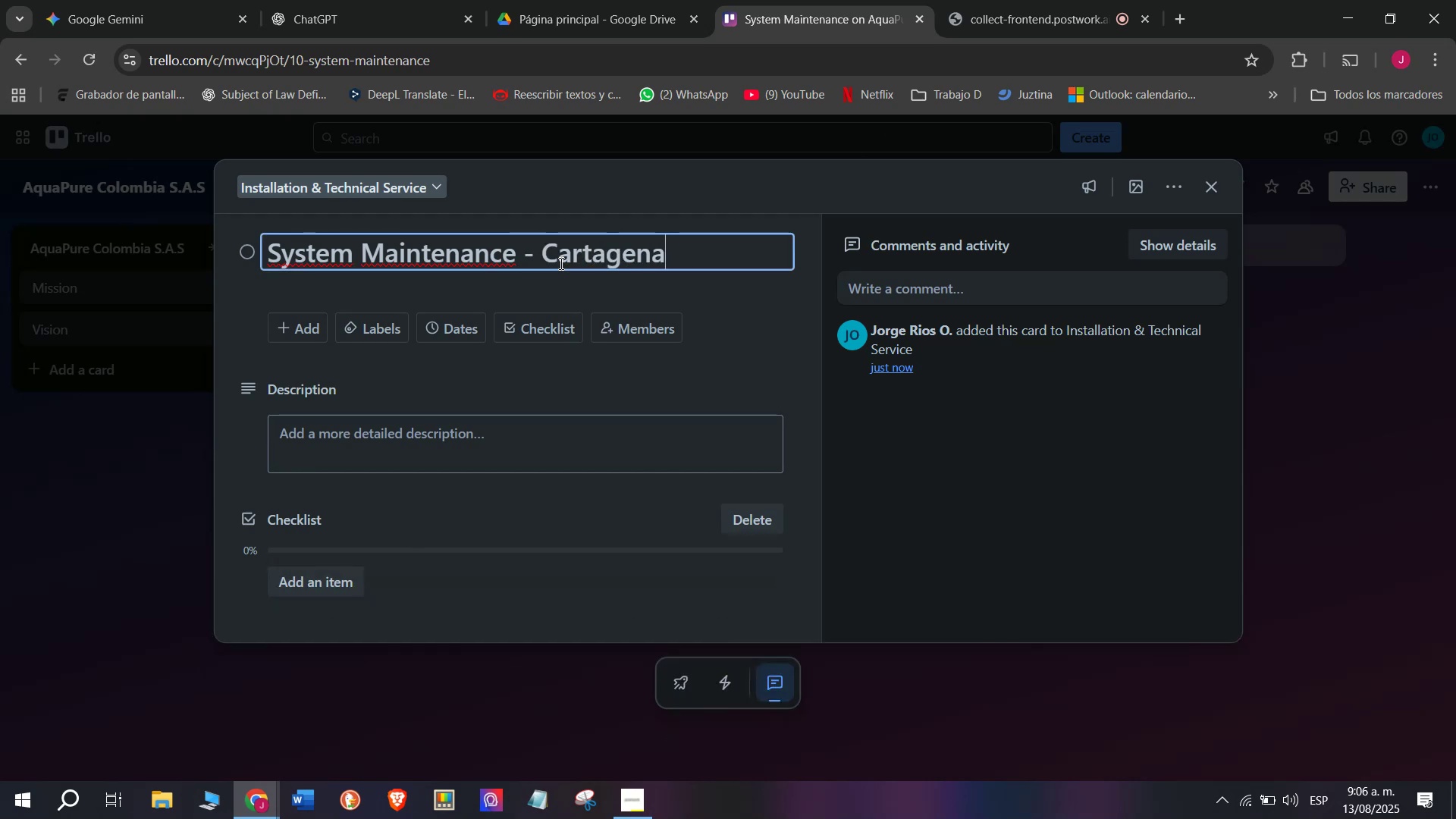 
key(Enter)
 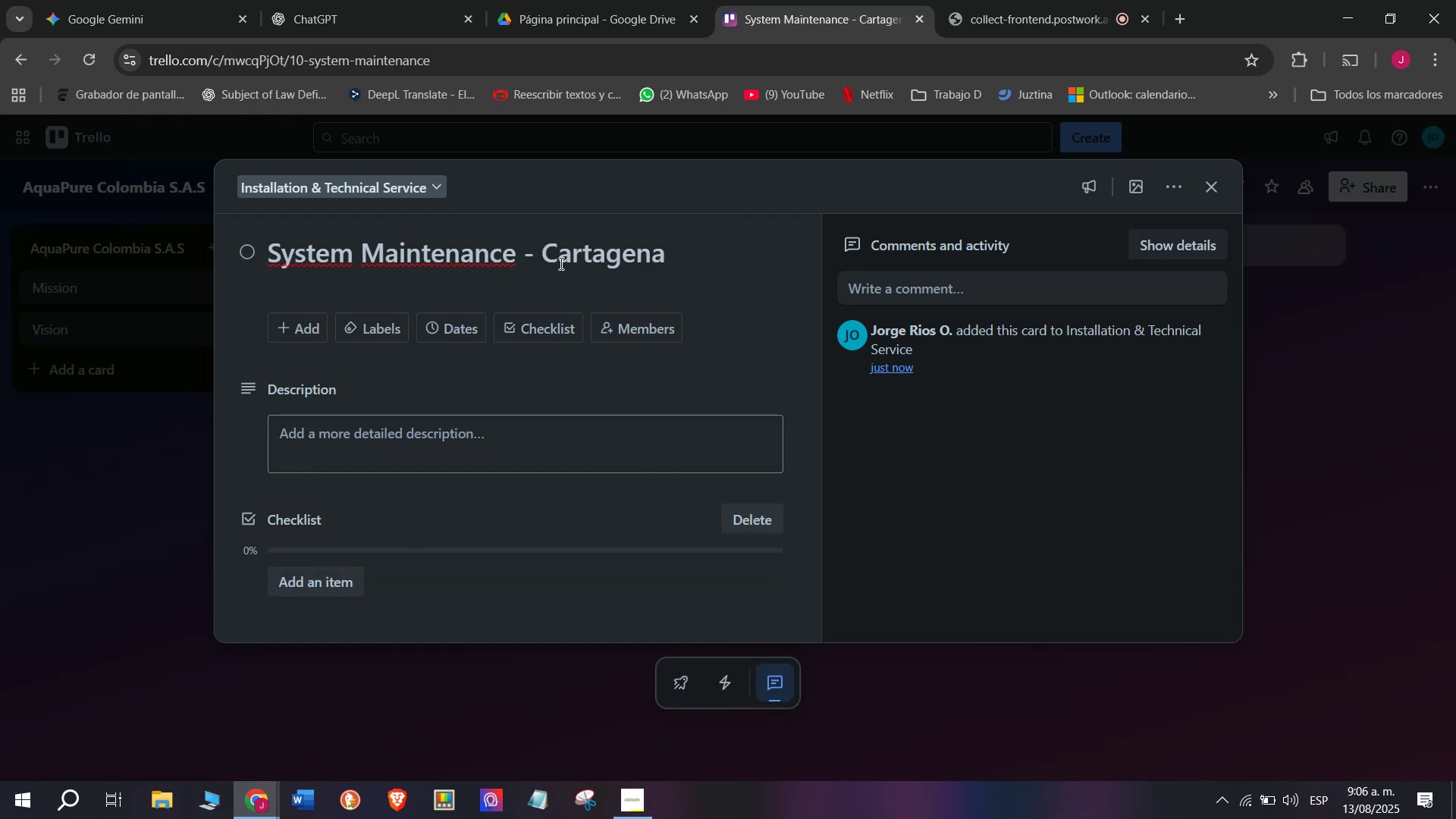 
scroll: coordinate [560, 259], scroll_direction: up, amount: 1.0
 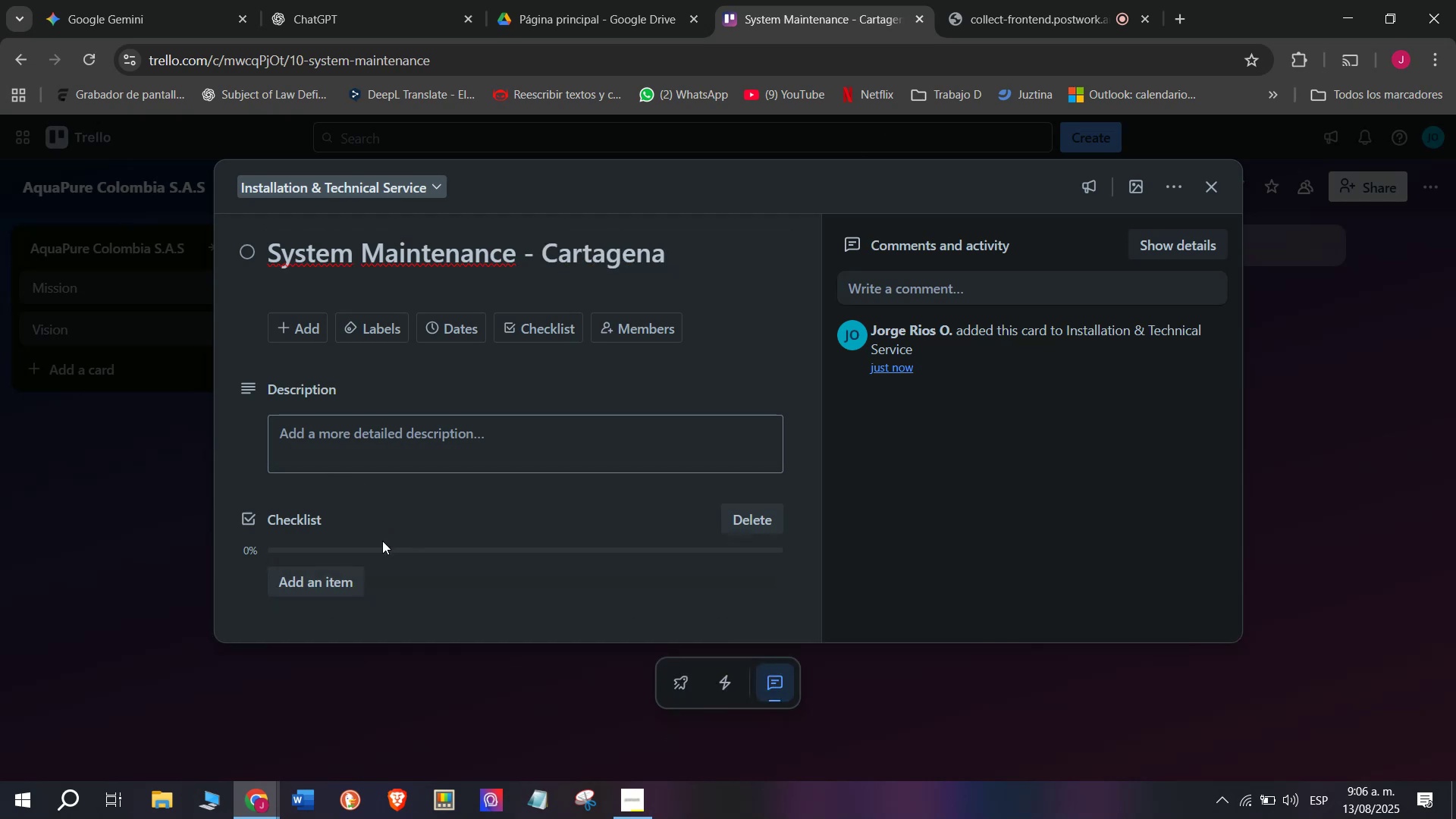 
double_click([339, 585])
 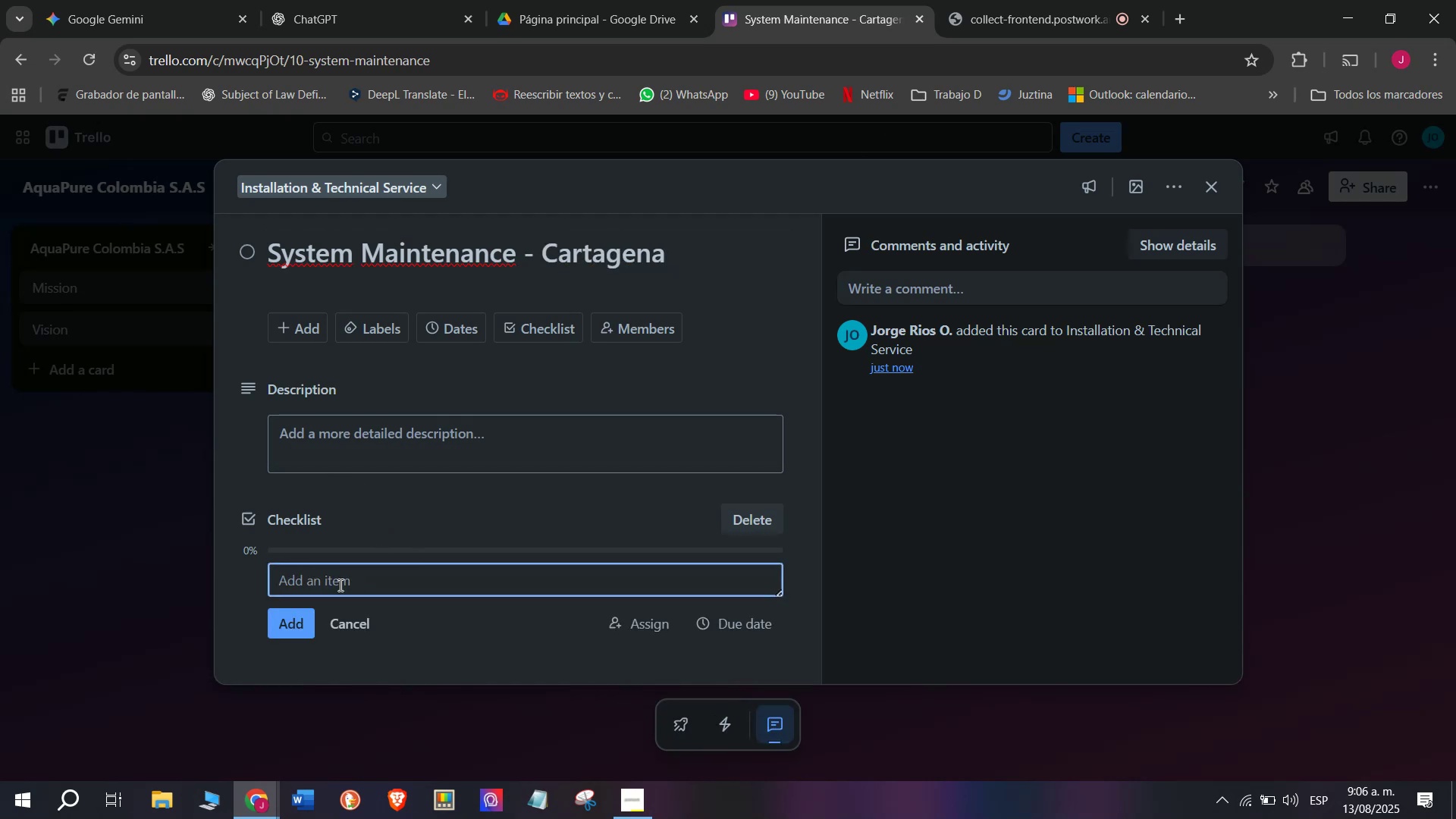 
type(Inspect system)
 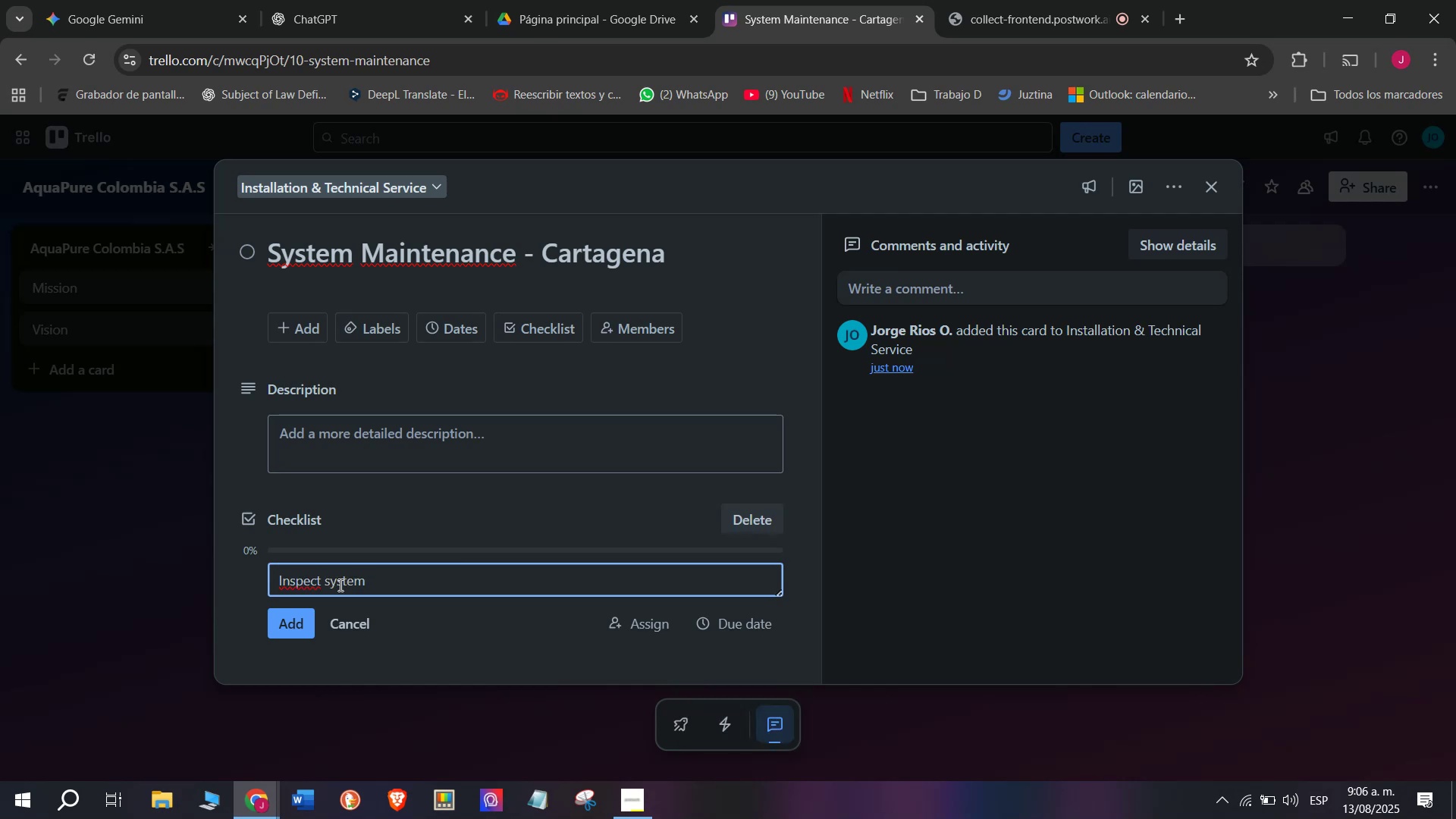 
key(Enter)
 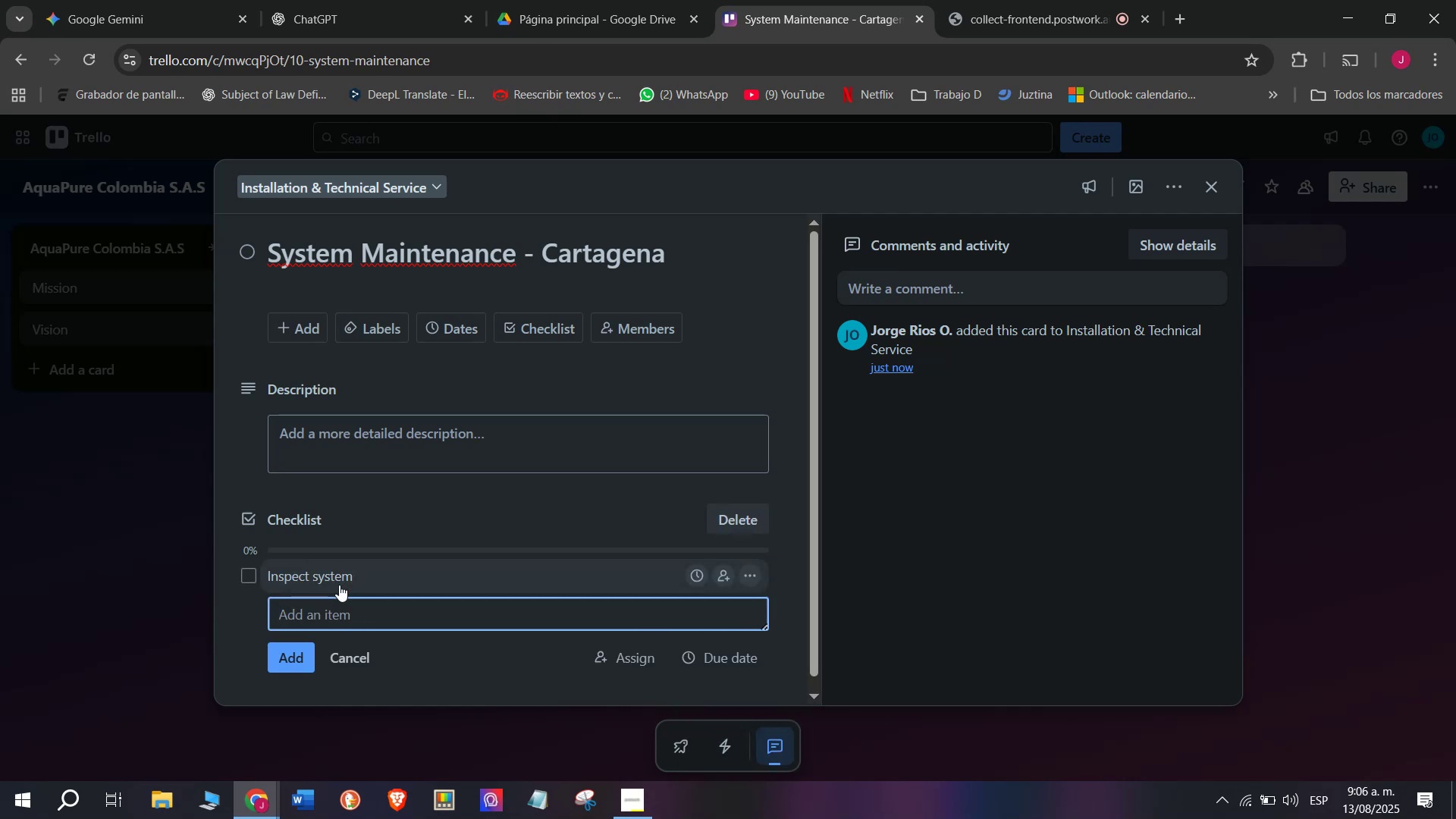 
type(Clean components )
 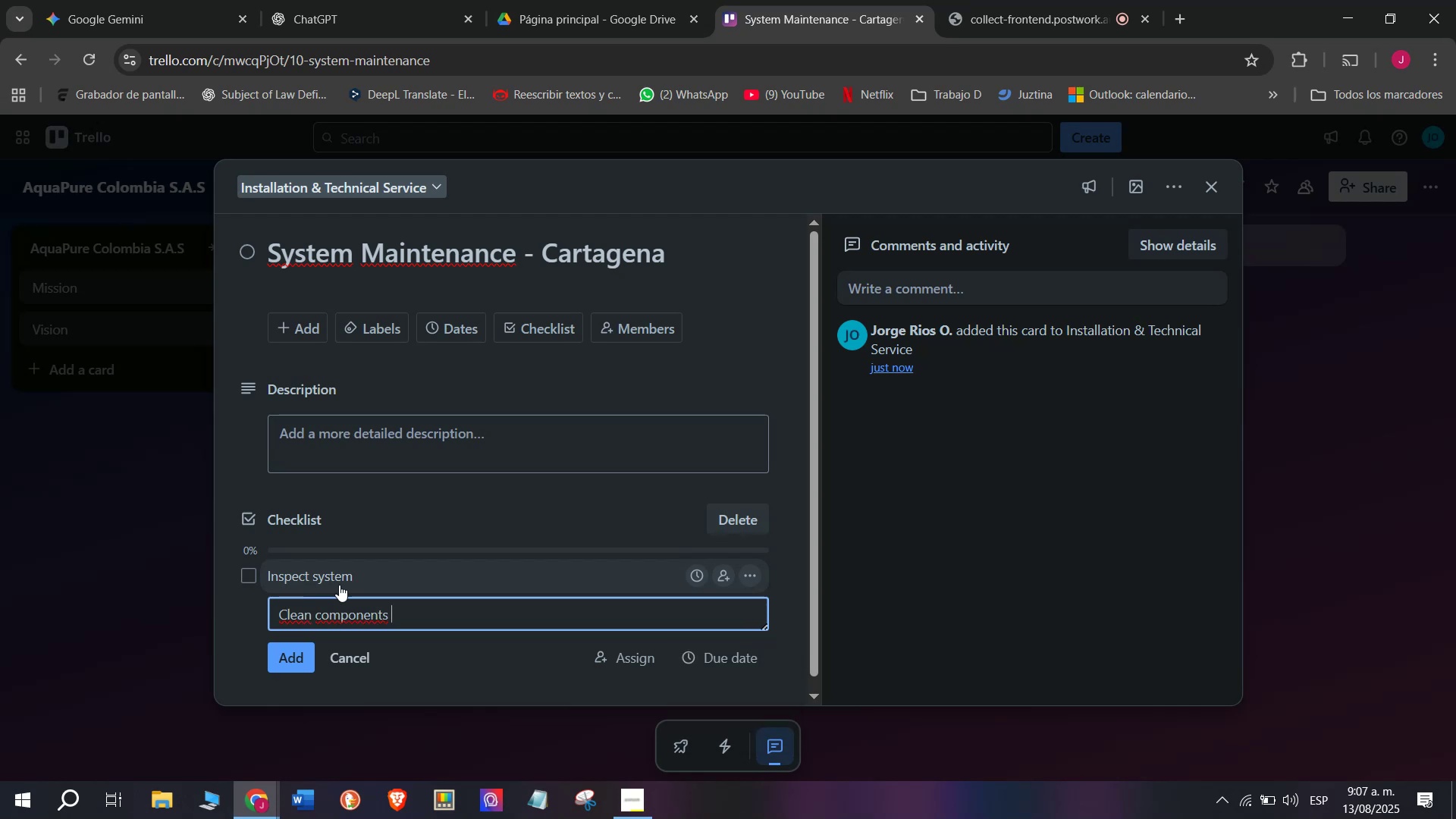 
key(Enter)
 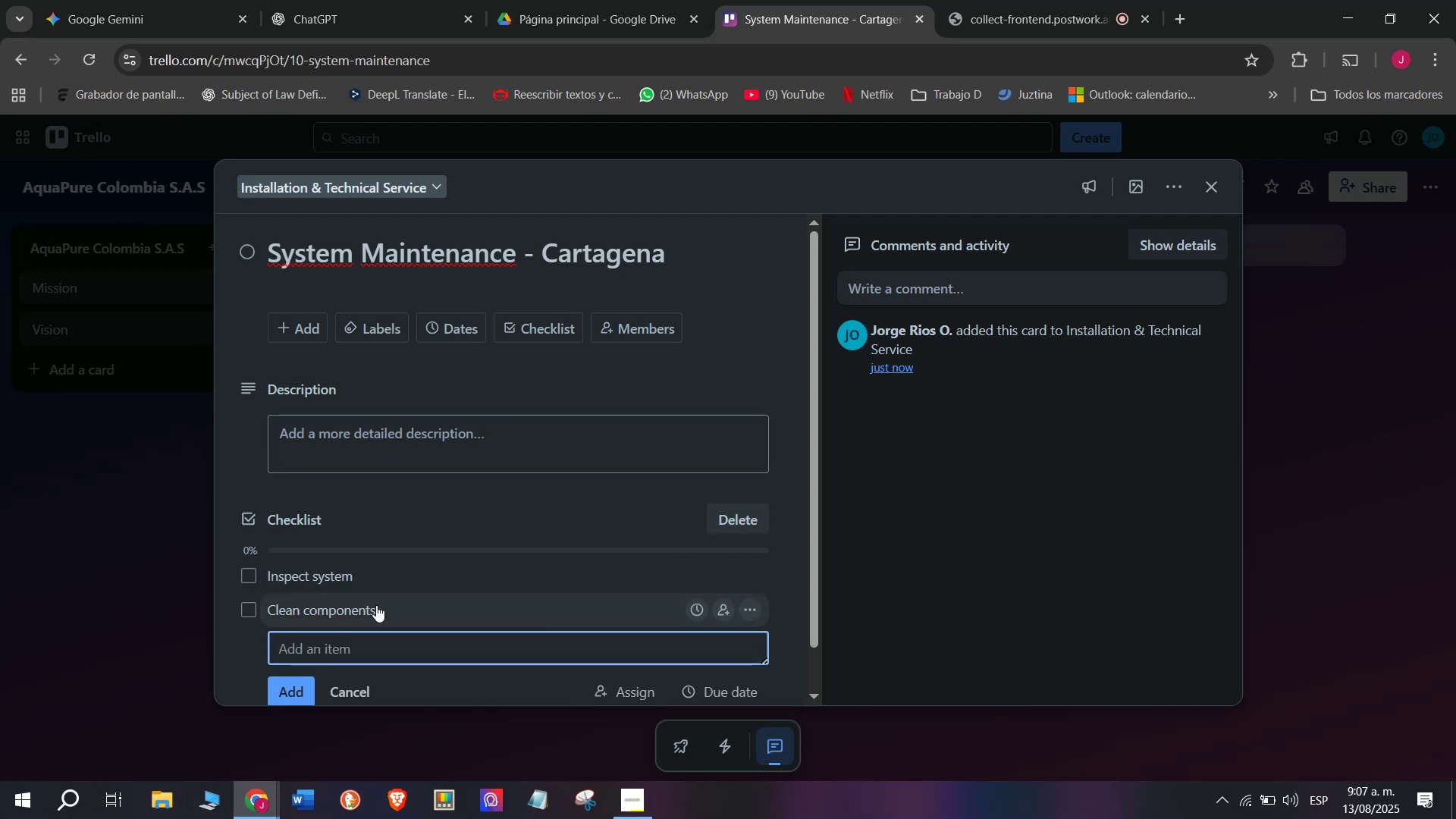 
scroll: coordinate [353, 614], scroll_direction: down, amount: 1.0
 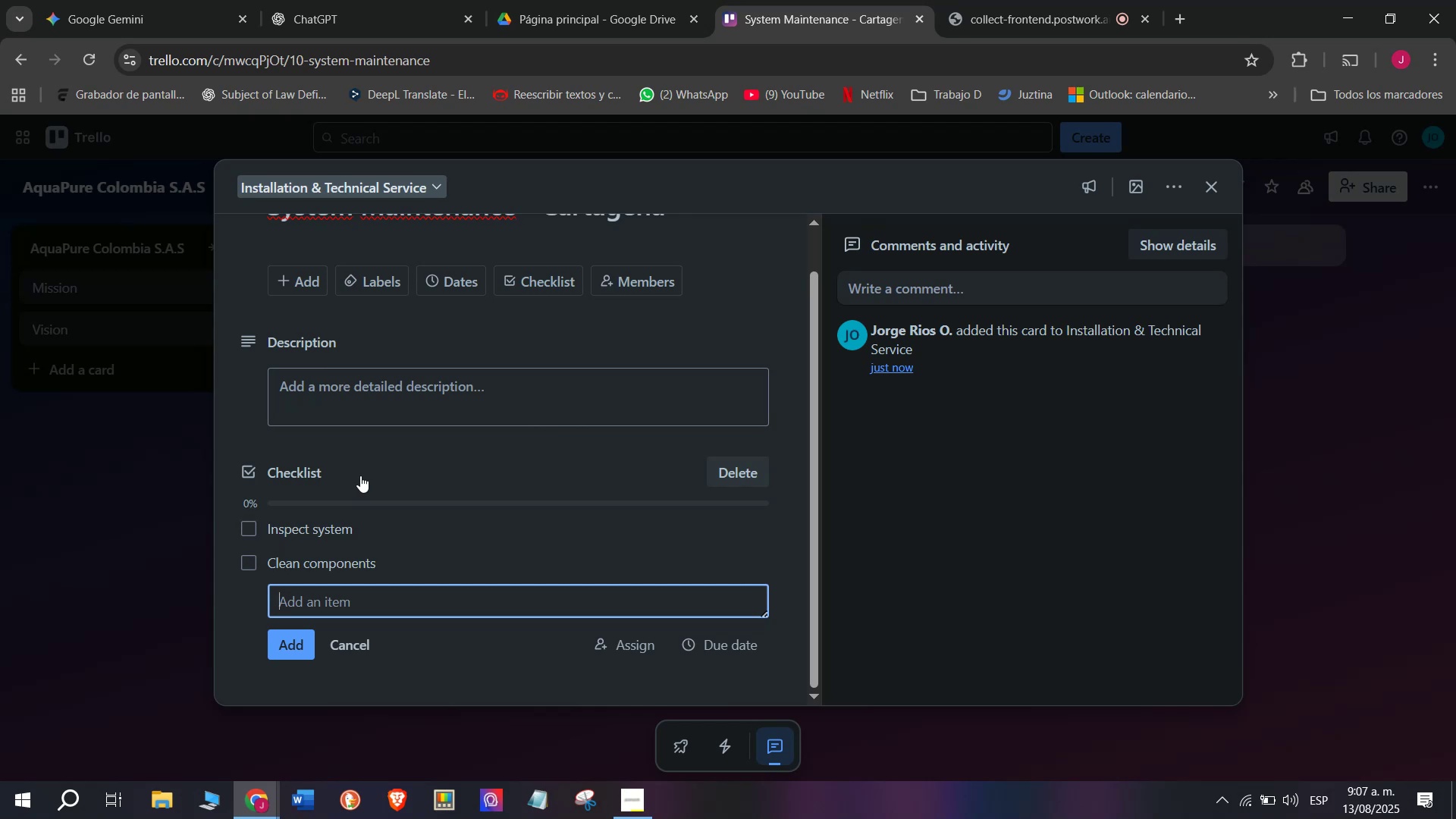 
wait(34.28)
 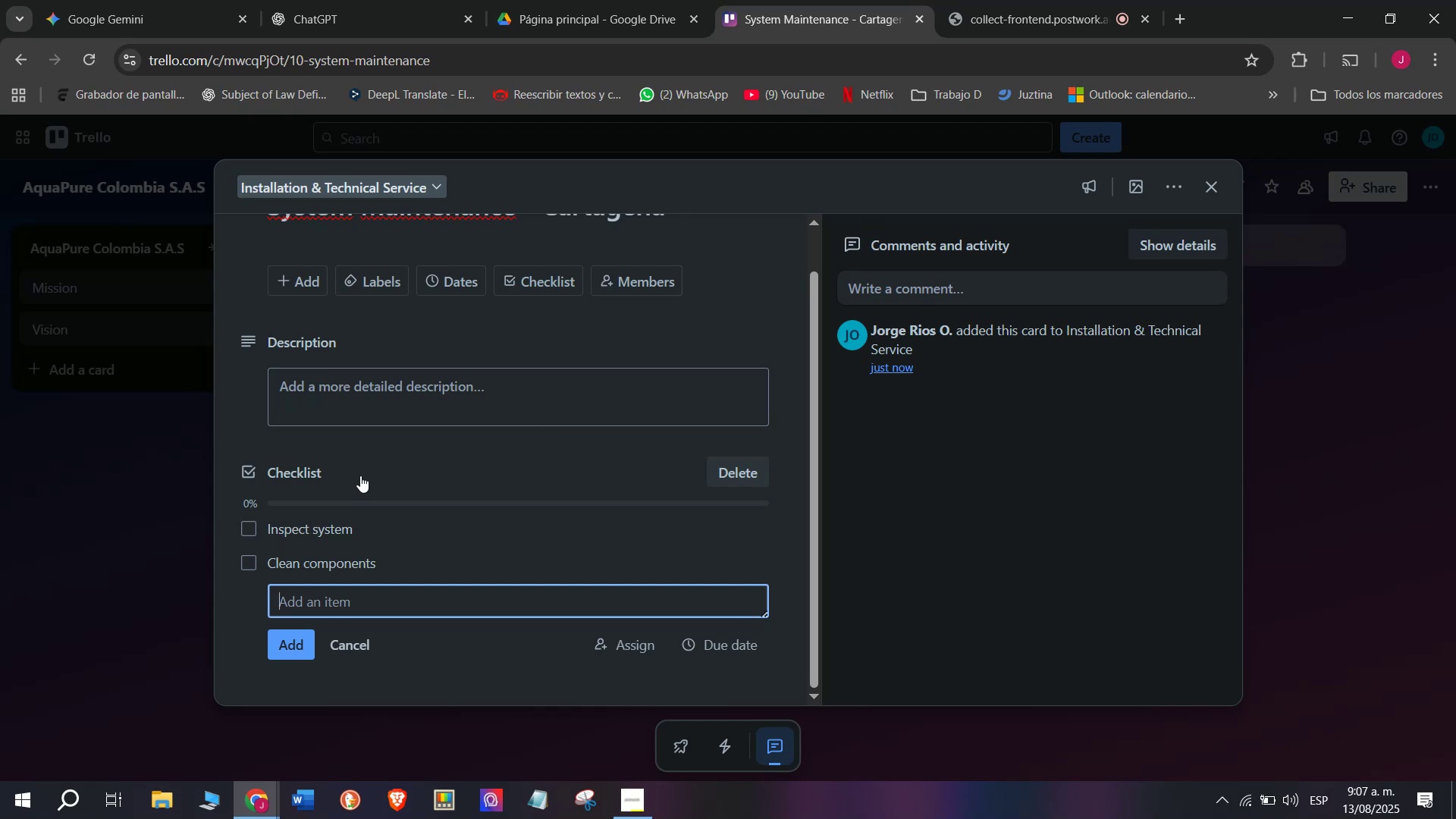 
type(Test water quakl)
key(Backspace)
key(Backspace)
type(lity)
 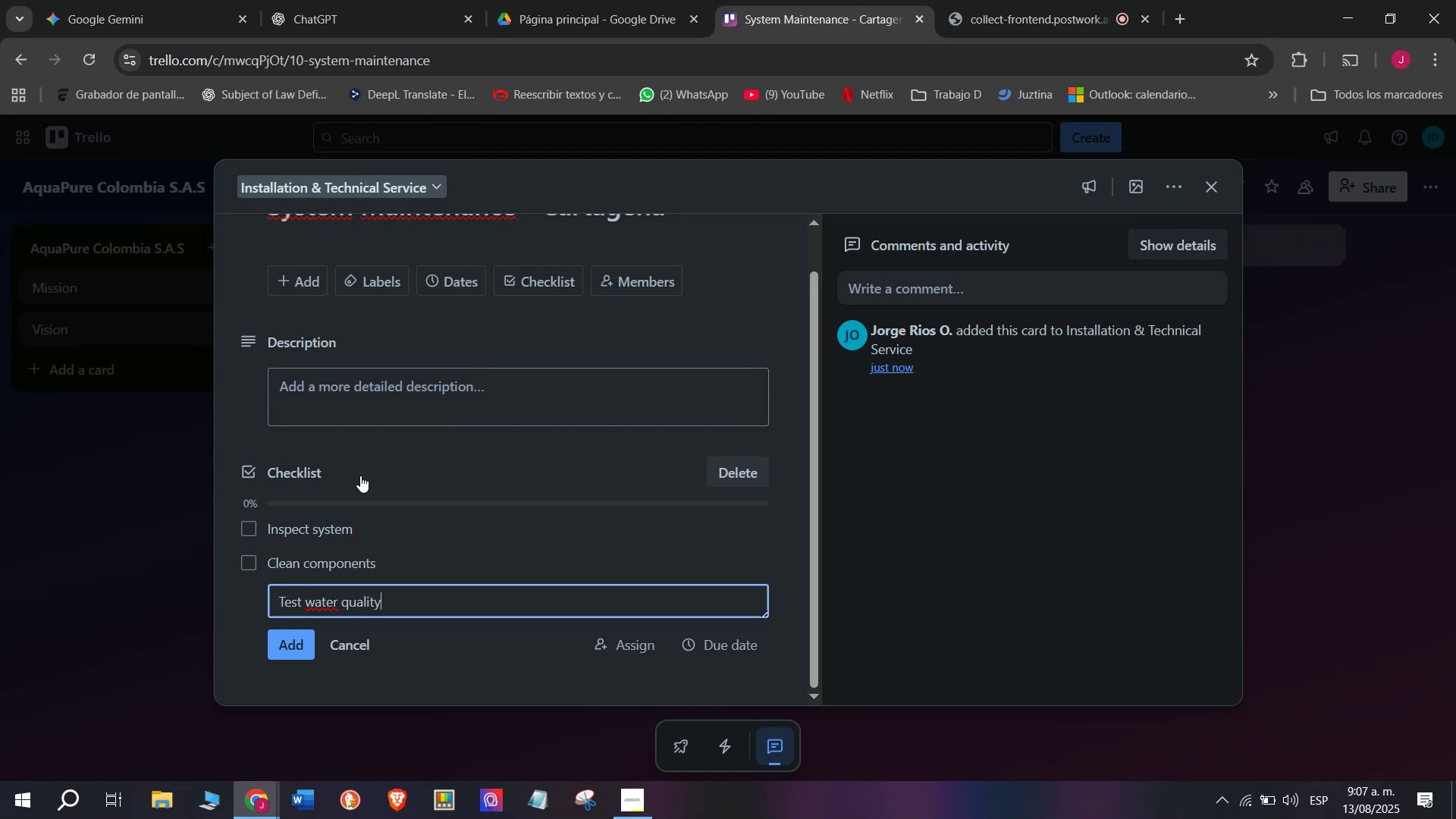 
key(Enter)
 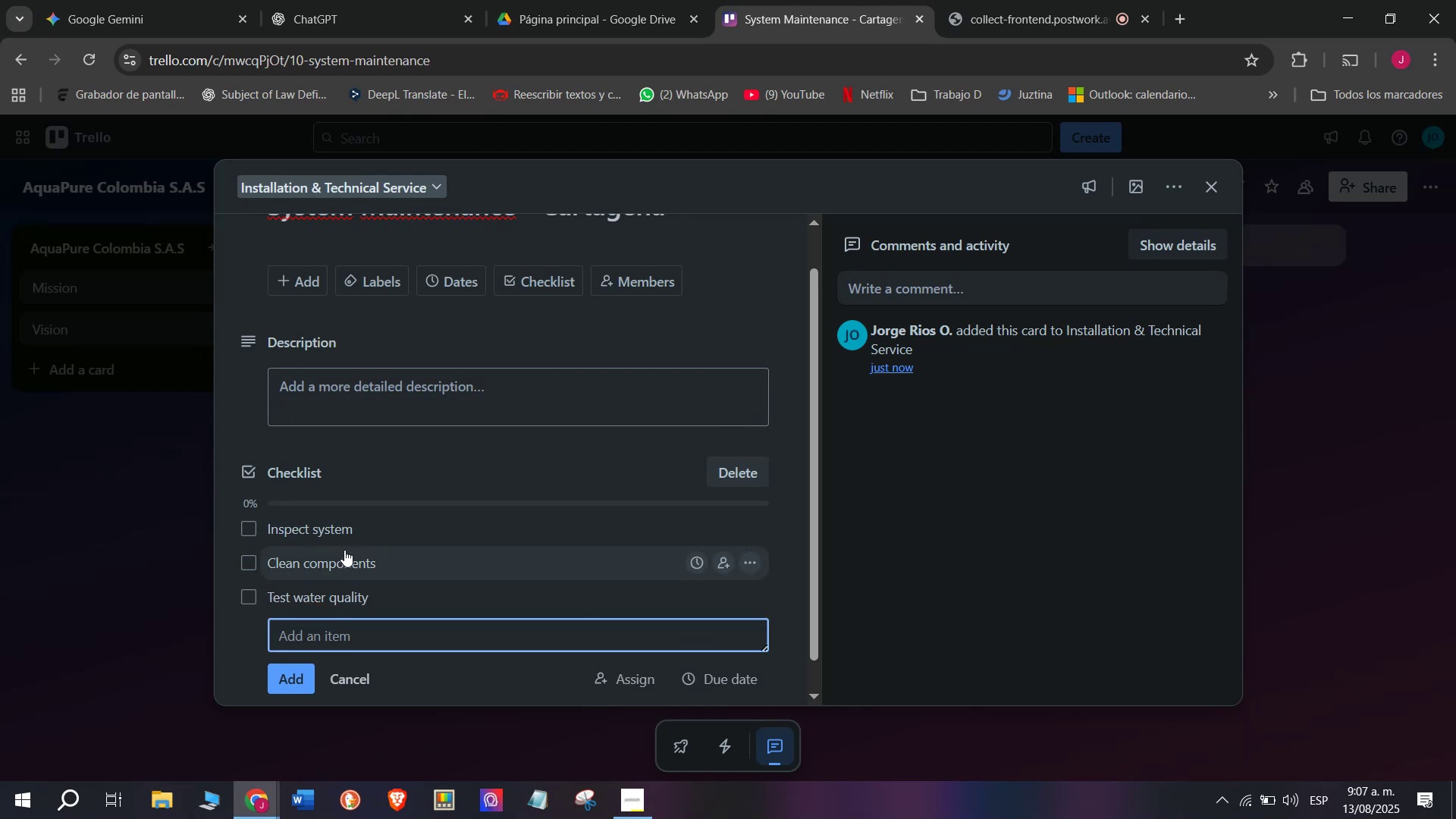 
type(Replace worn parts)
 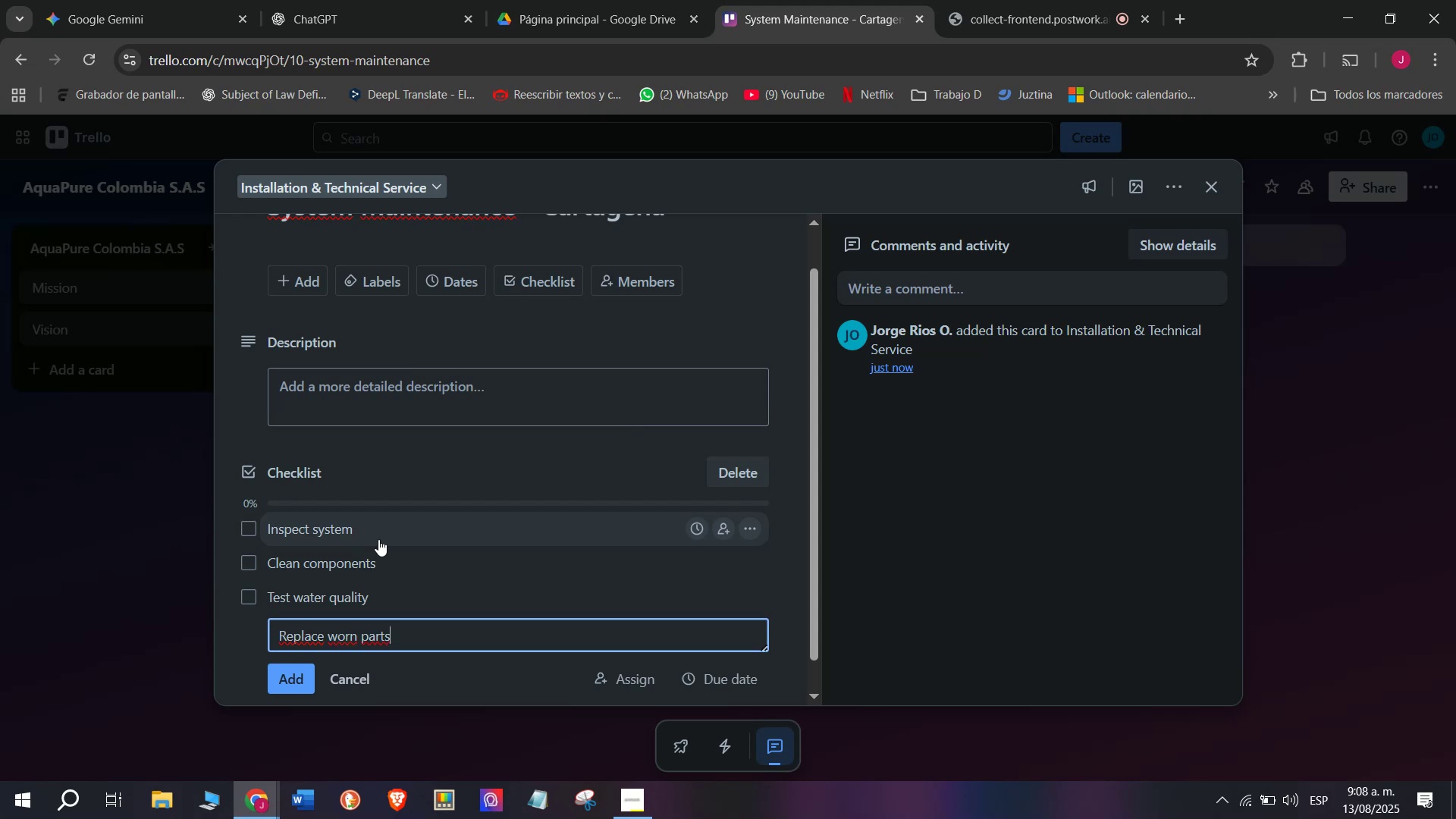 
key(Enter)
 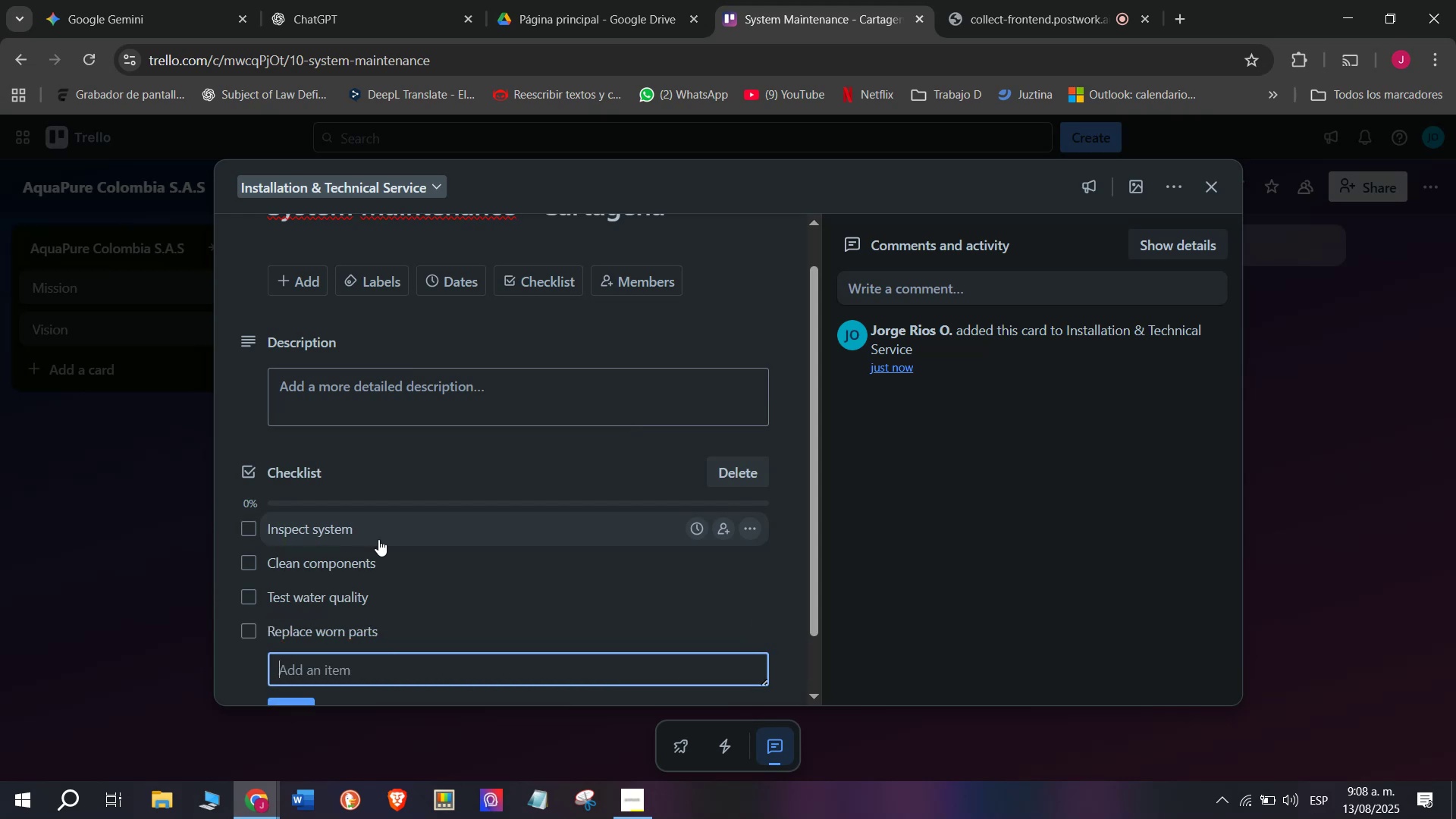 
type(Record service)
 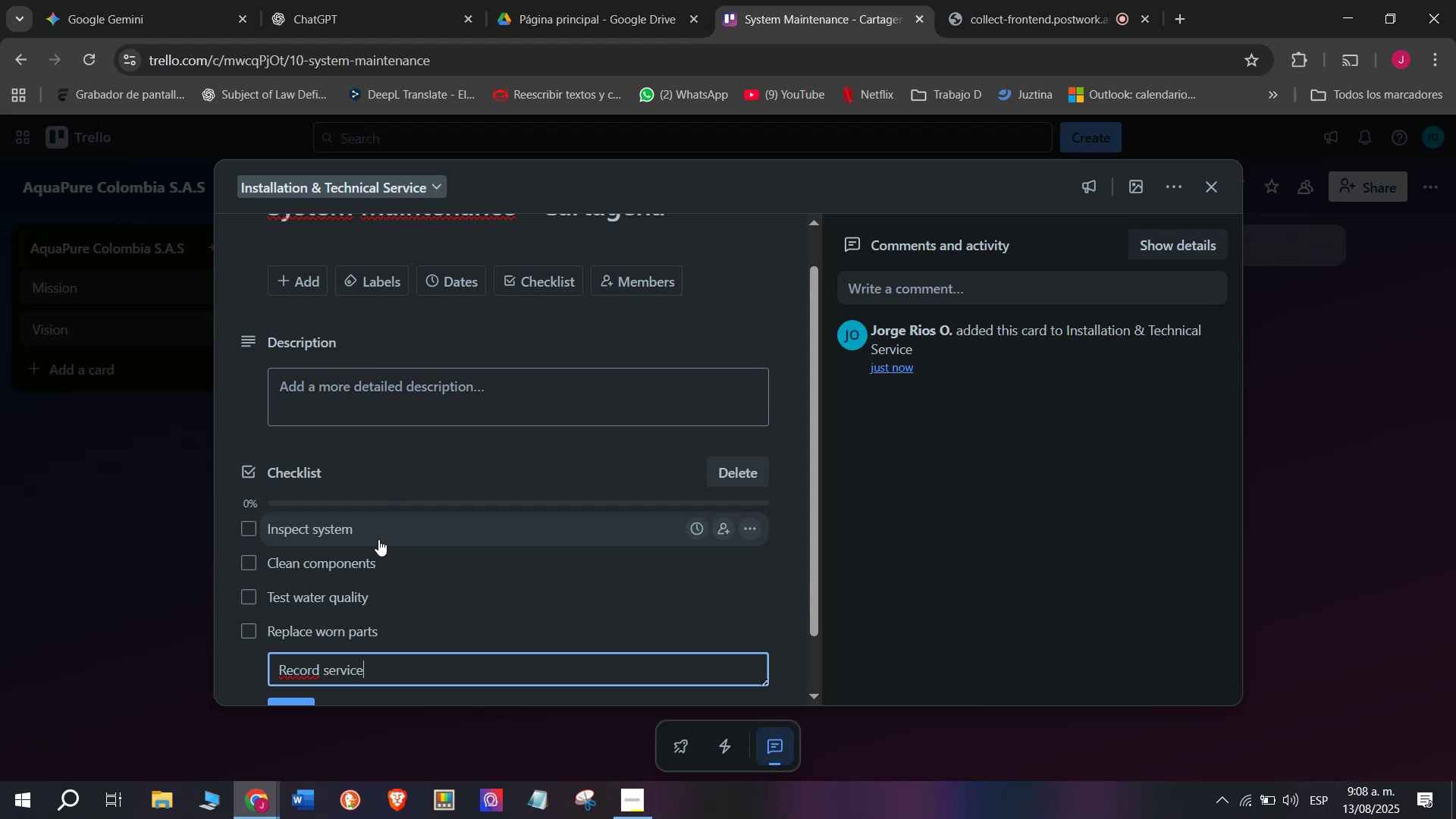 
key(Enter)
 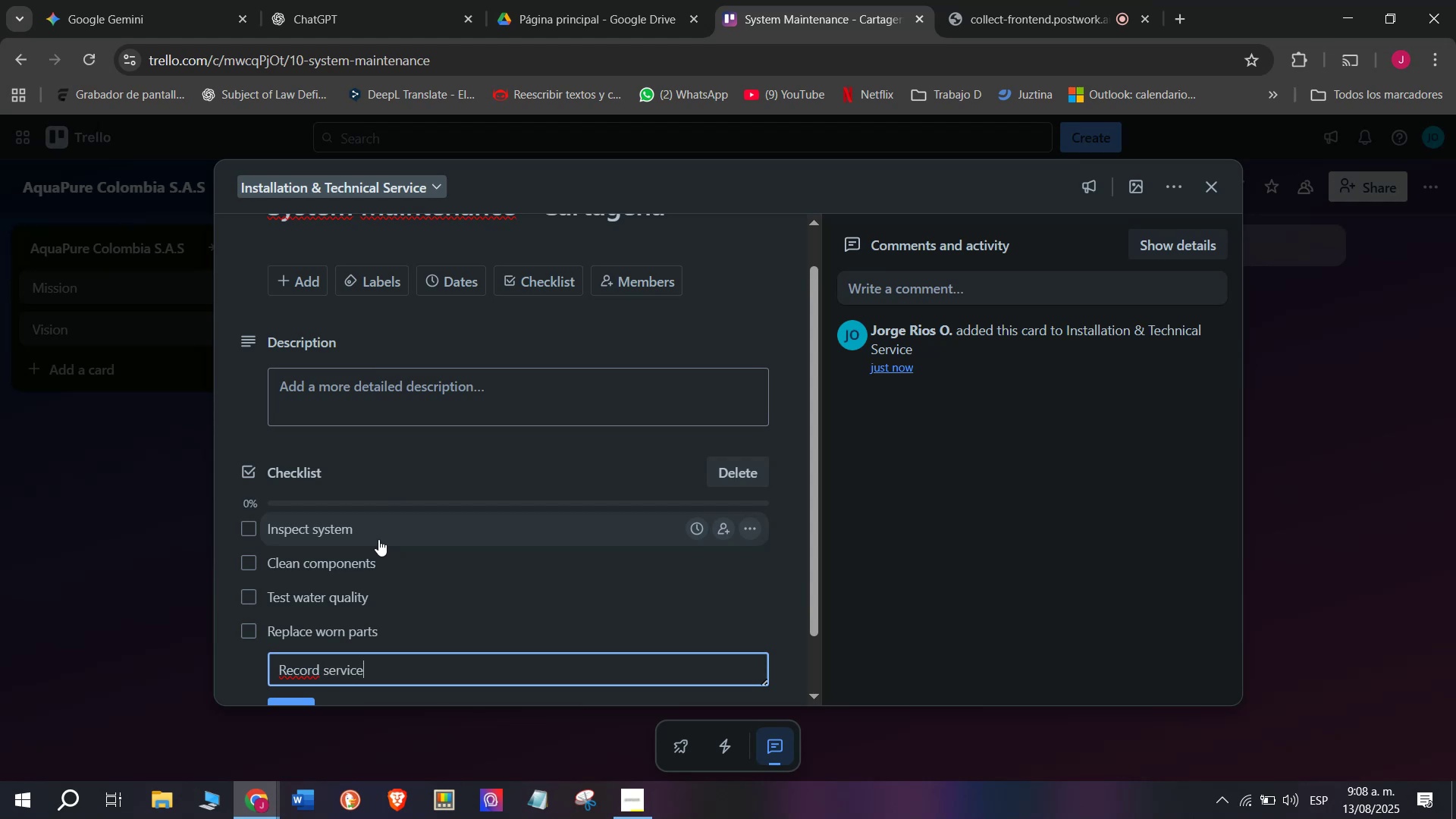 
type(/)
key(Backspace)
key(Backspace)
type(Delicer report)
 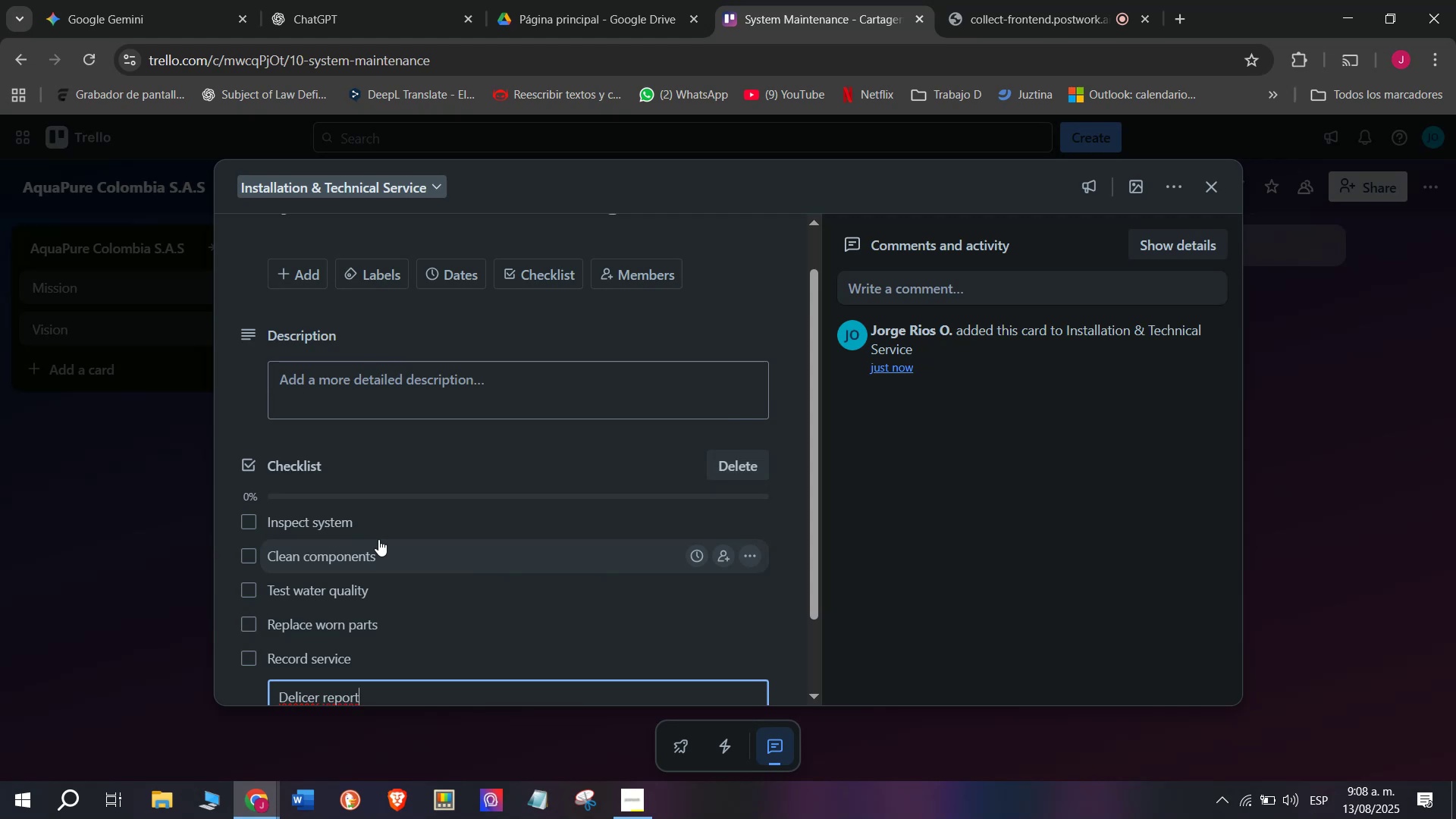 
key(Enter)
 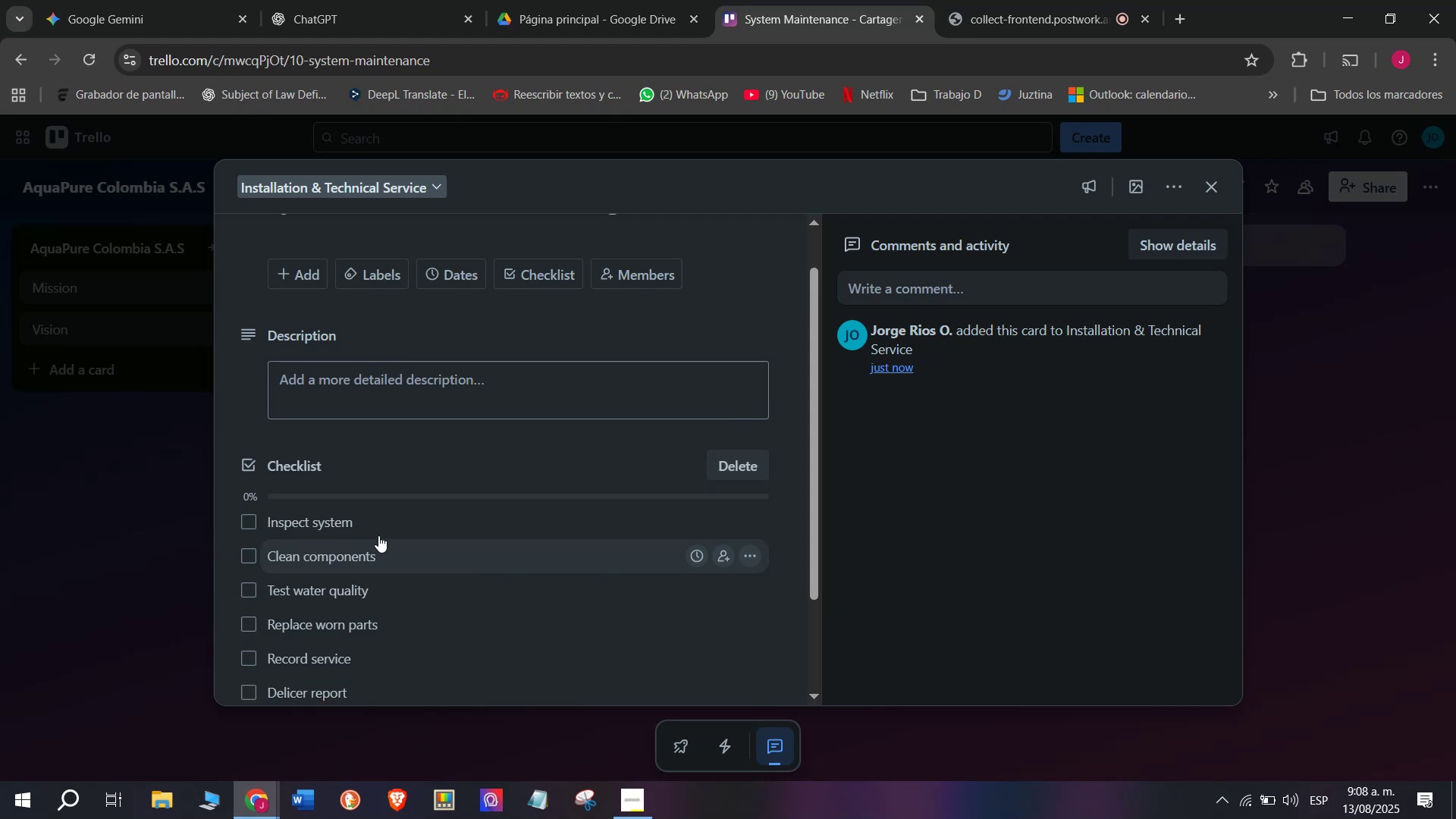 
scroll: coordinate [278, 486], scroll_direction: down, amount: 2.0
 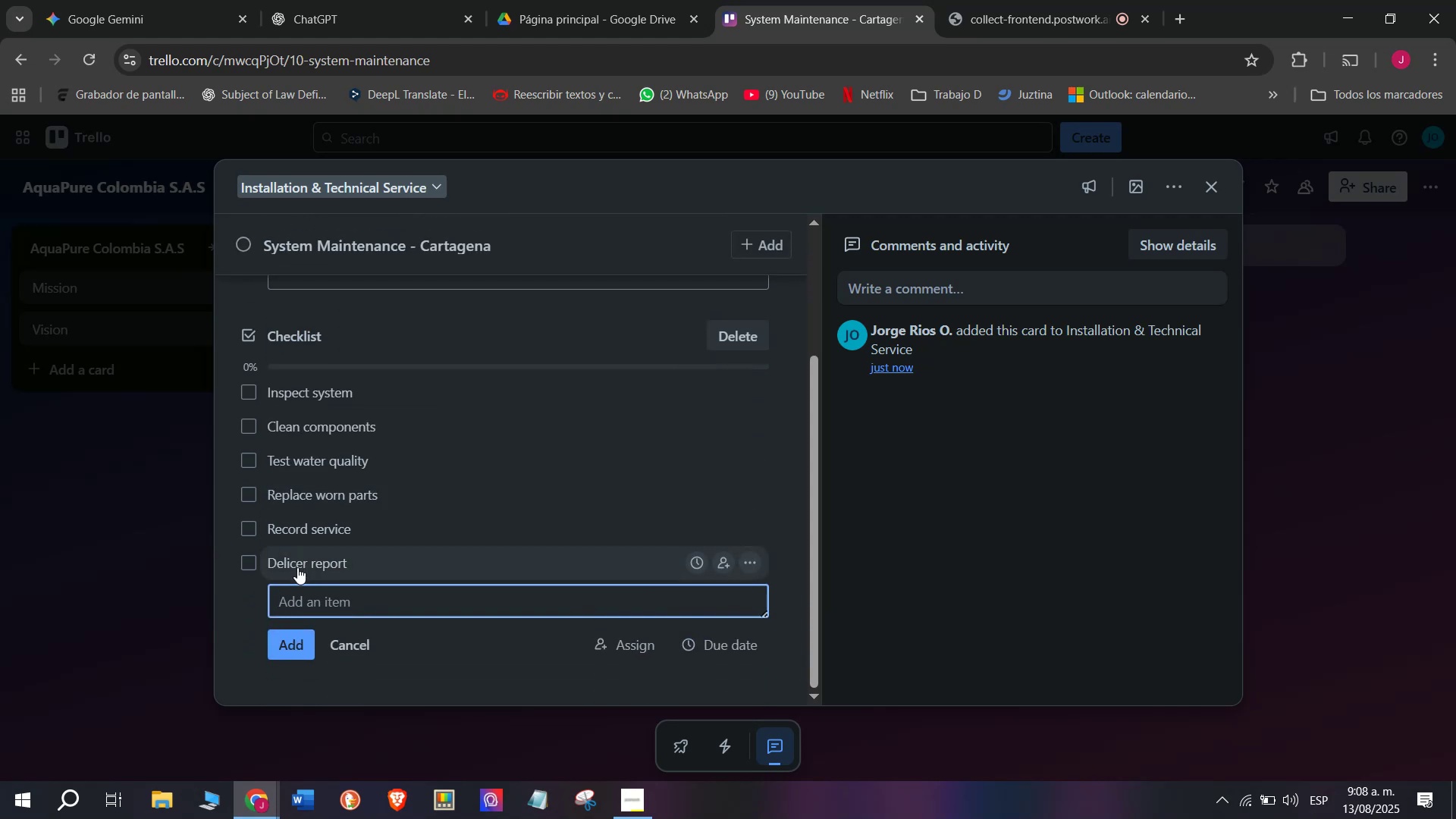 
left_click([297, 566])
 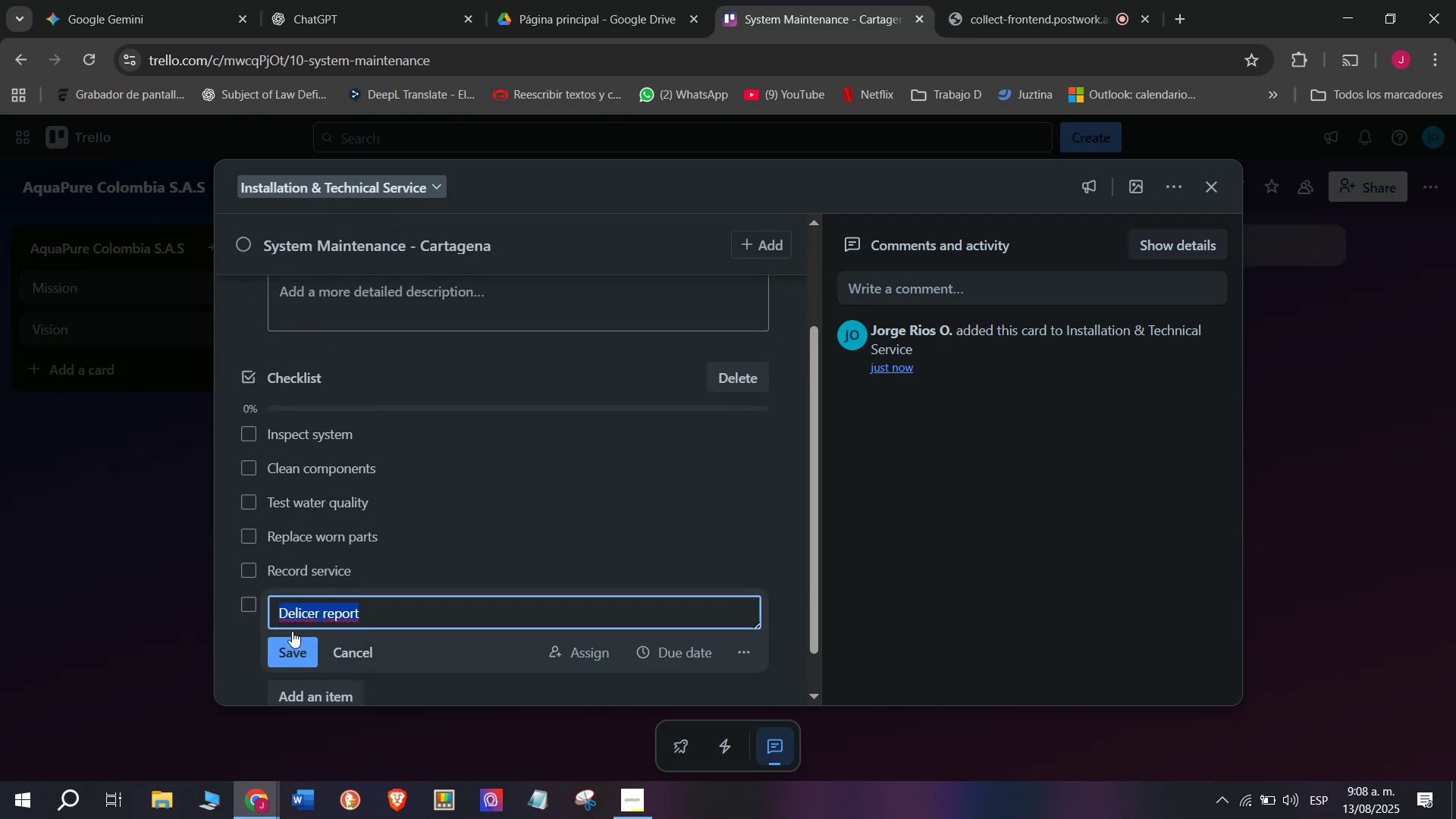 
left_click([292, 631])
 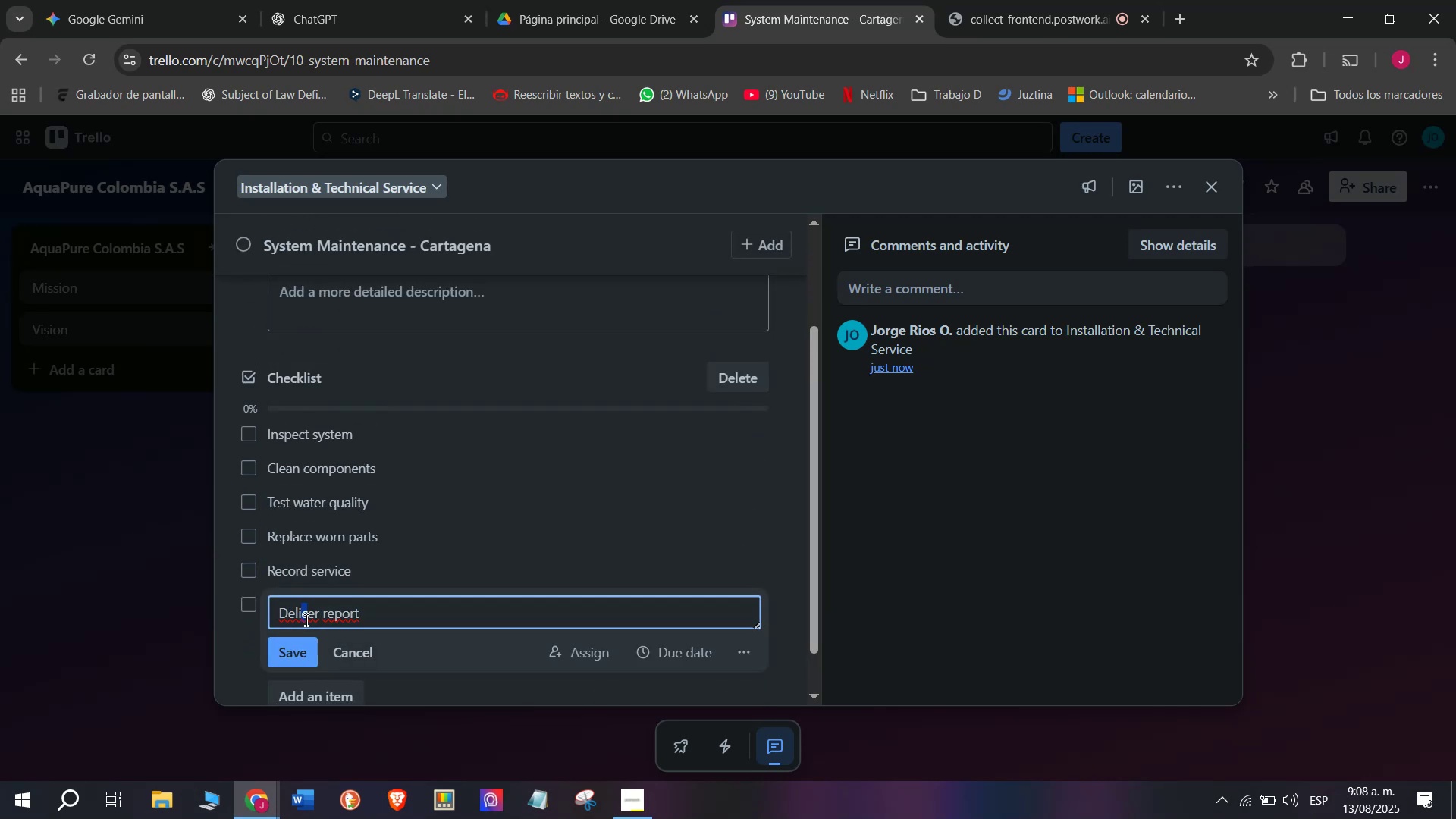 
key(V)
 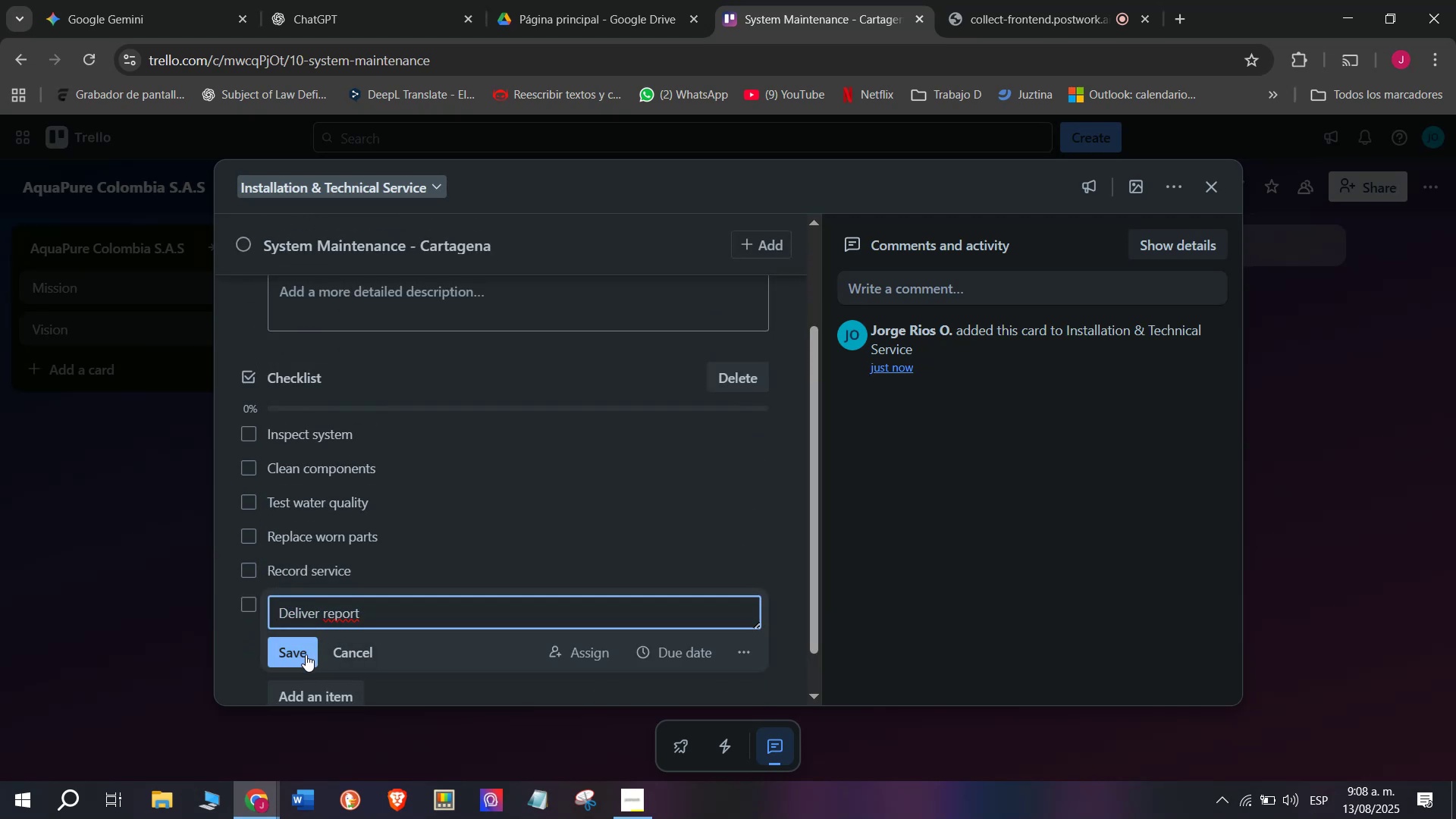 
left_click([305, 654])
 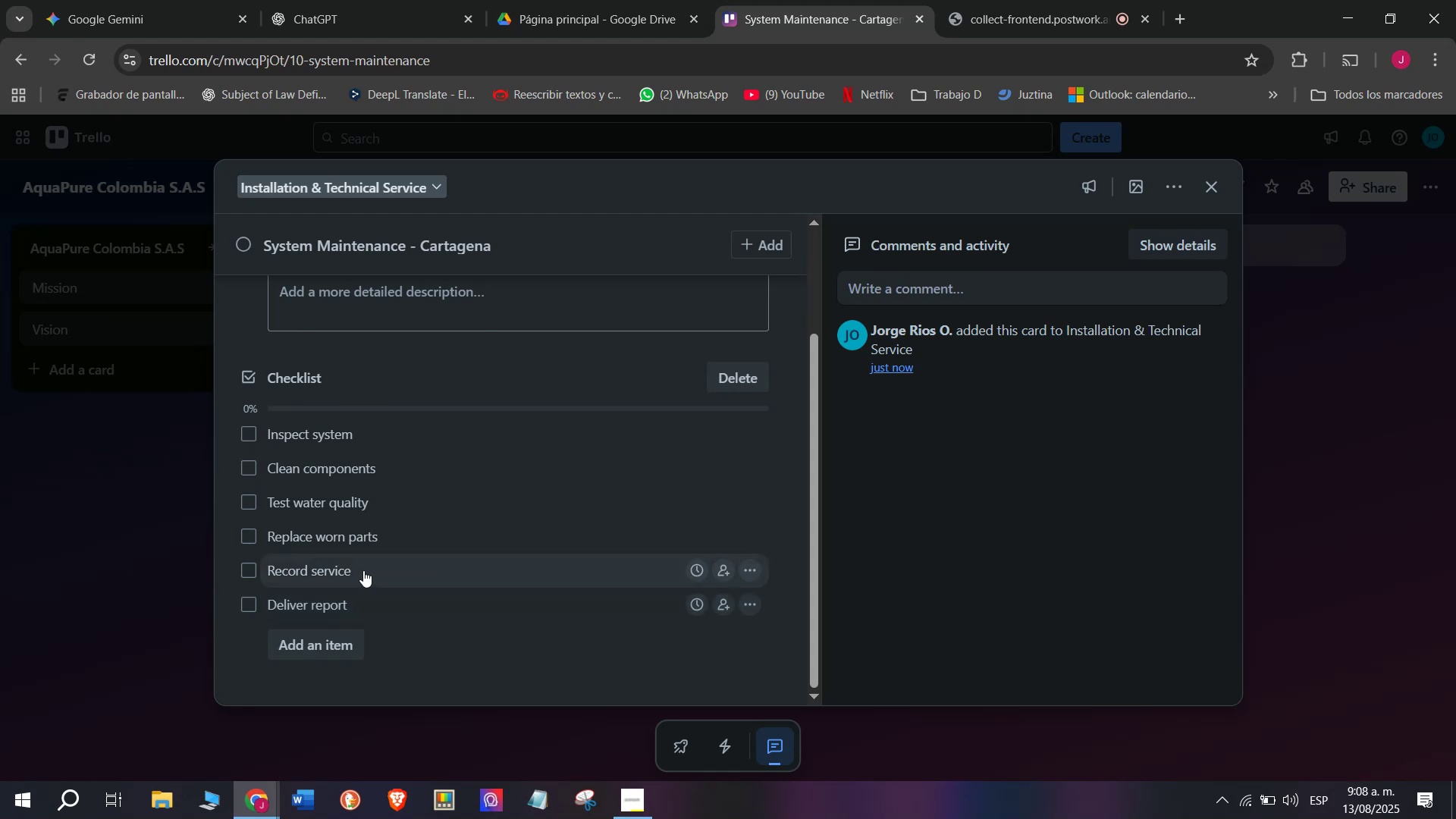 
wait(5.45)
 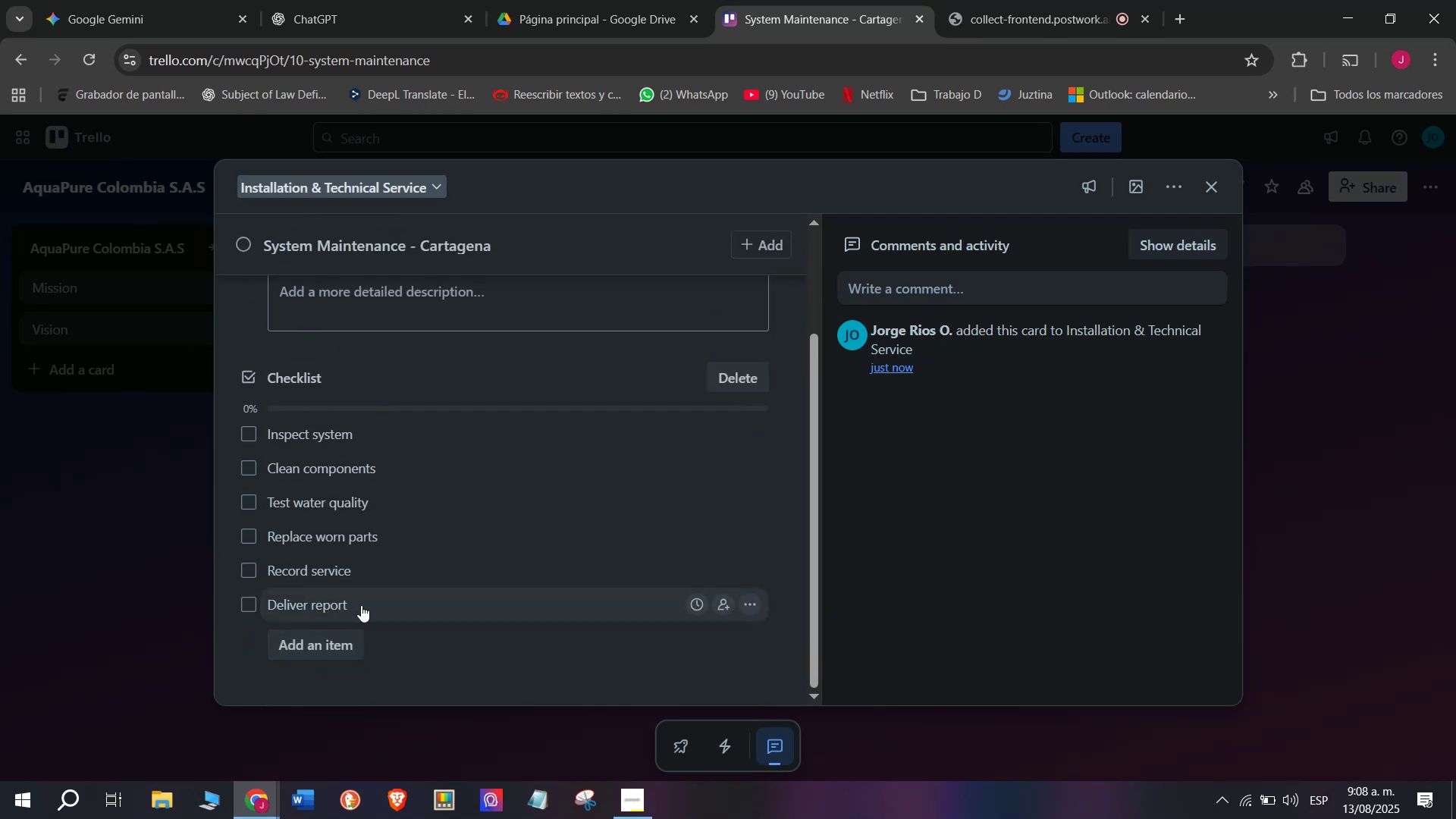 
scroll: coordinate [386, 440], scroll_direction: up, amount: 4.0
 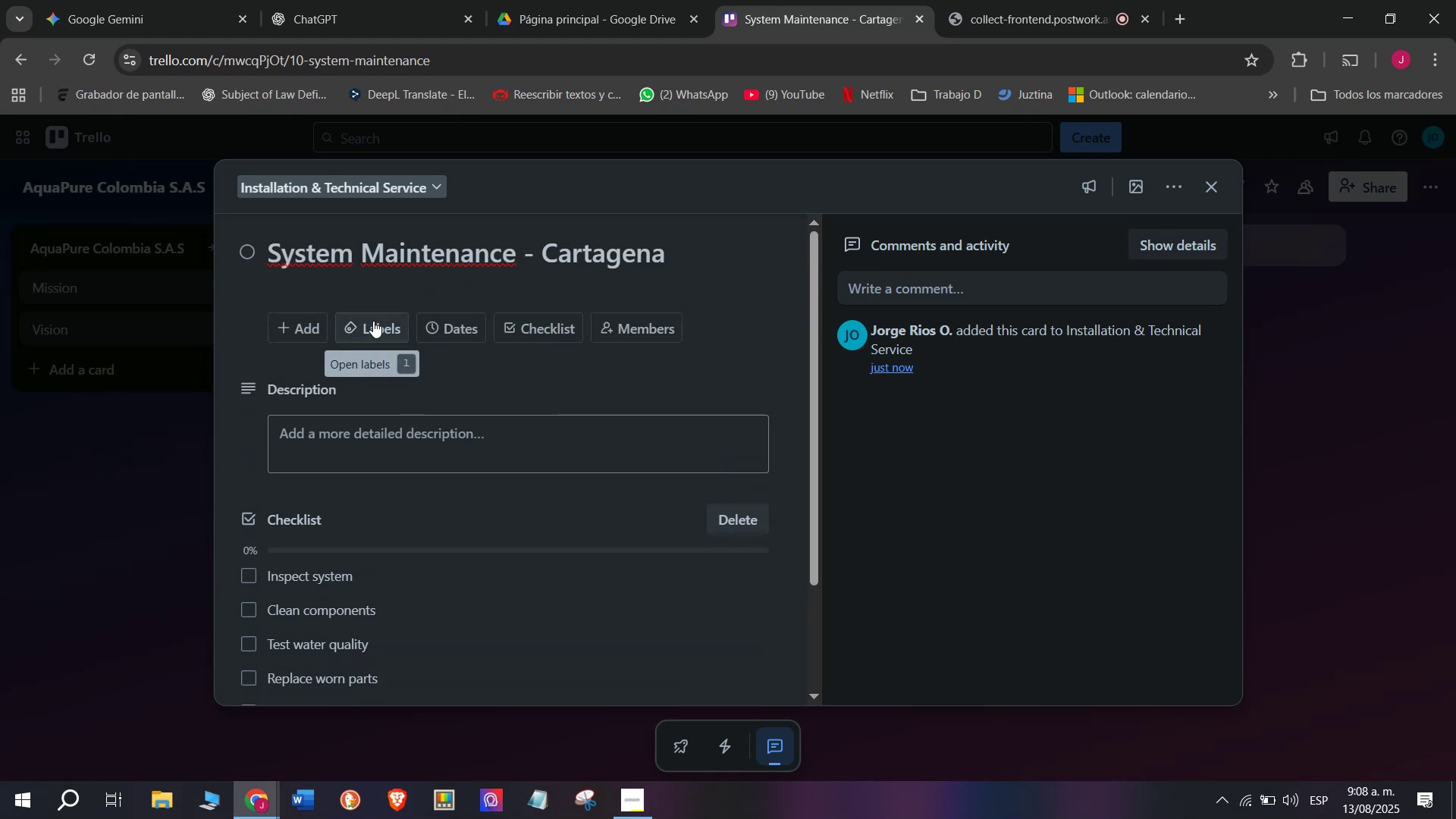 
left_click([364, 325])
 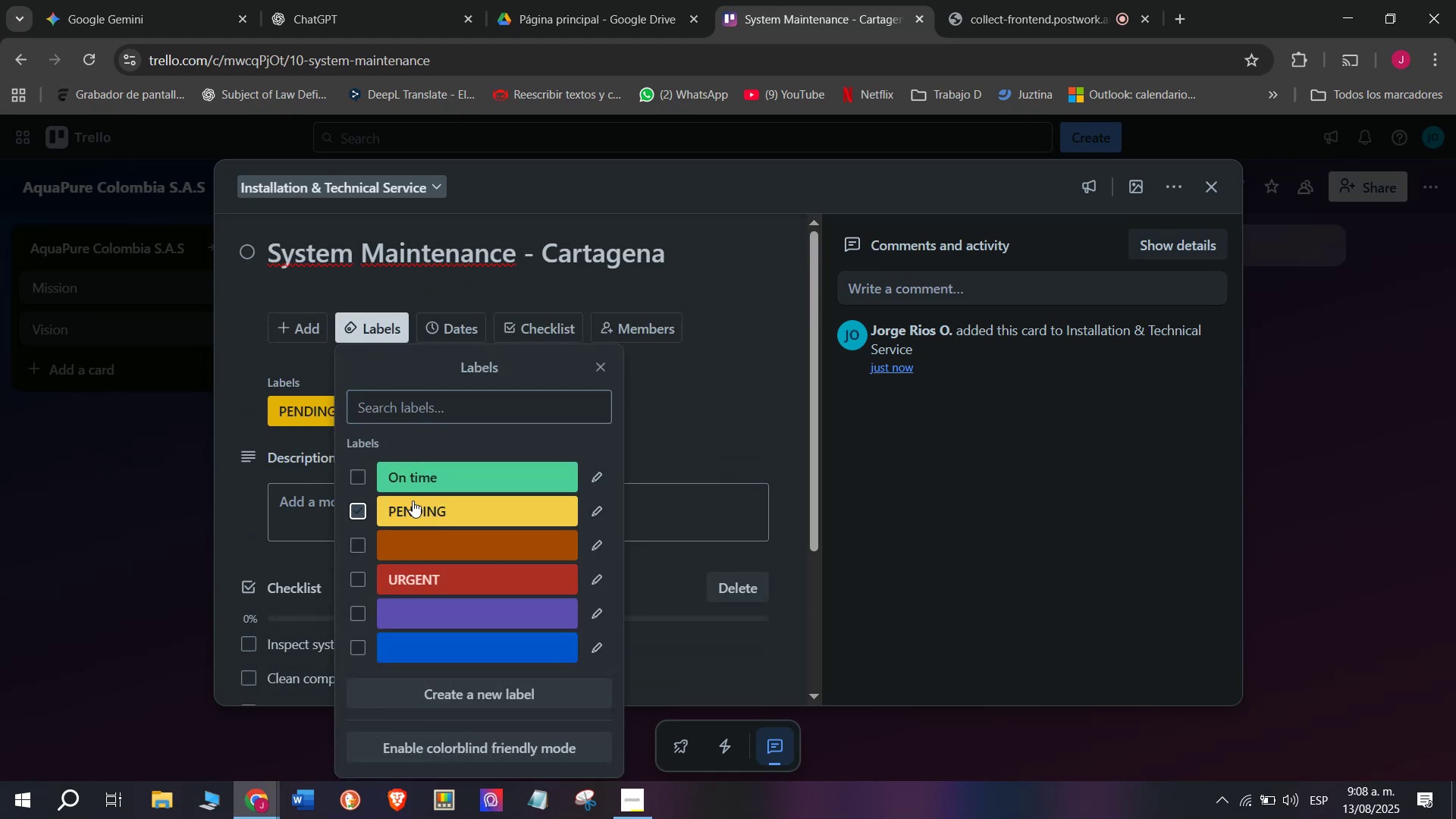 
double_click([216, 493])
 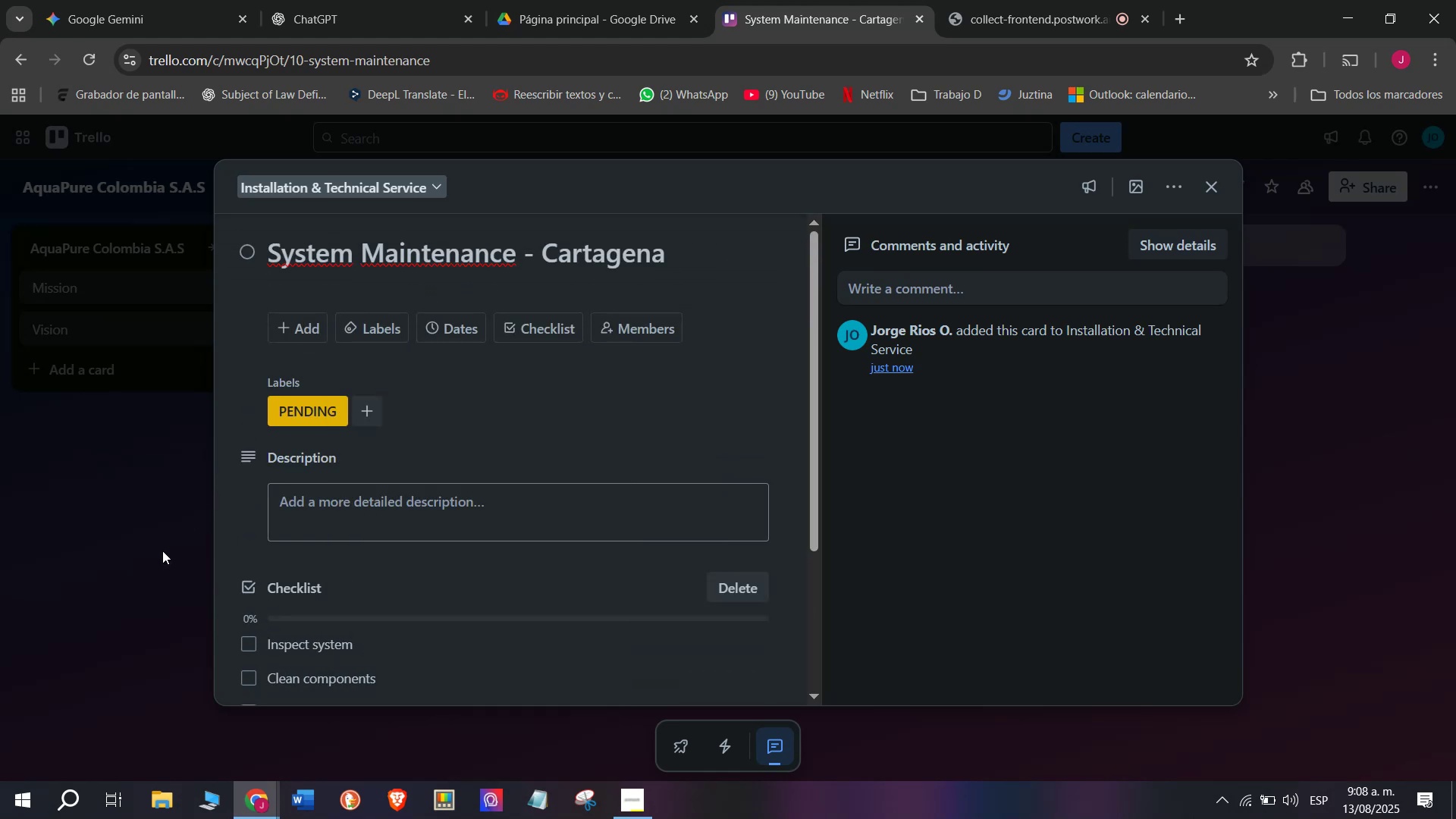 
triple_click([162, 551])
 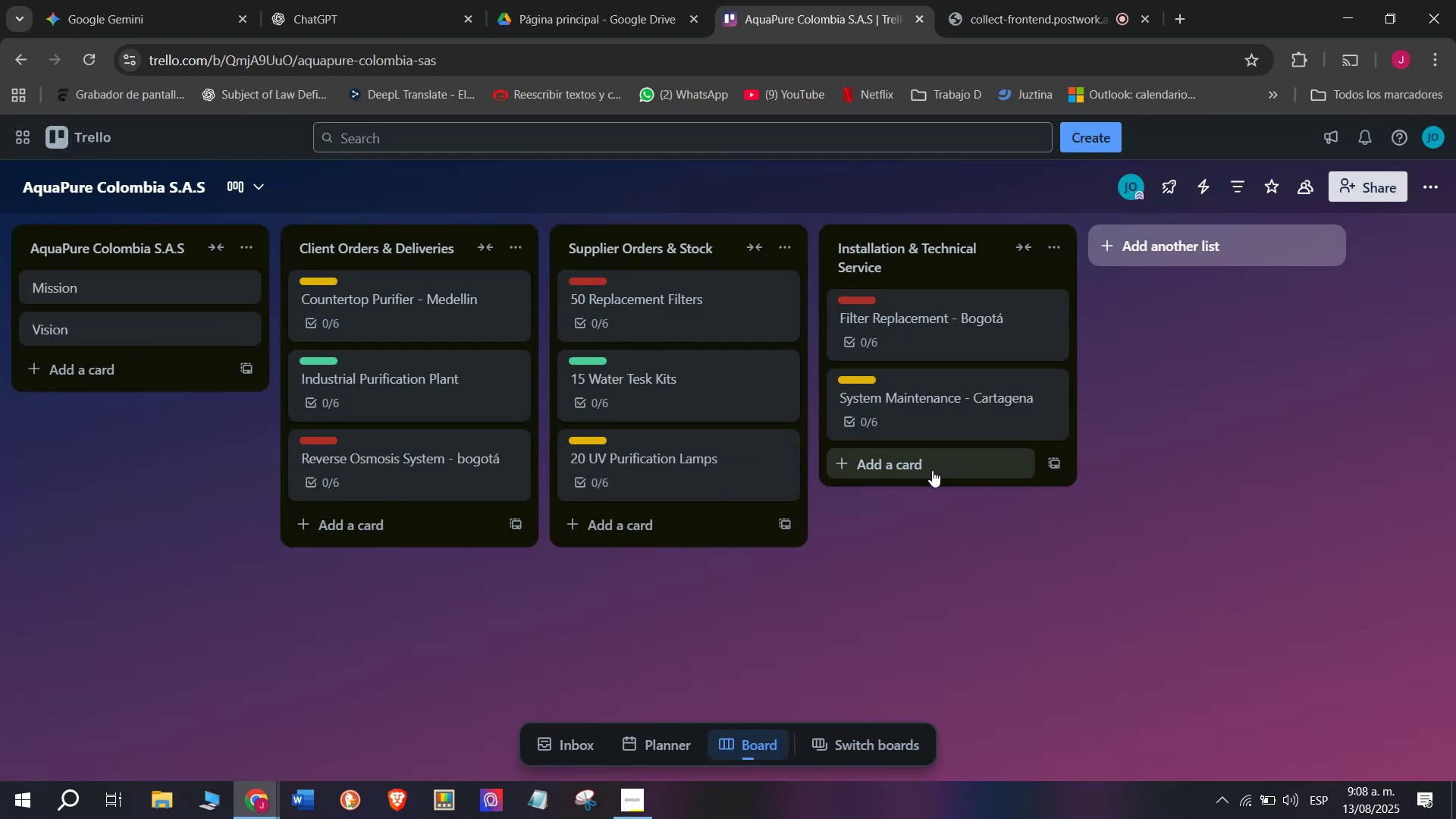 
left_click([932, 470])
 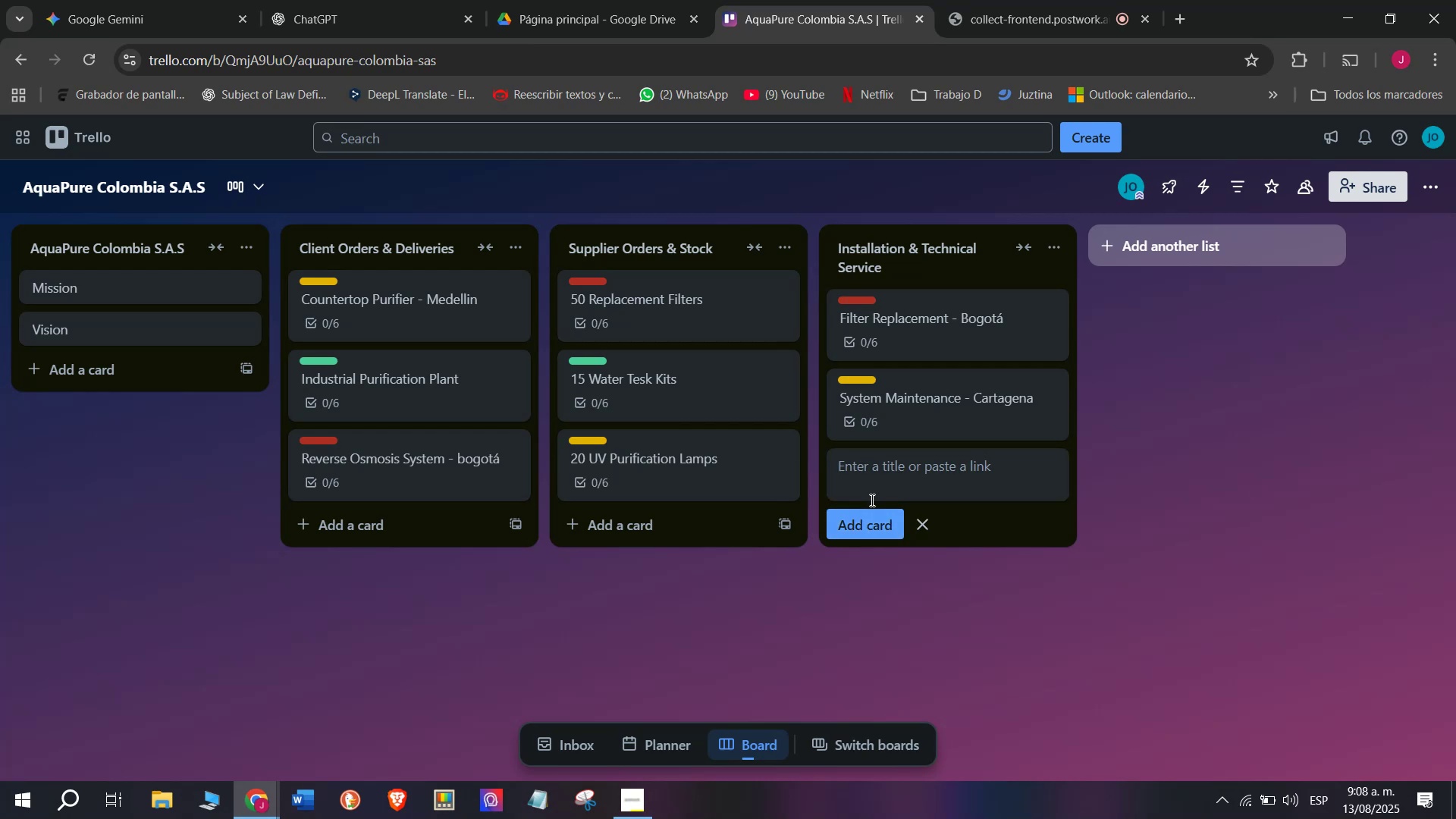 
type(New Installation - Pereira)
 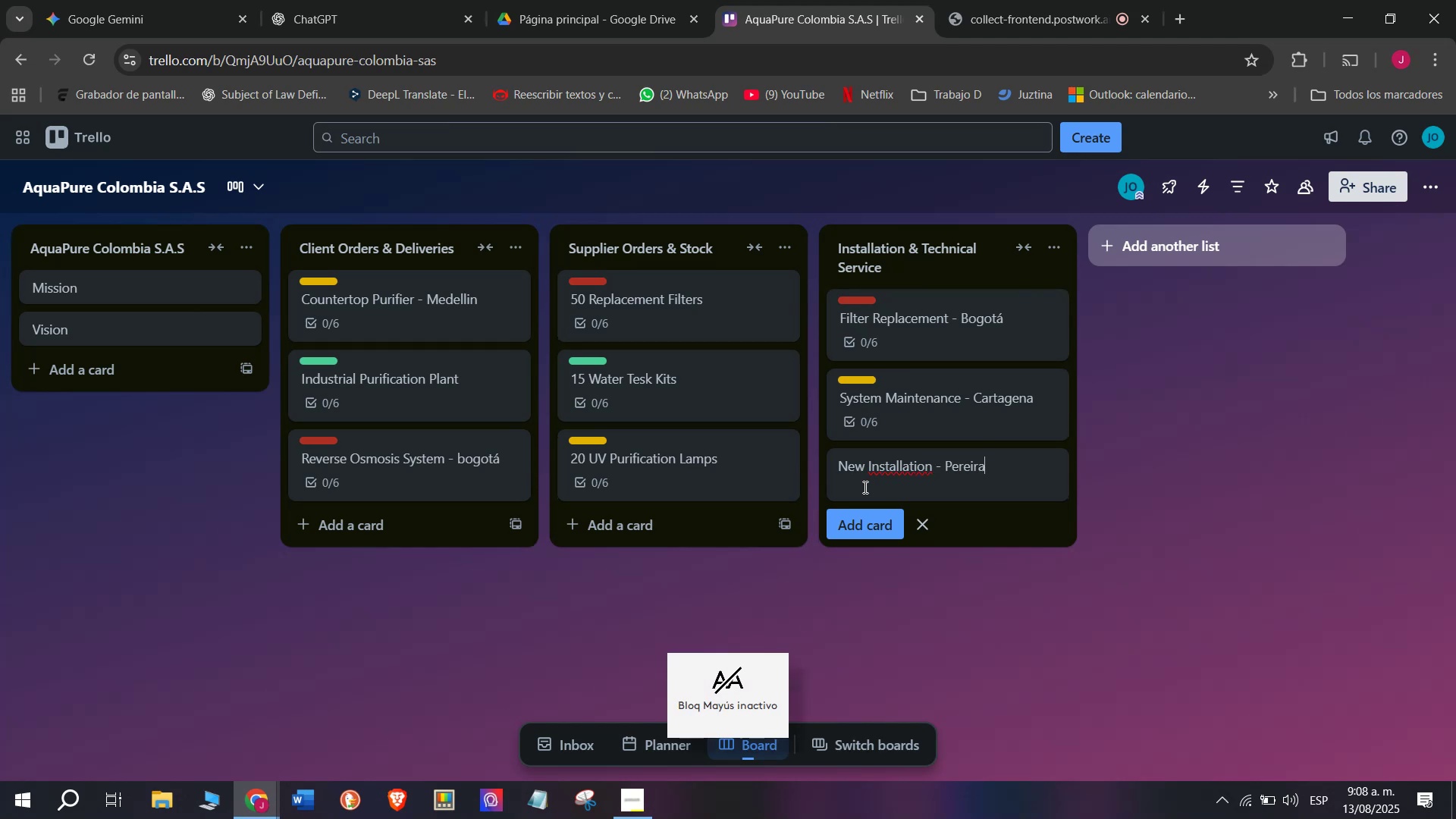 
key(Enter)
 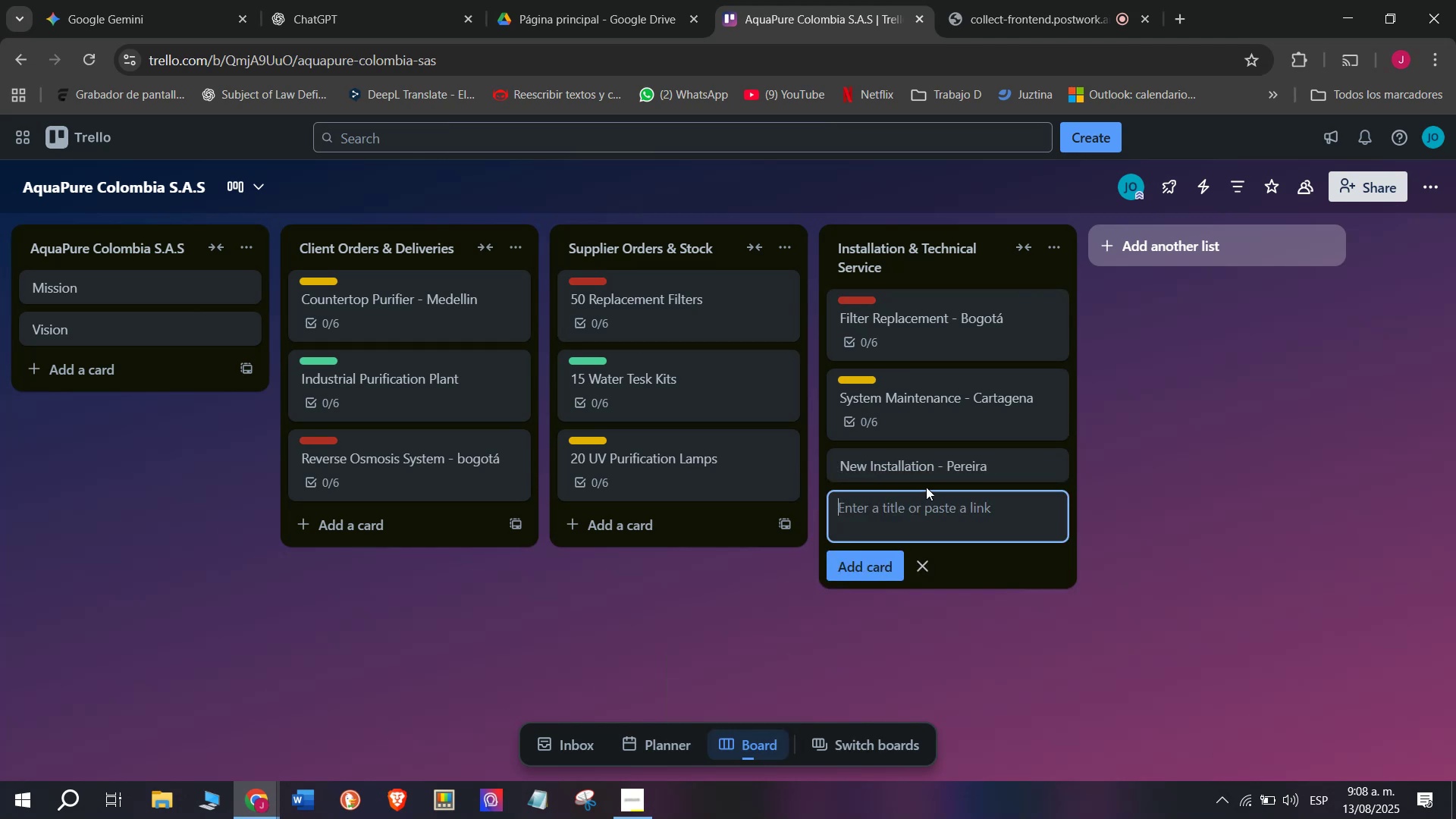 
left_click([938, 465])
 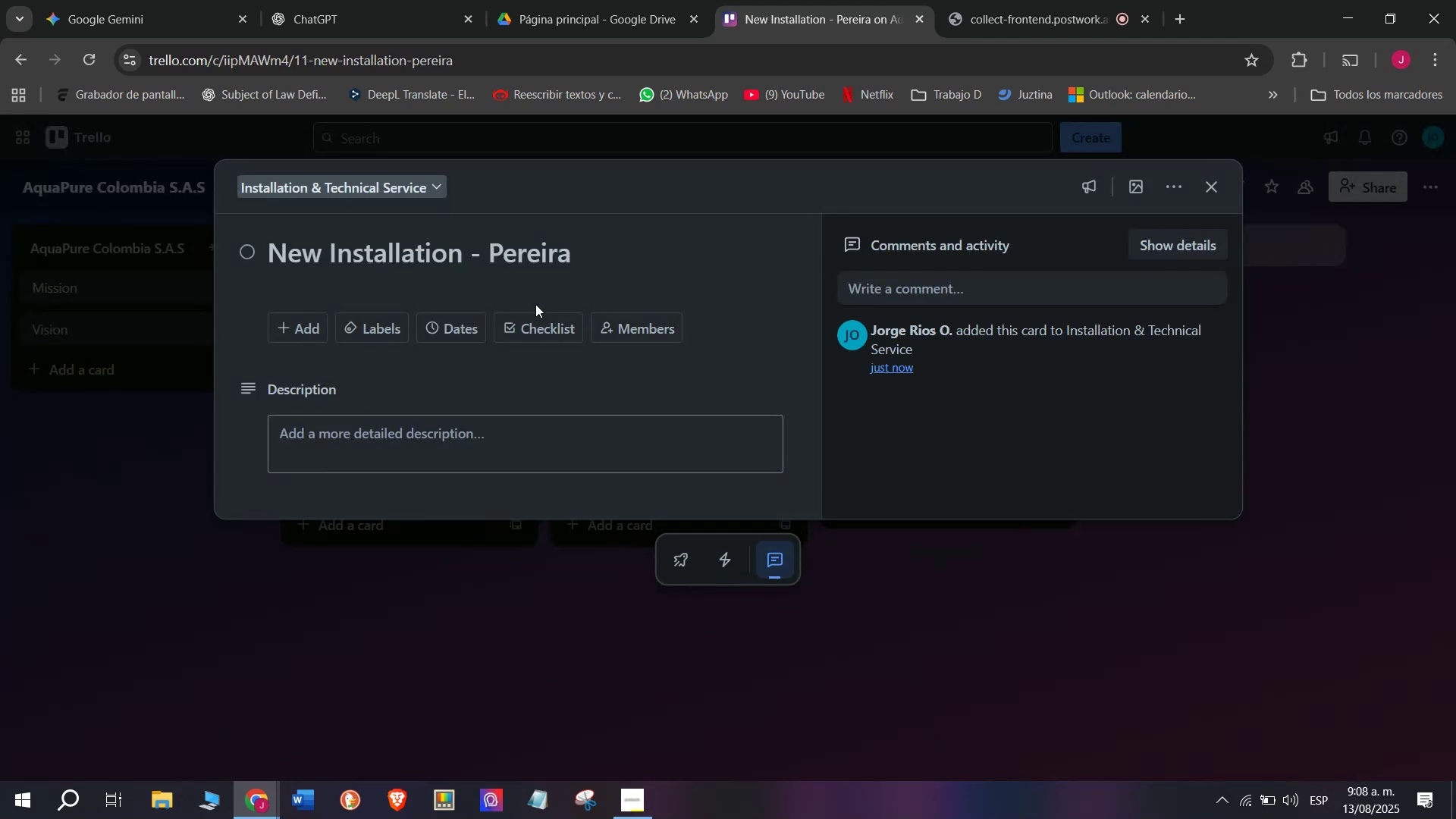 
left_click([541, 331])
 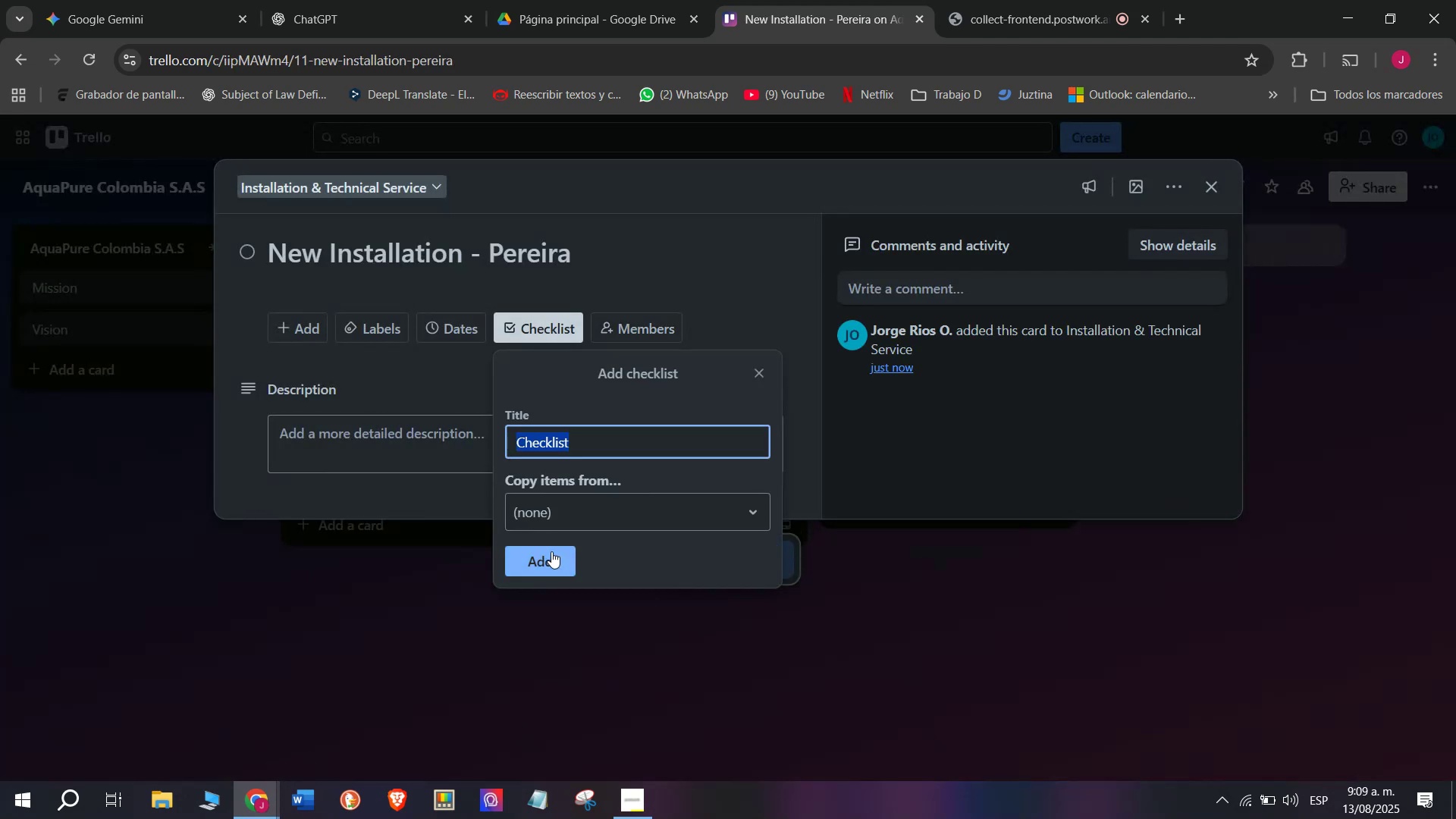 
left_click([546, 567])
 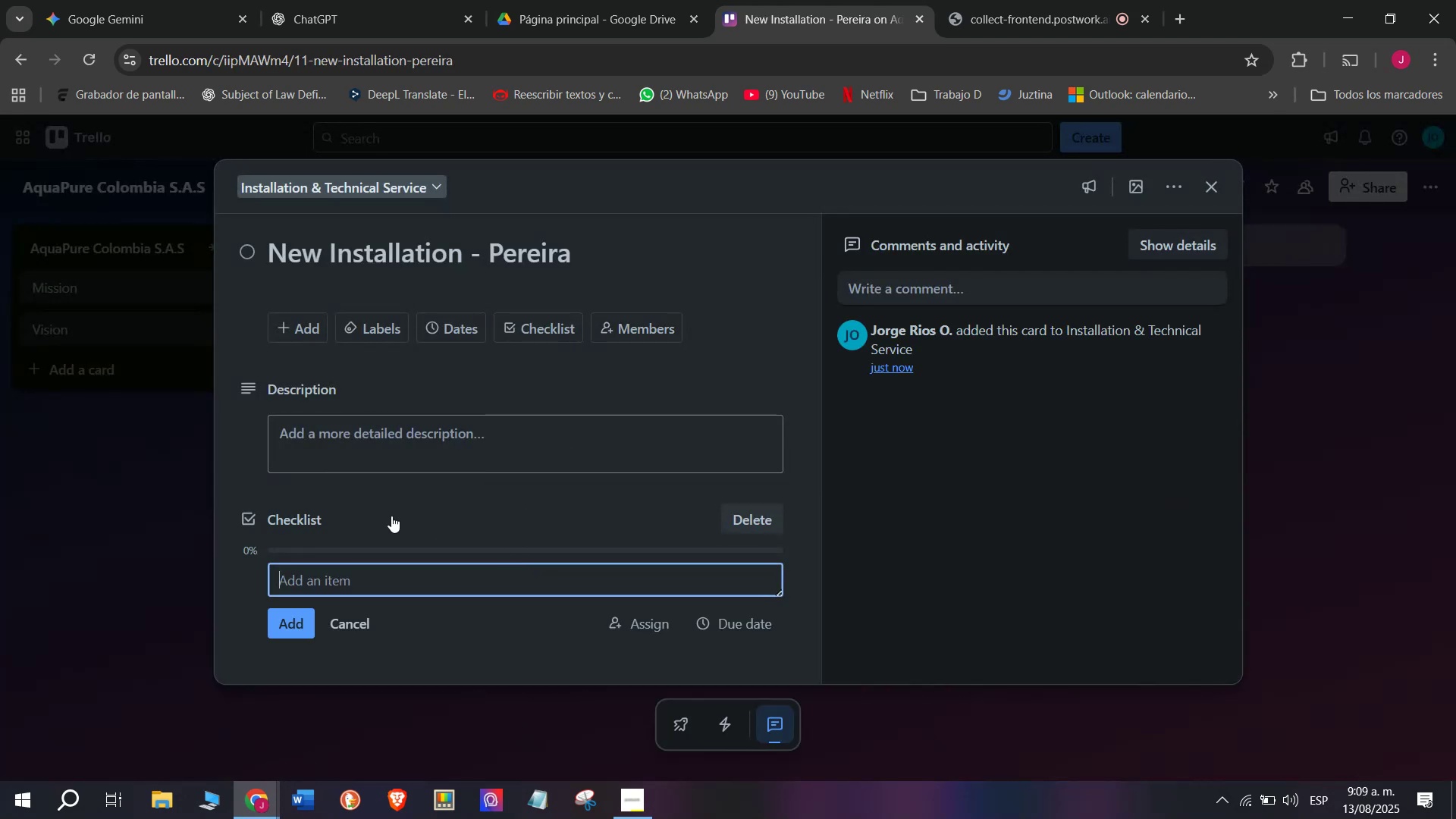 
scroll: coordinate [388, 517], scroll_direction: down, amount: 2.0
 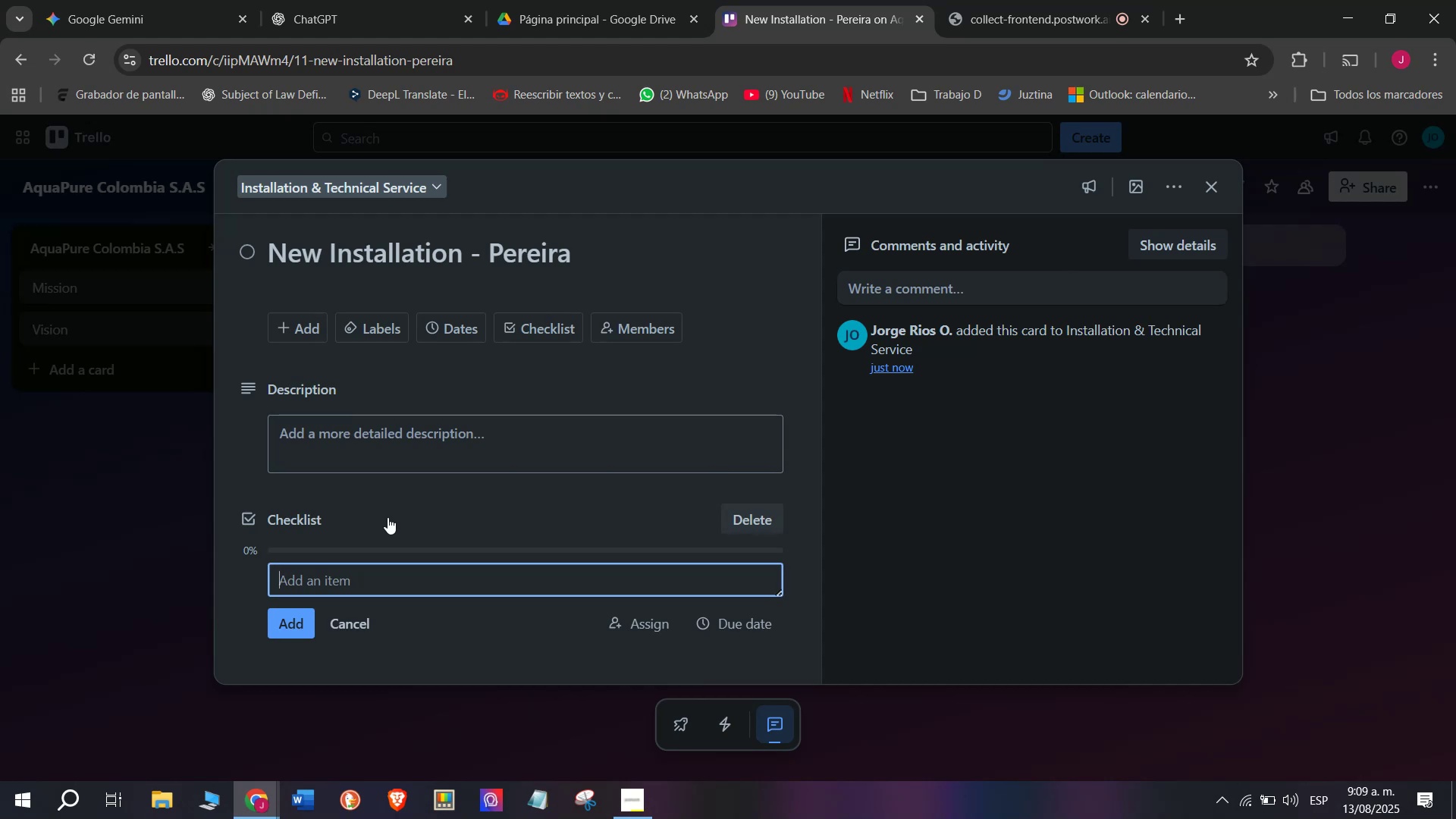 
type(Prepare tools)
 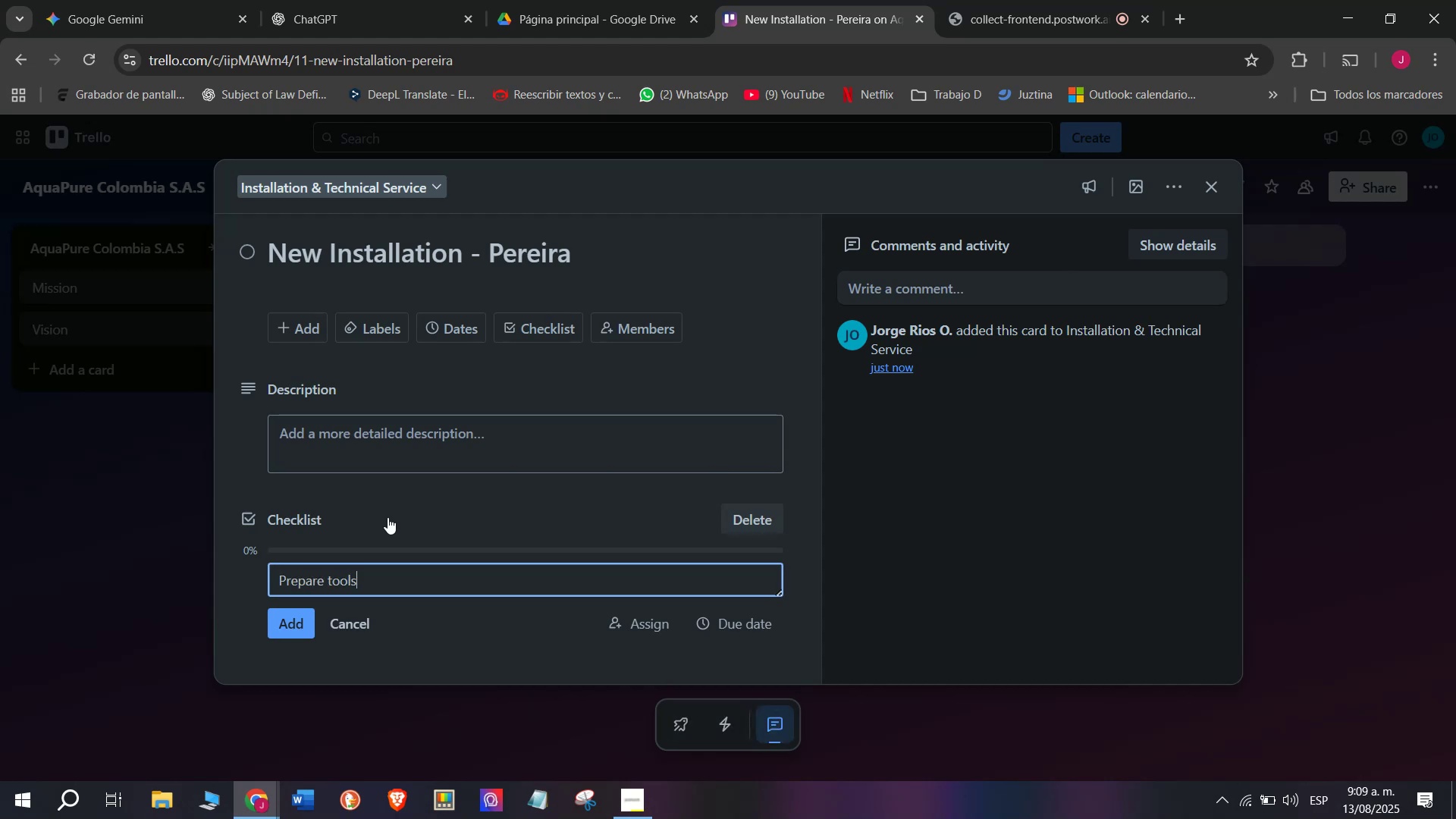 
key(Enter)
 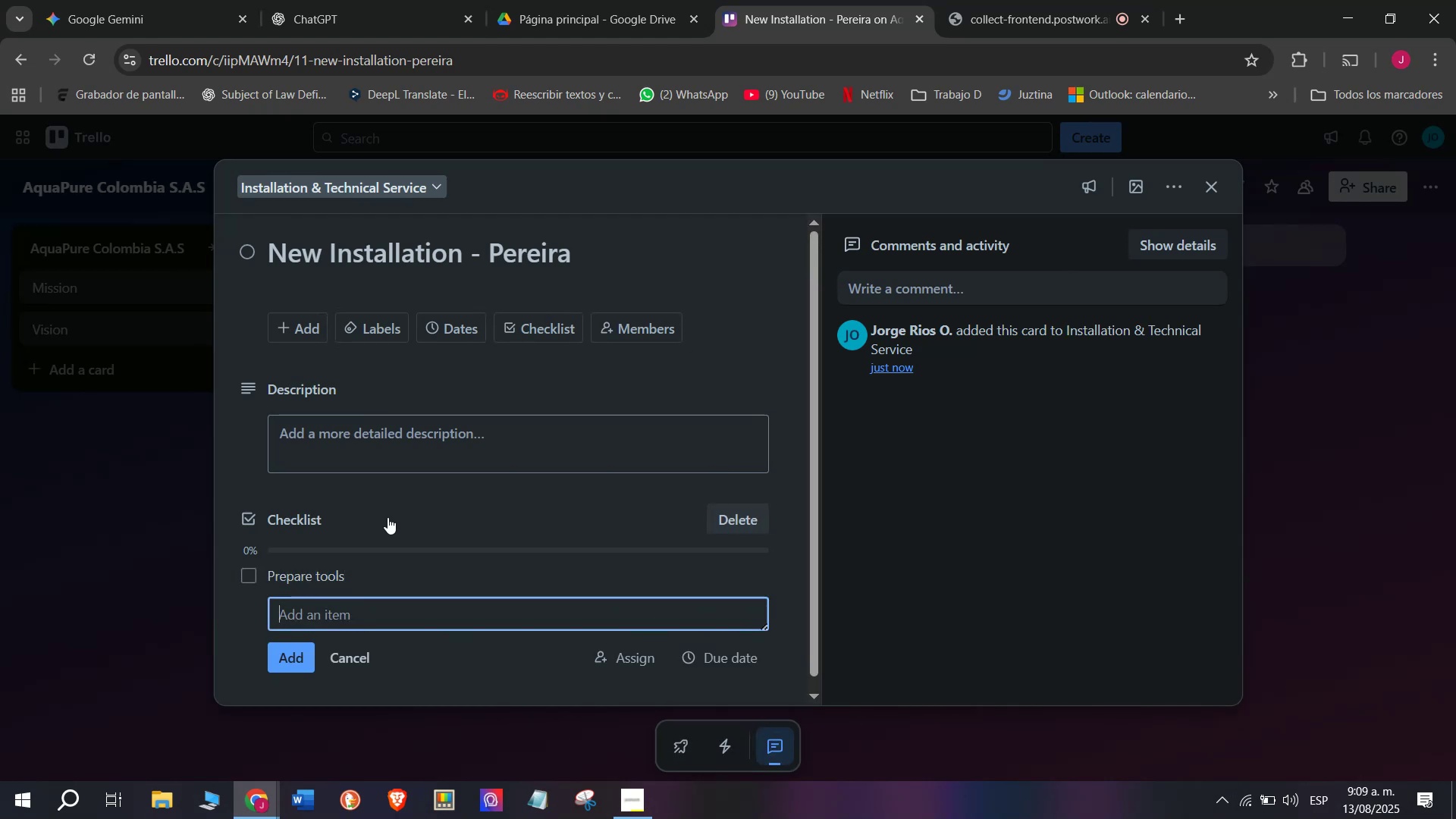 
type(Mount purifier)
 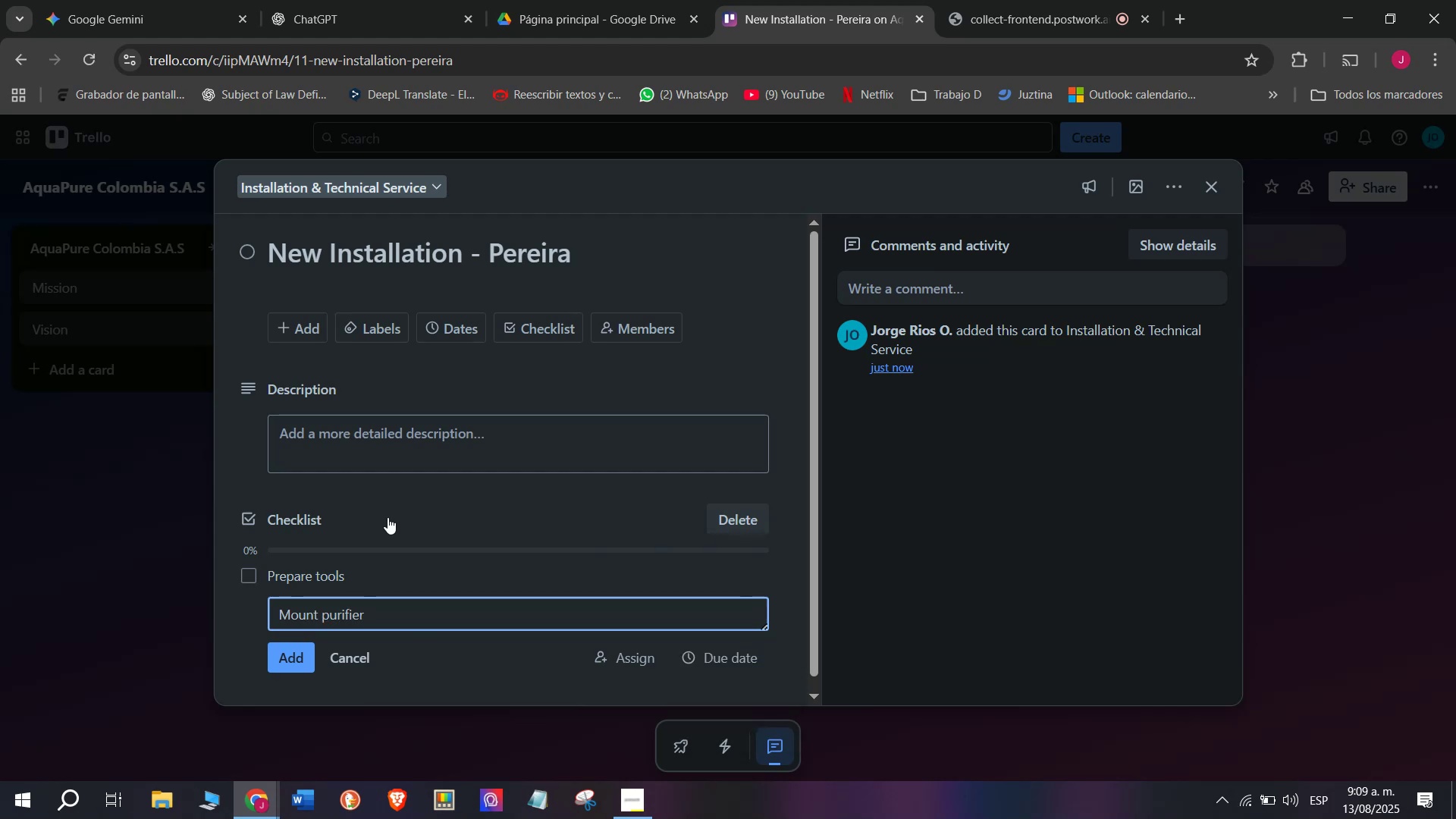 
key(Enter)
 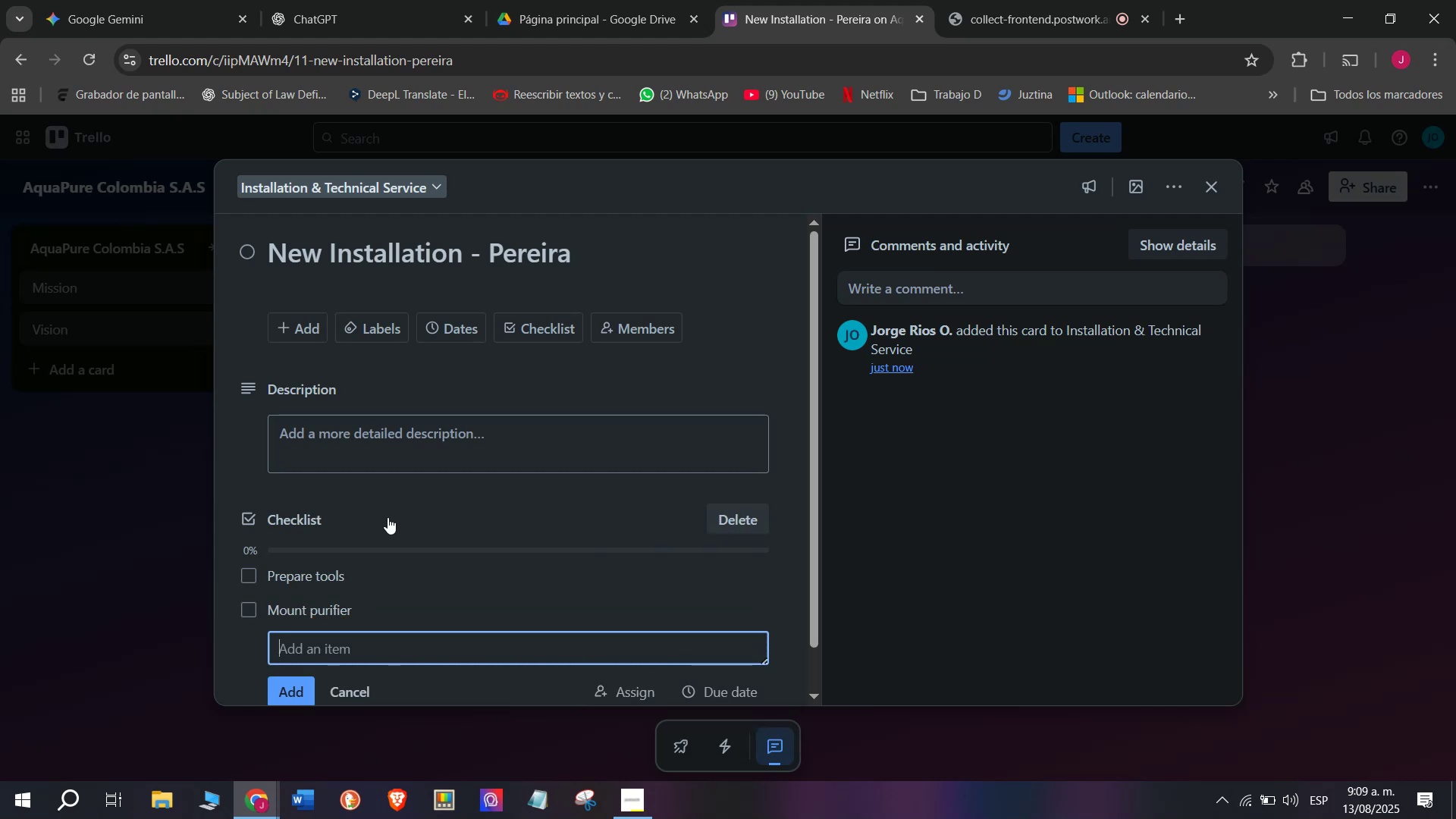 
type(Connects)
key(Backspace)
type( to water line)
 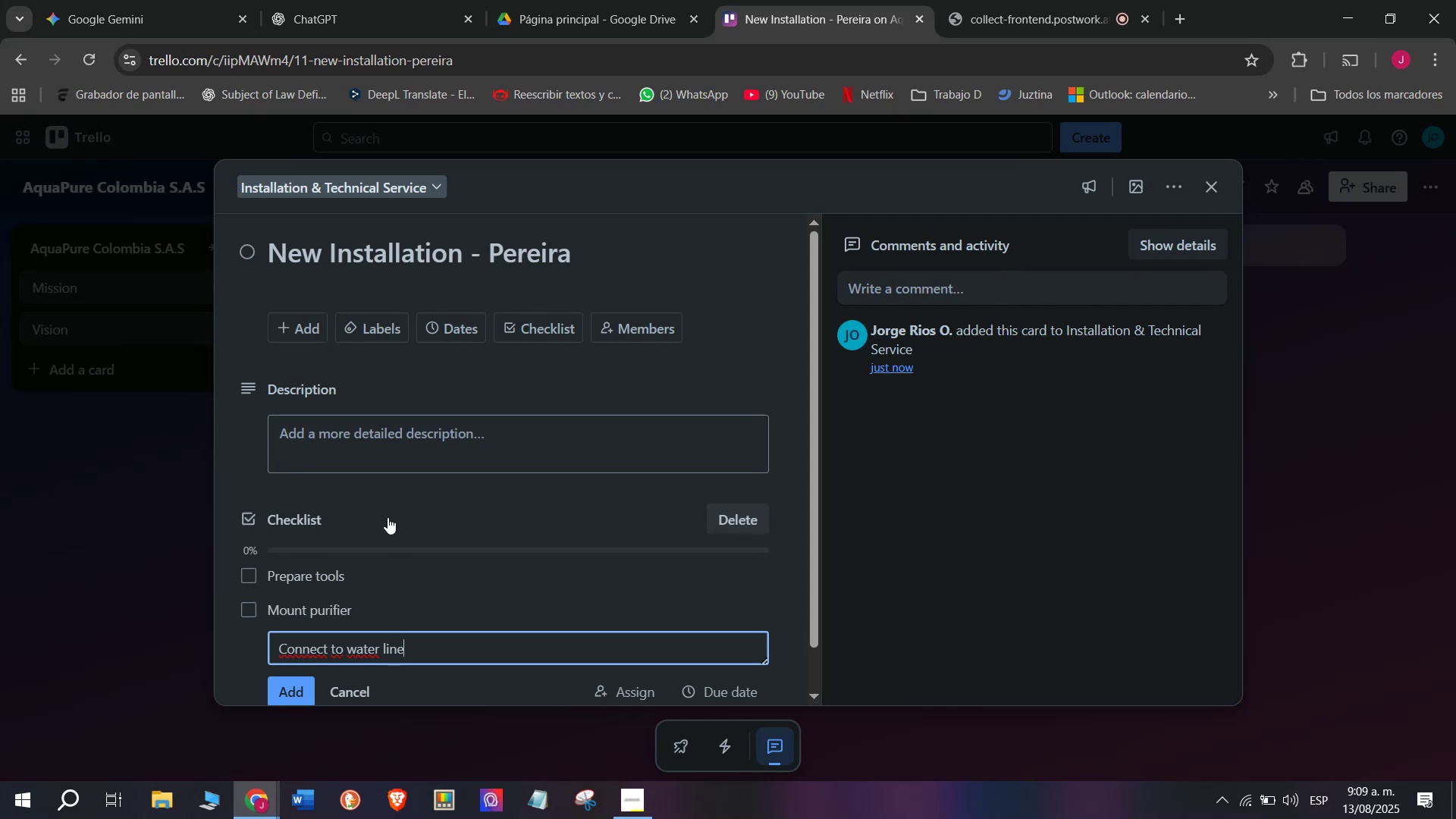 
key(Enter)
 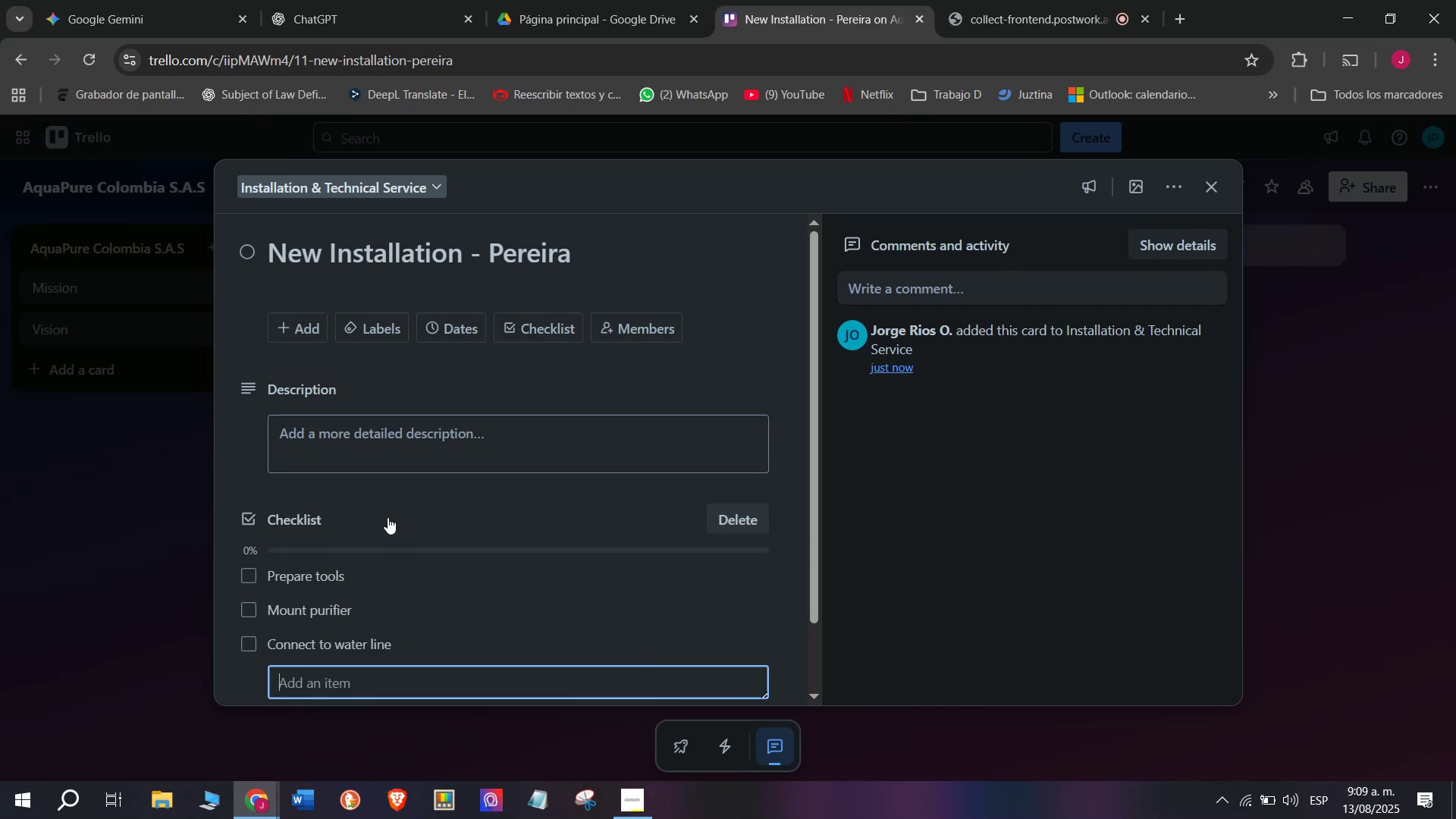 
type(Test fi)
key(Backspace)
type(untionality)
 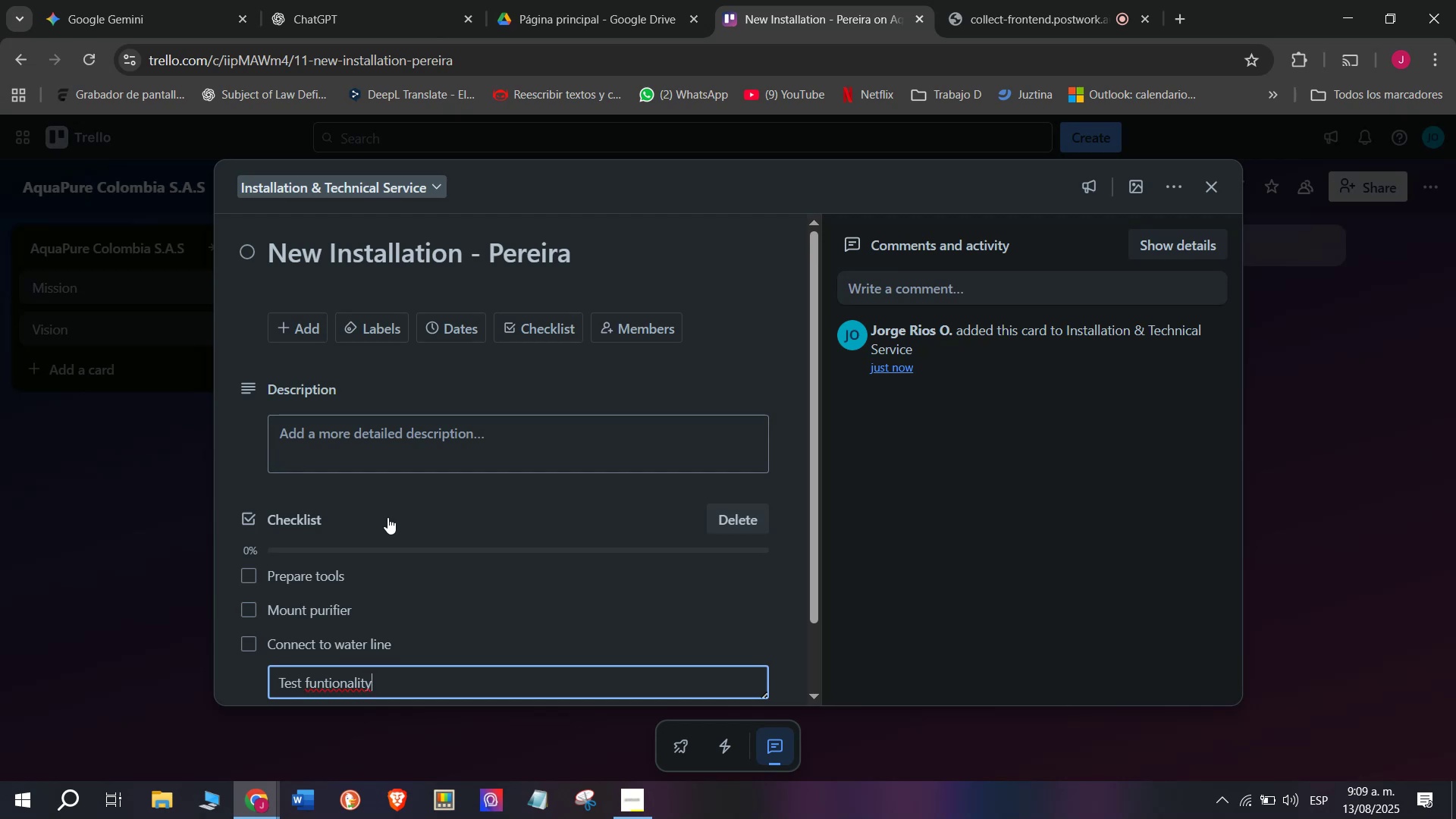 
key(Enter)
 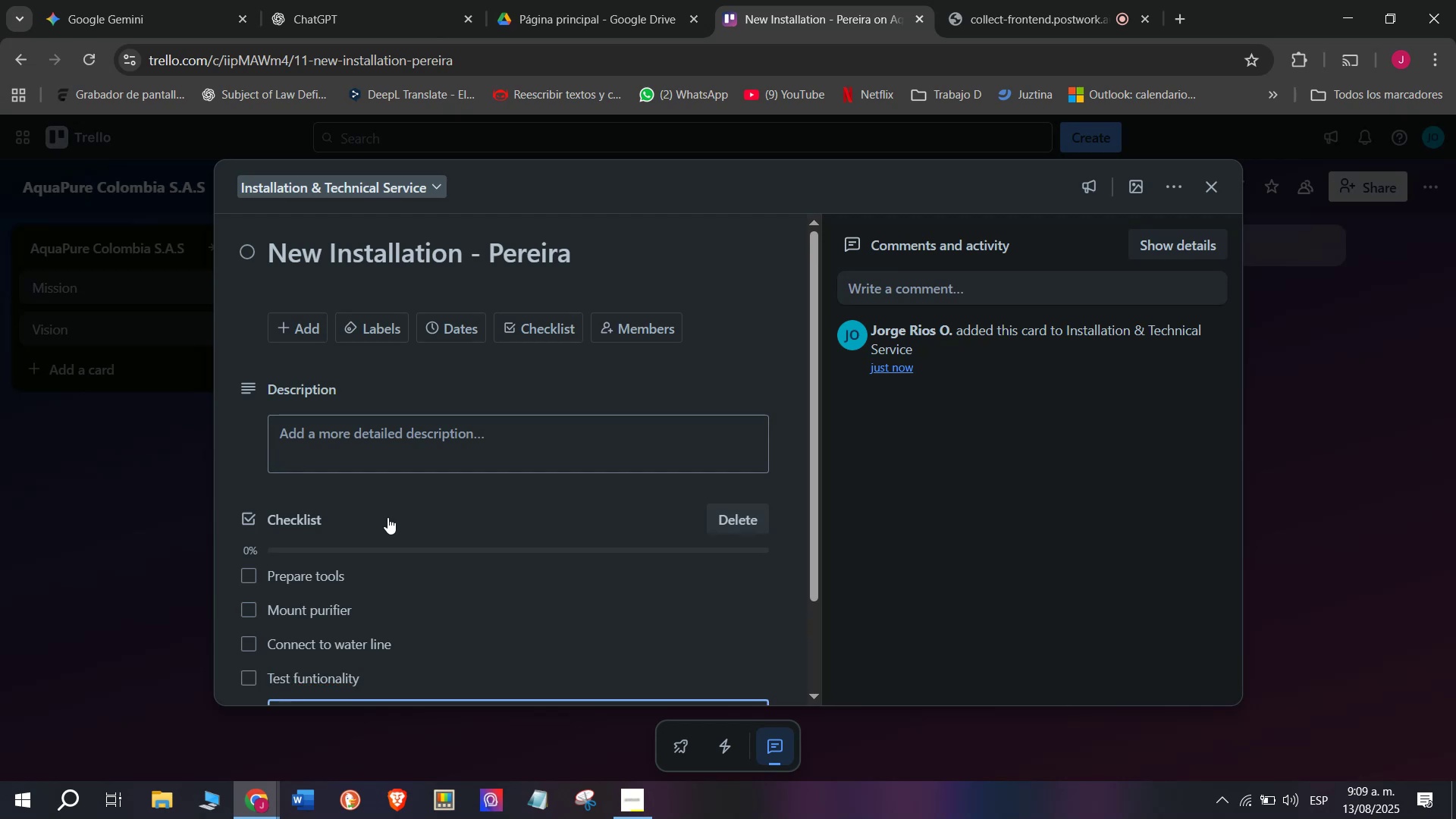 
scroll: coordinate [388, 517], scroll_direction: down, amount: 1.0
 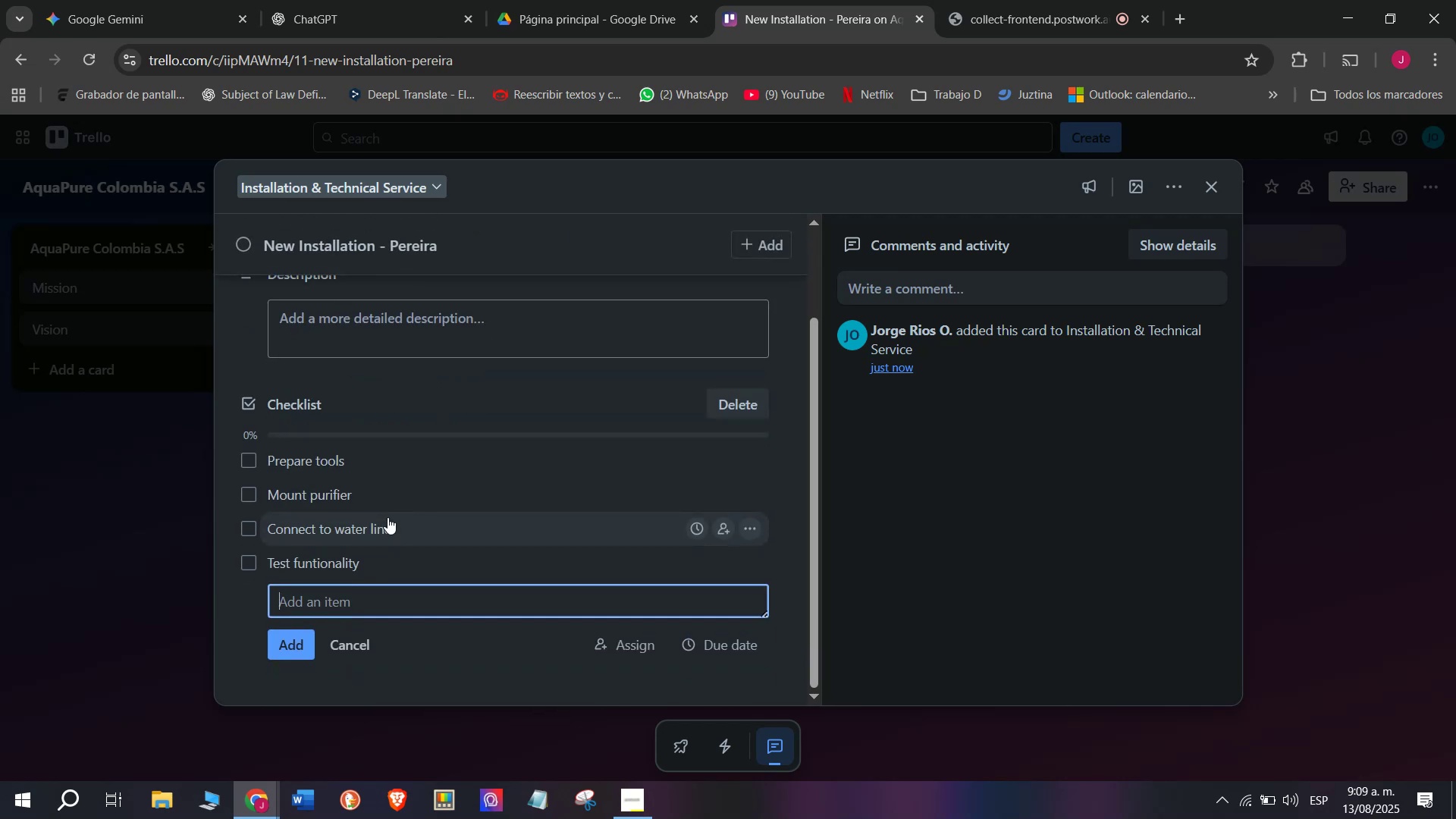 
type(Give client instruccion)
key(Backspace)
key(Backspace)
key(Backspace)
 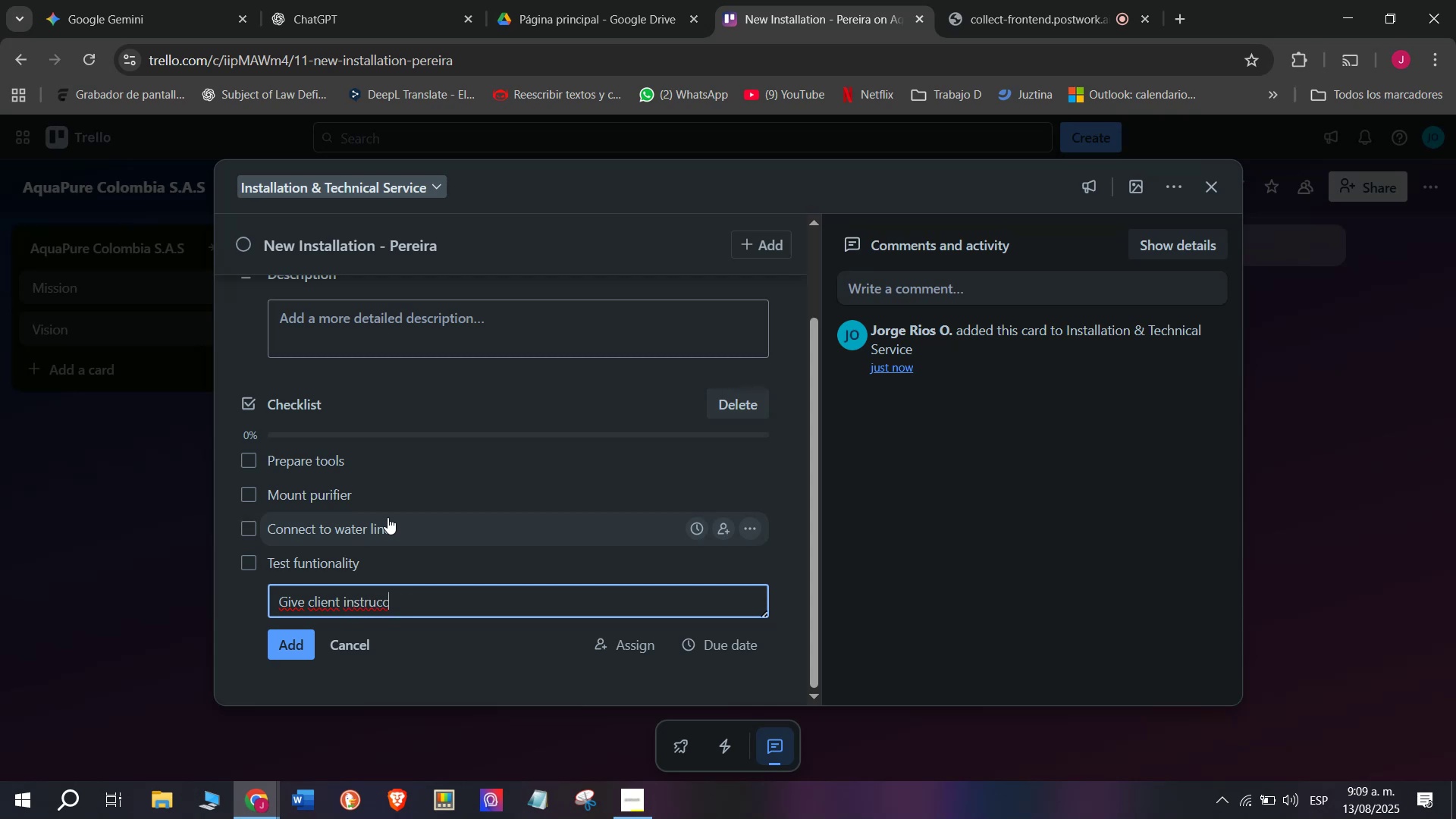 
key(Backspace)
type(tions)
 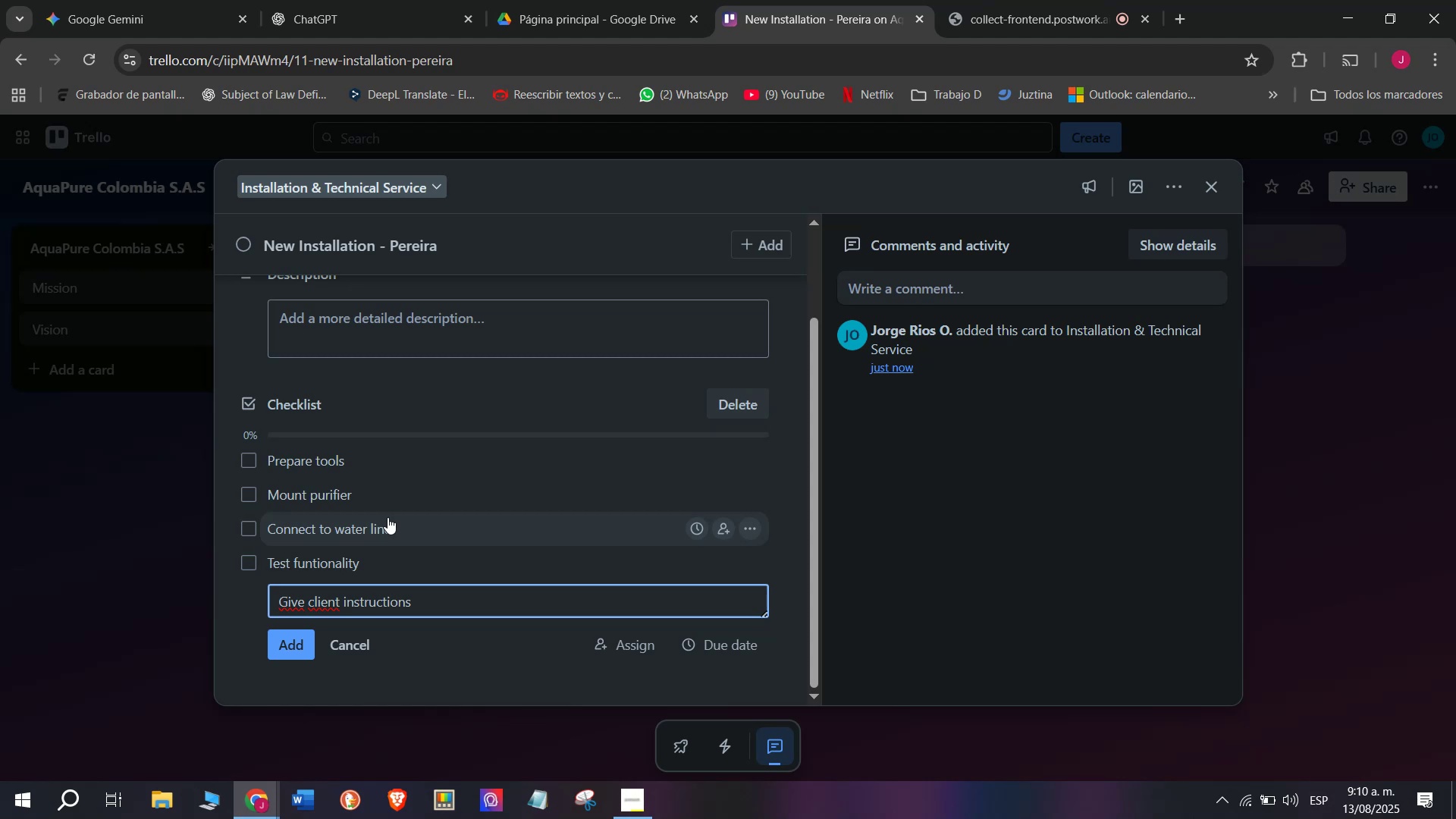 
key(Enter)
 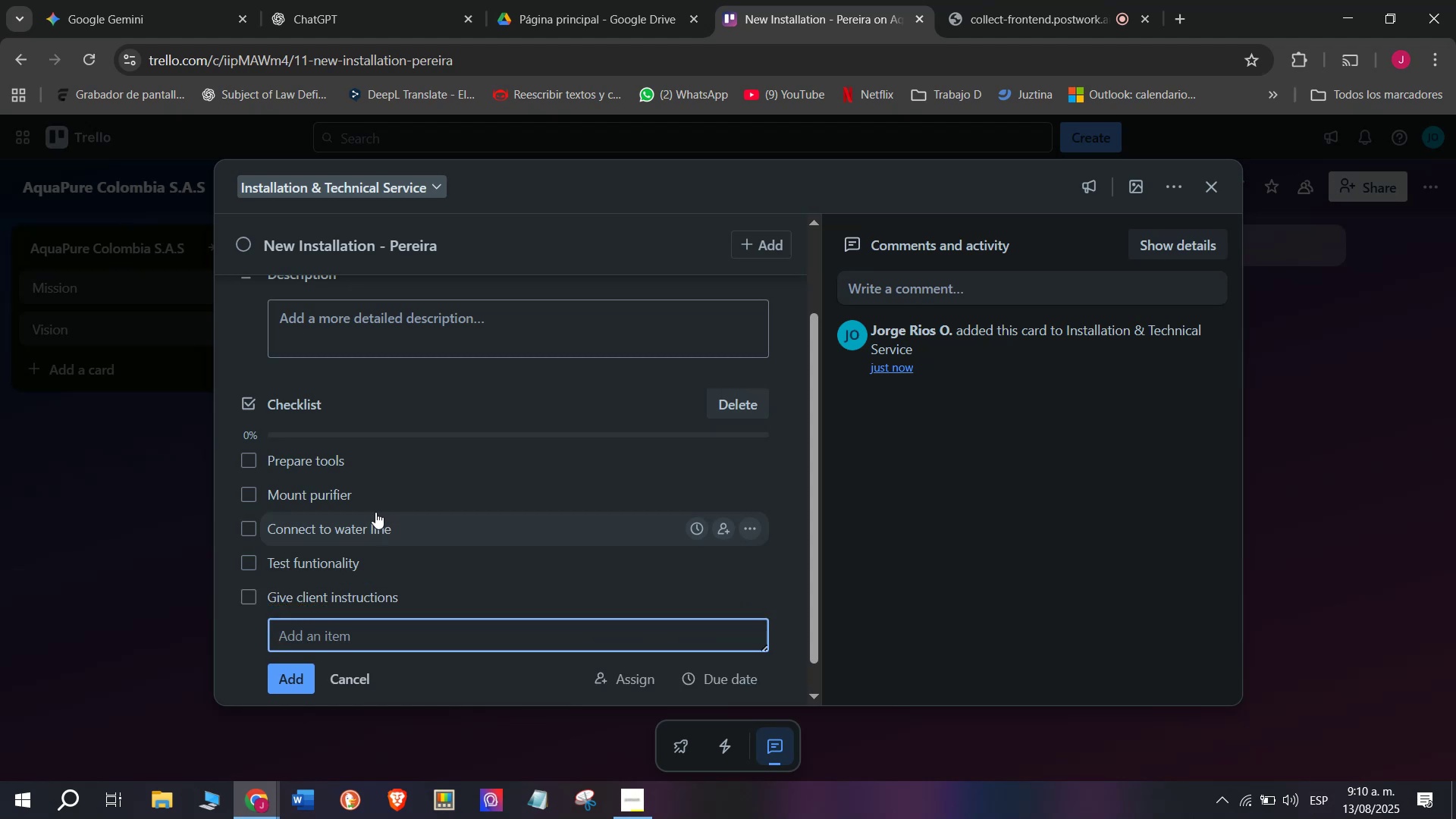 
wait(5.21)
 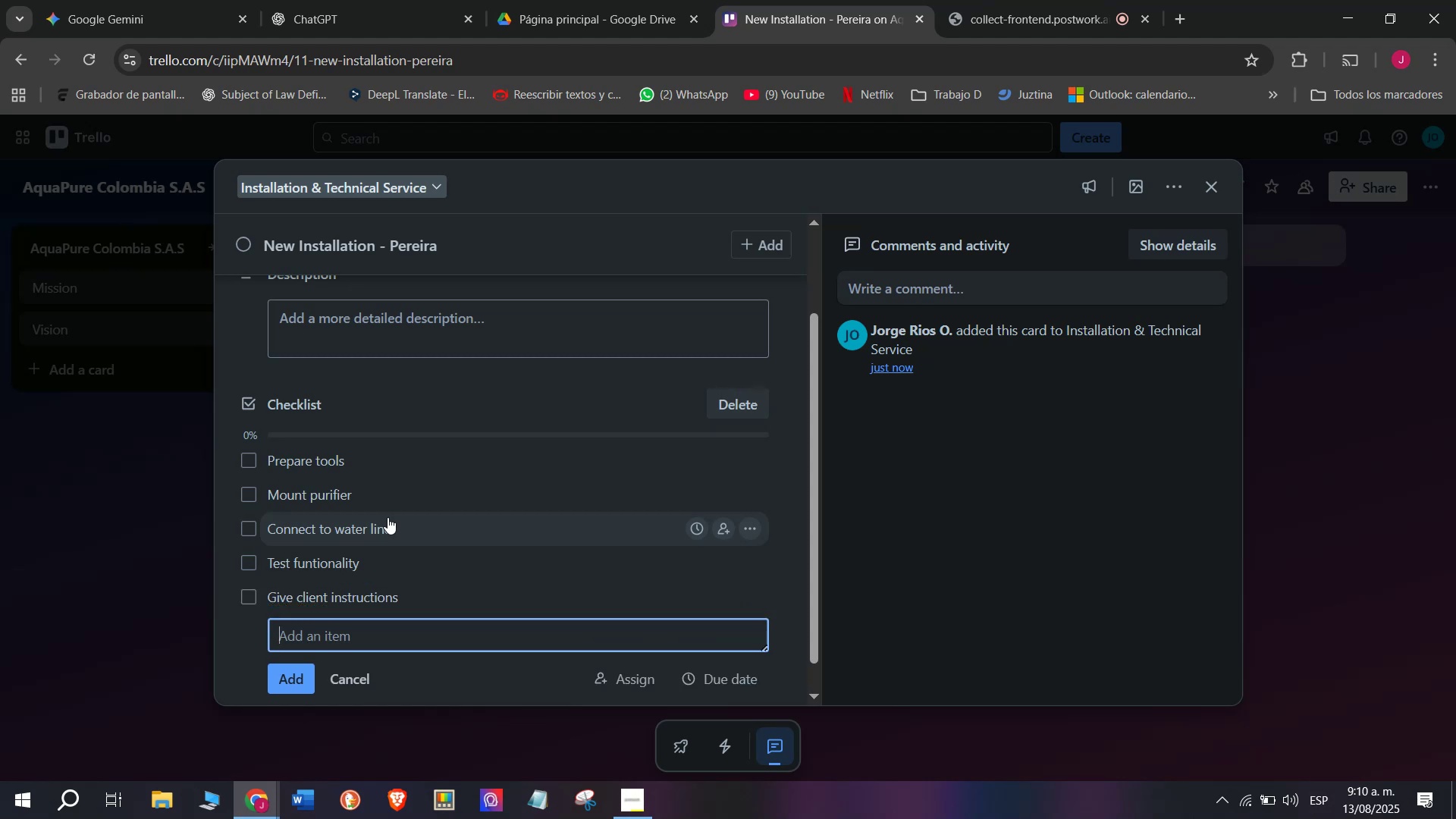 
type(Close service)
 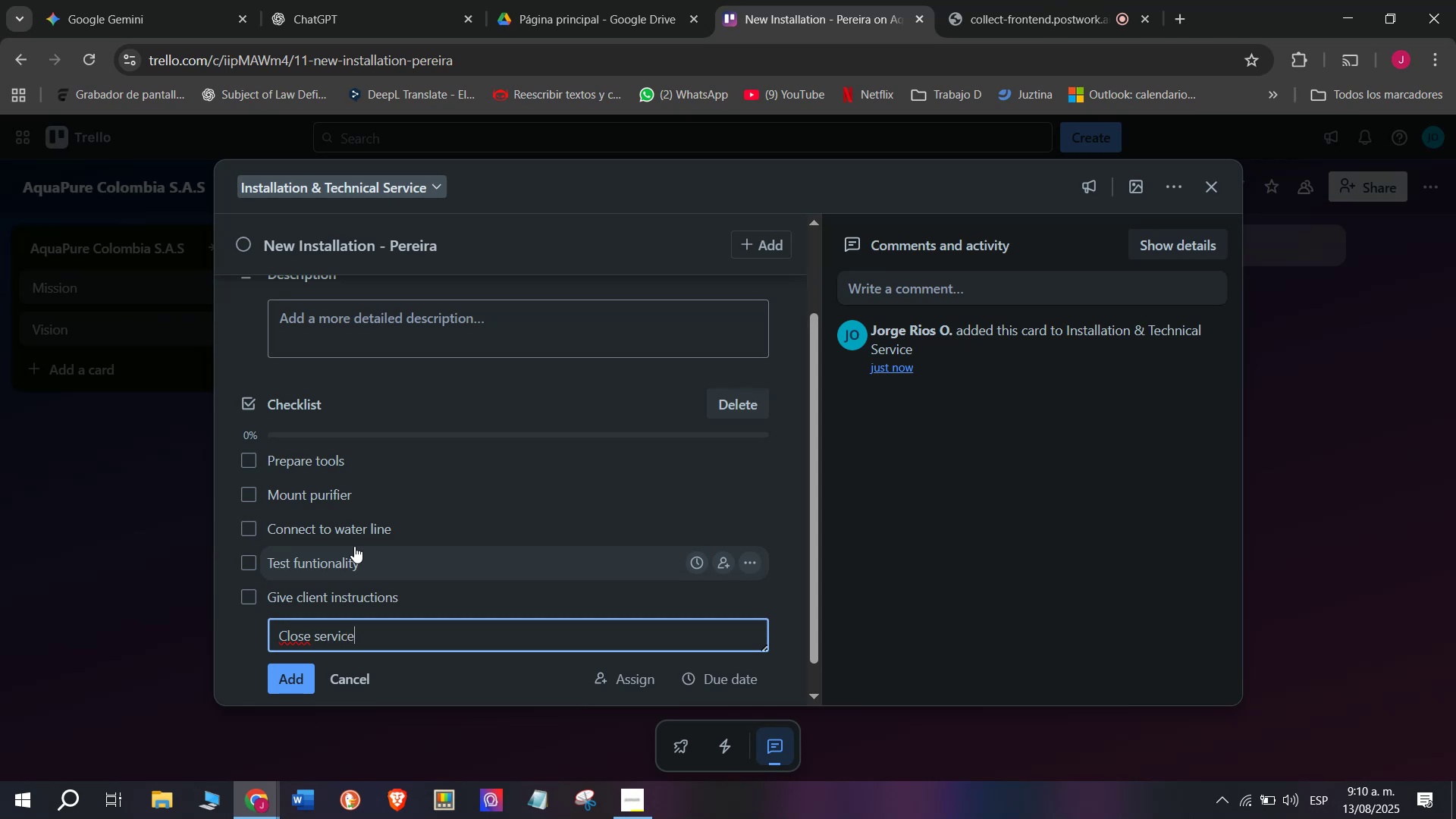 
key(Enter)
 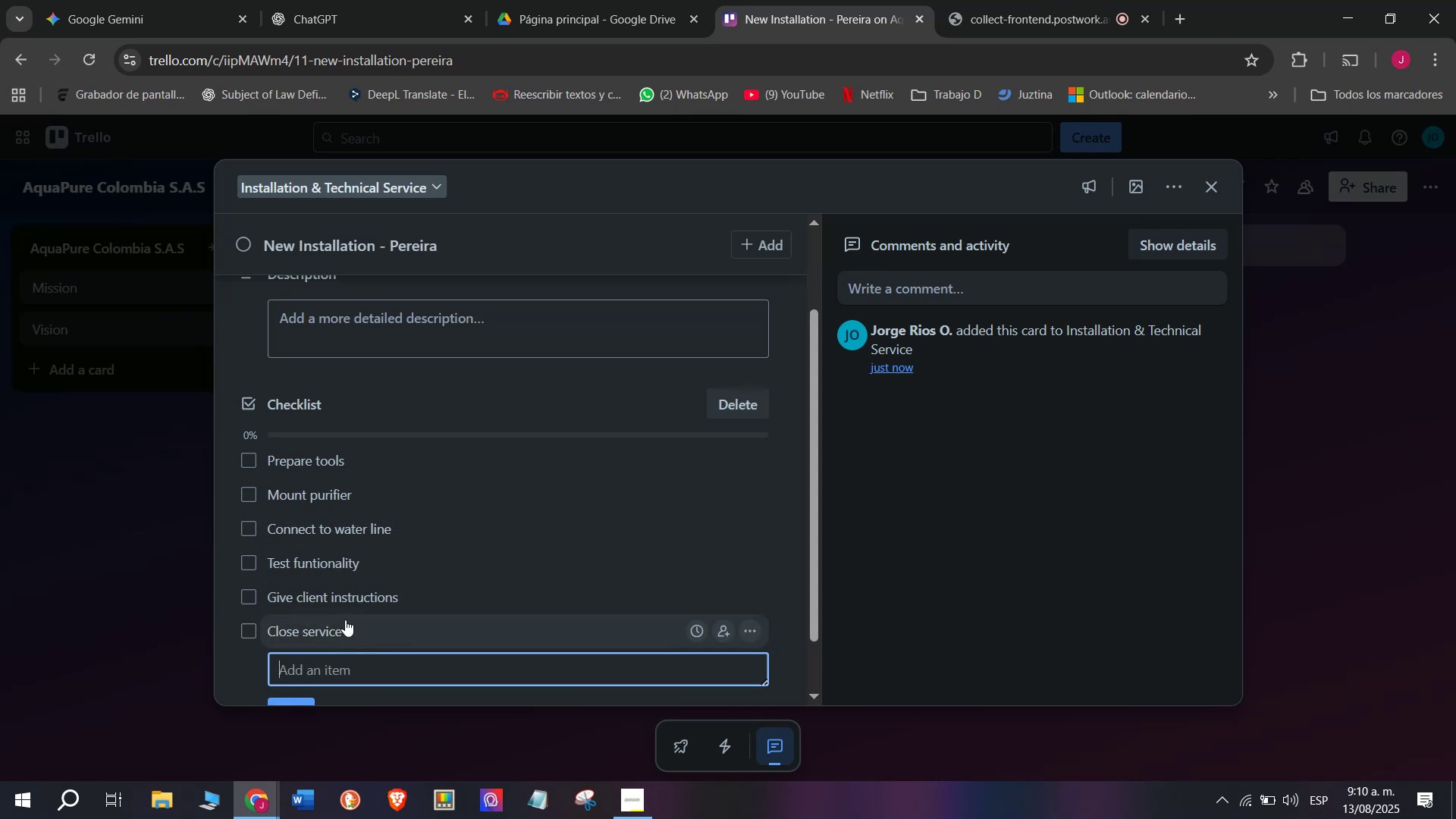 
scroll: coordinate [353, 451], scroll_direction: up, amount: 4.0
 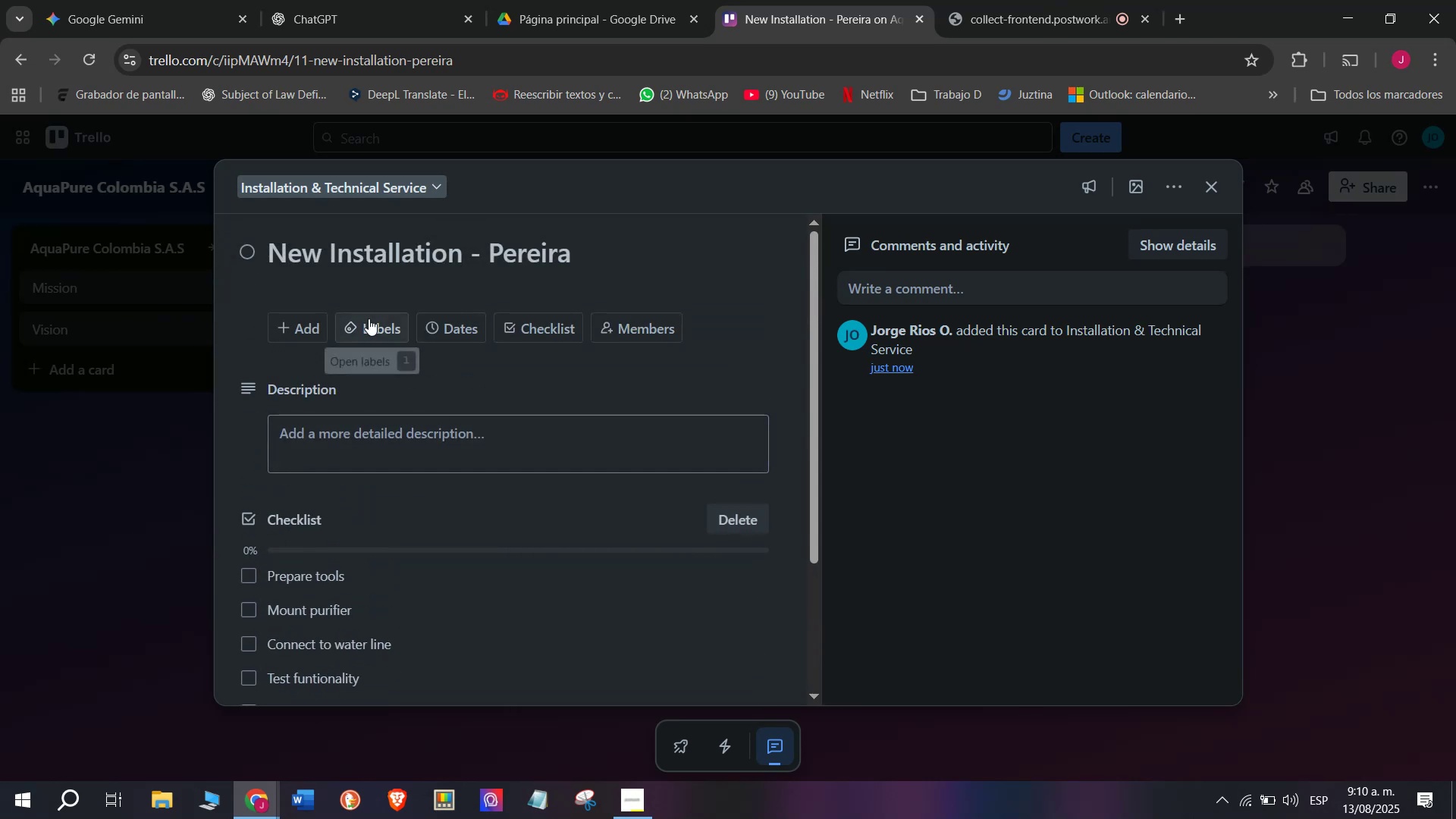 
left_click([369, 318])
 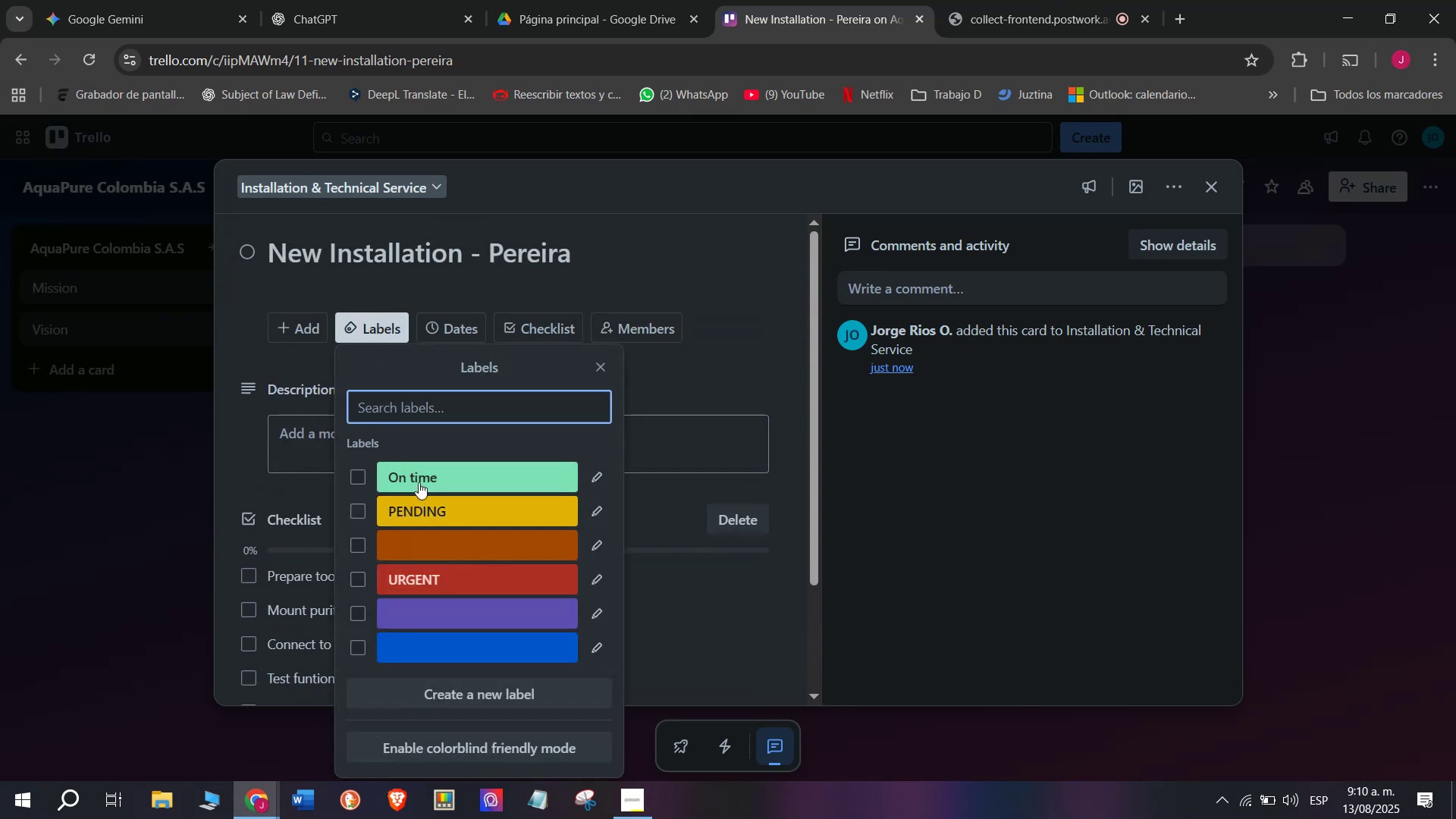 
left_click([419, 476])
 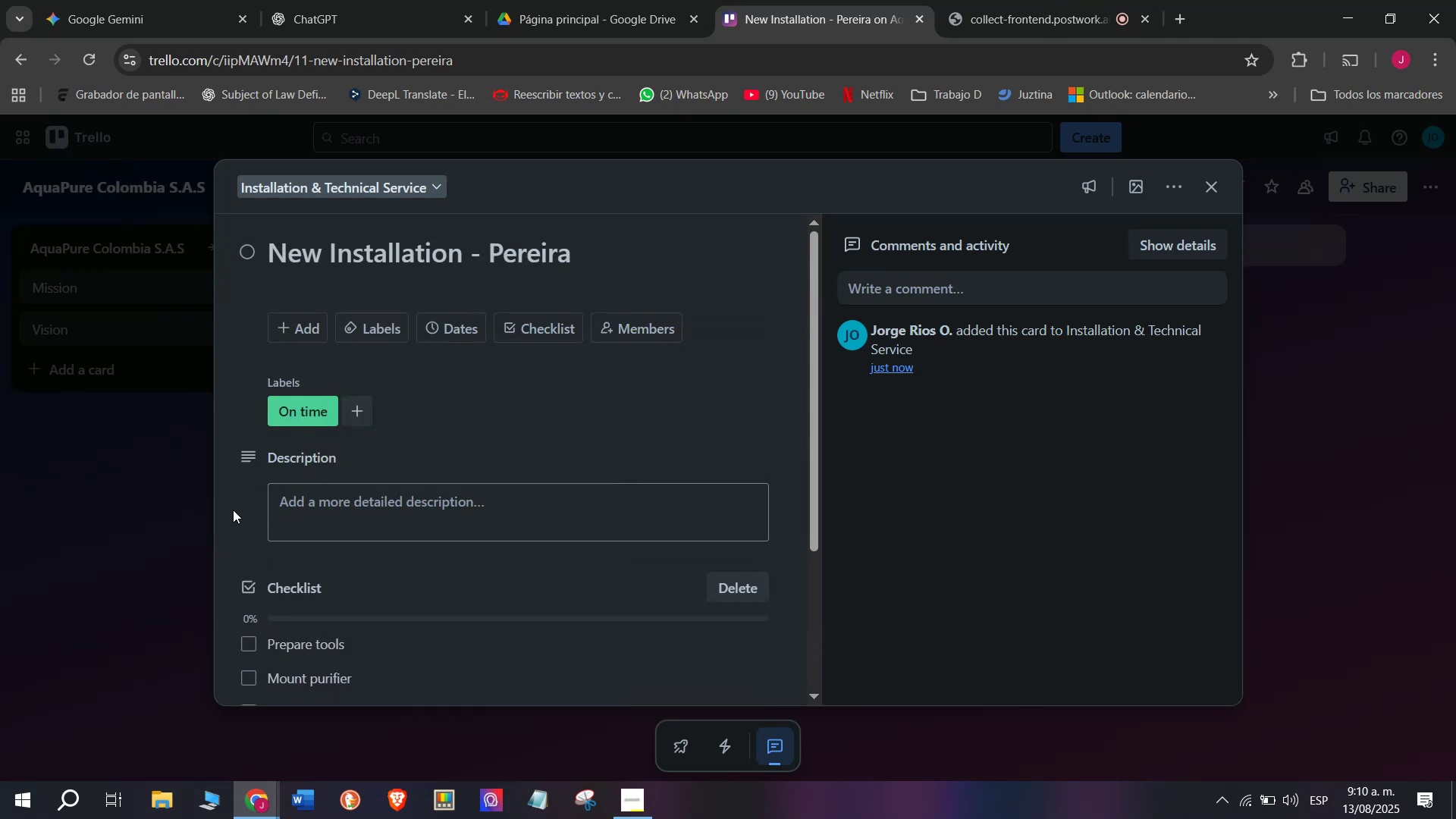 
double_click([83, 555])
 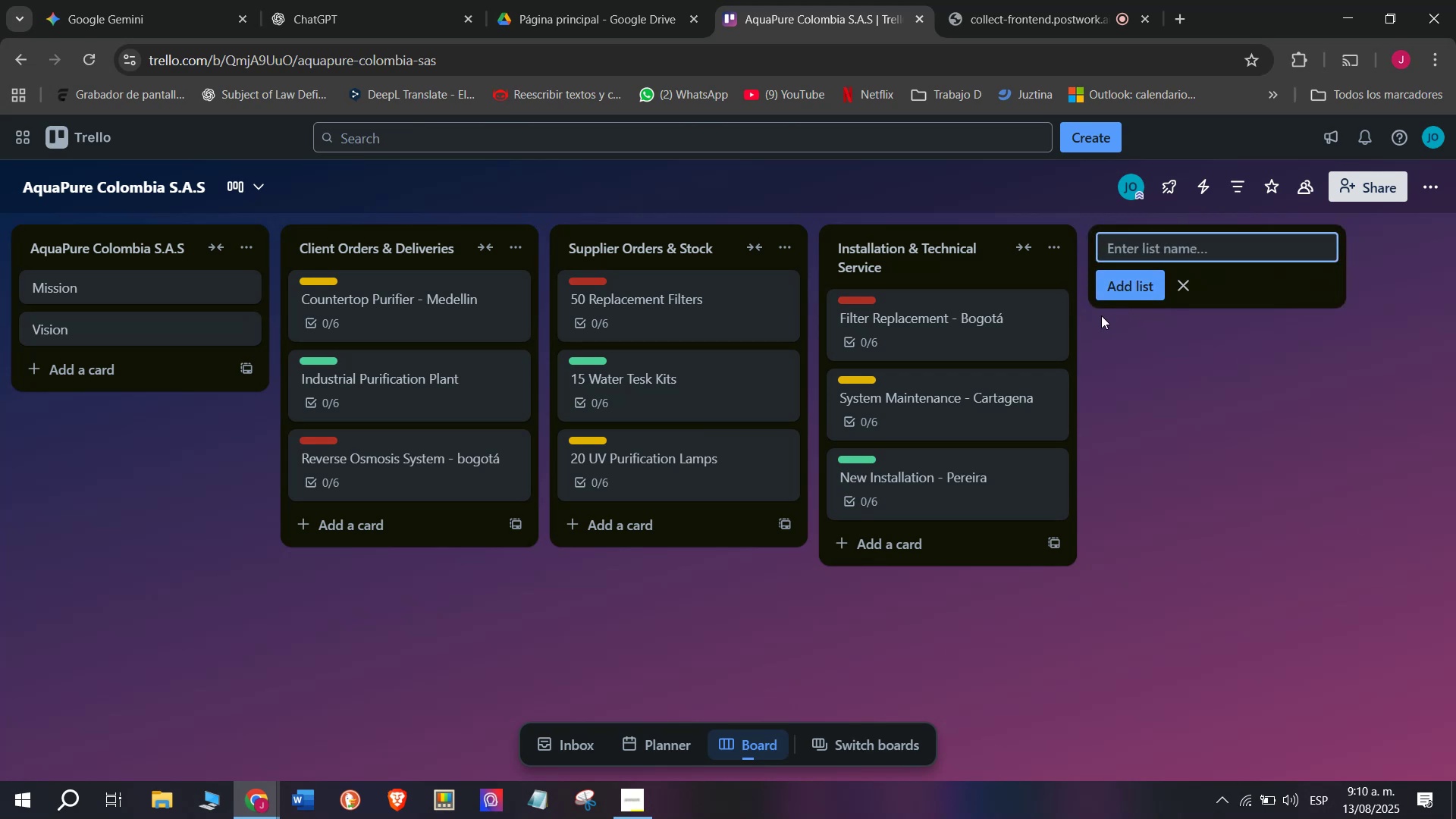 
wait(5.65)
 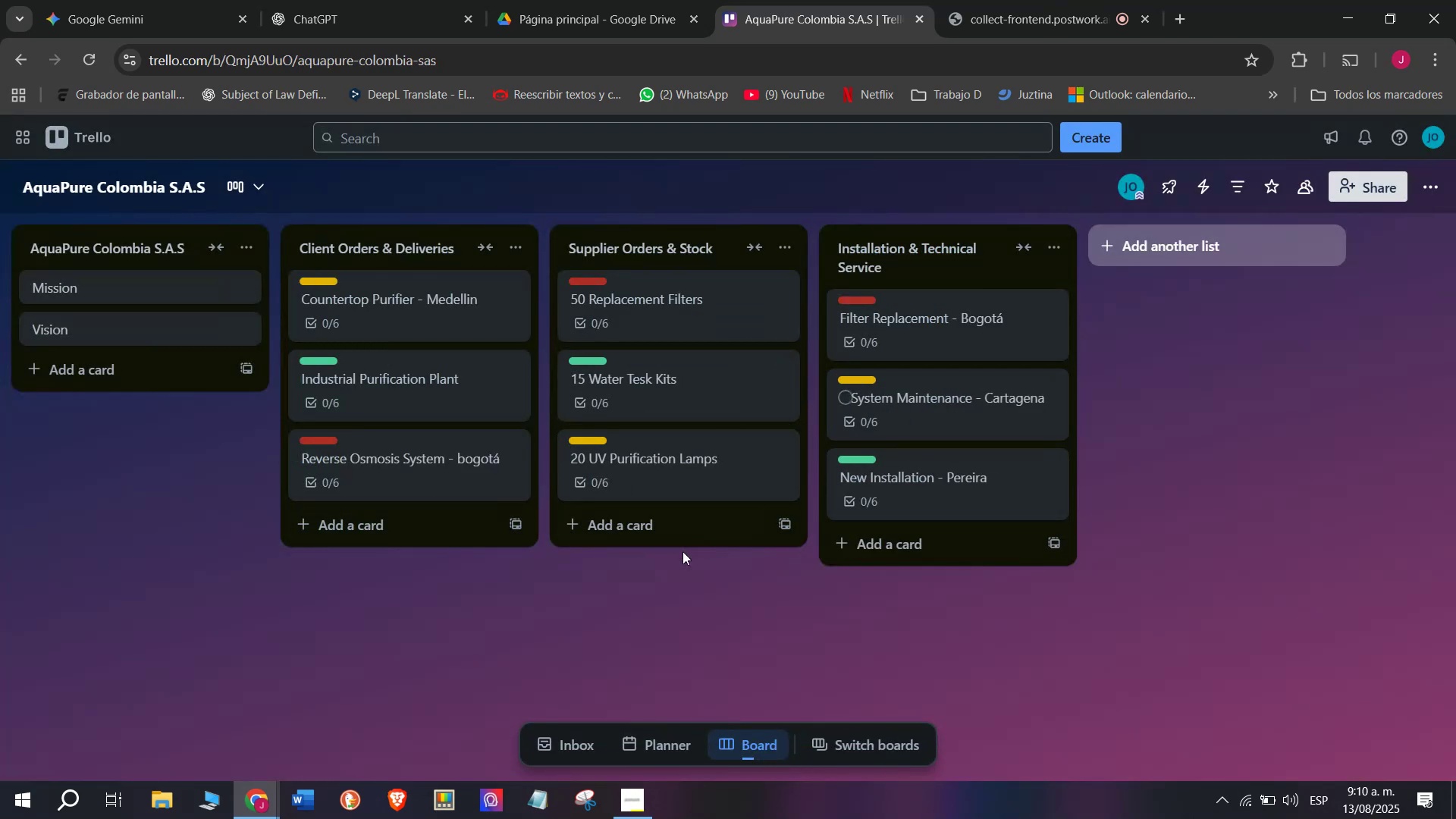 
type(Marketing Campaif)
key(Backspace)
type(gm)
key(Backspace)
type(ns)
 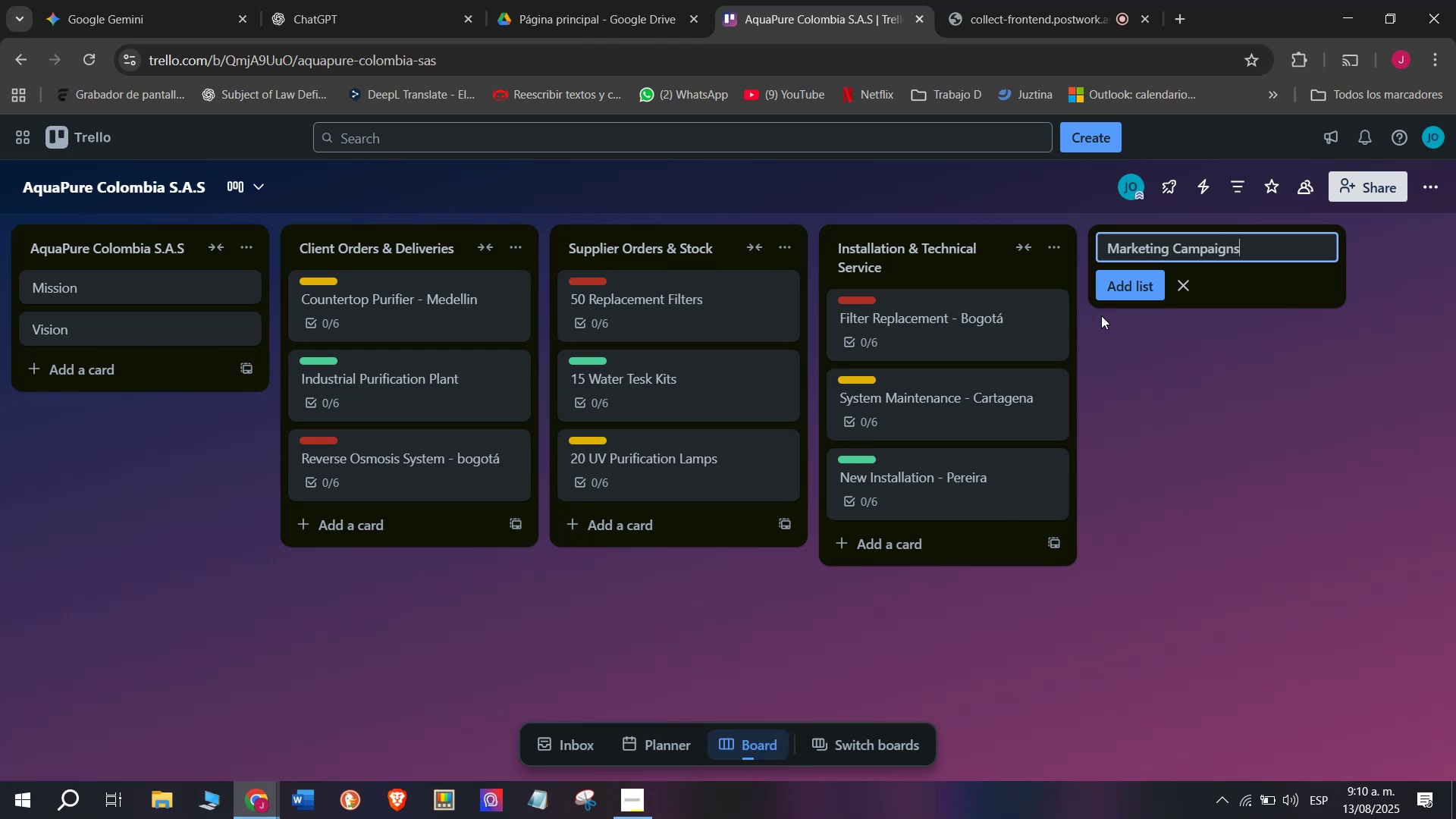 
key(Enter)
 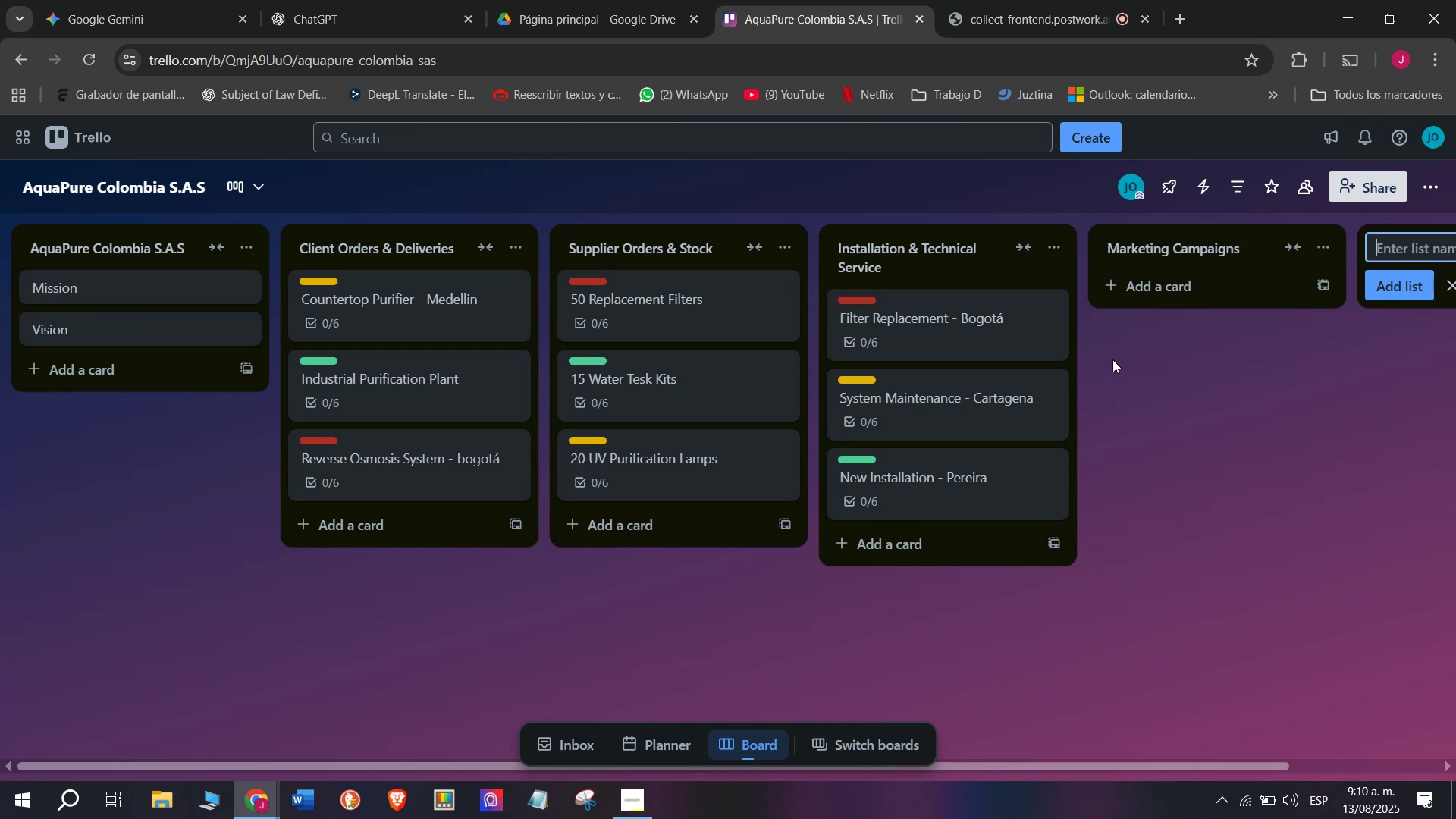 
left_click([1132, 290])
 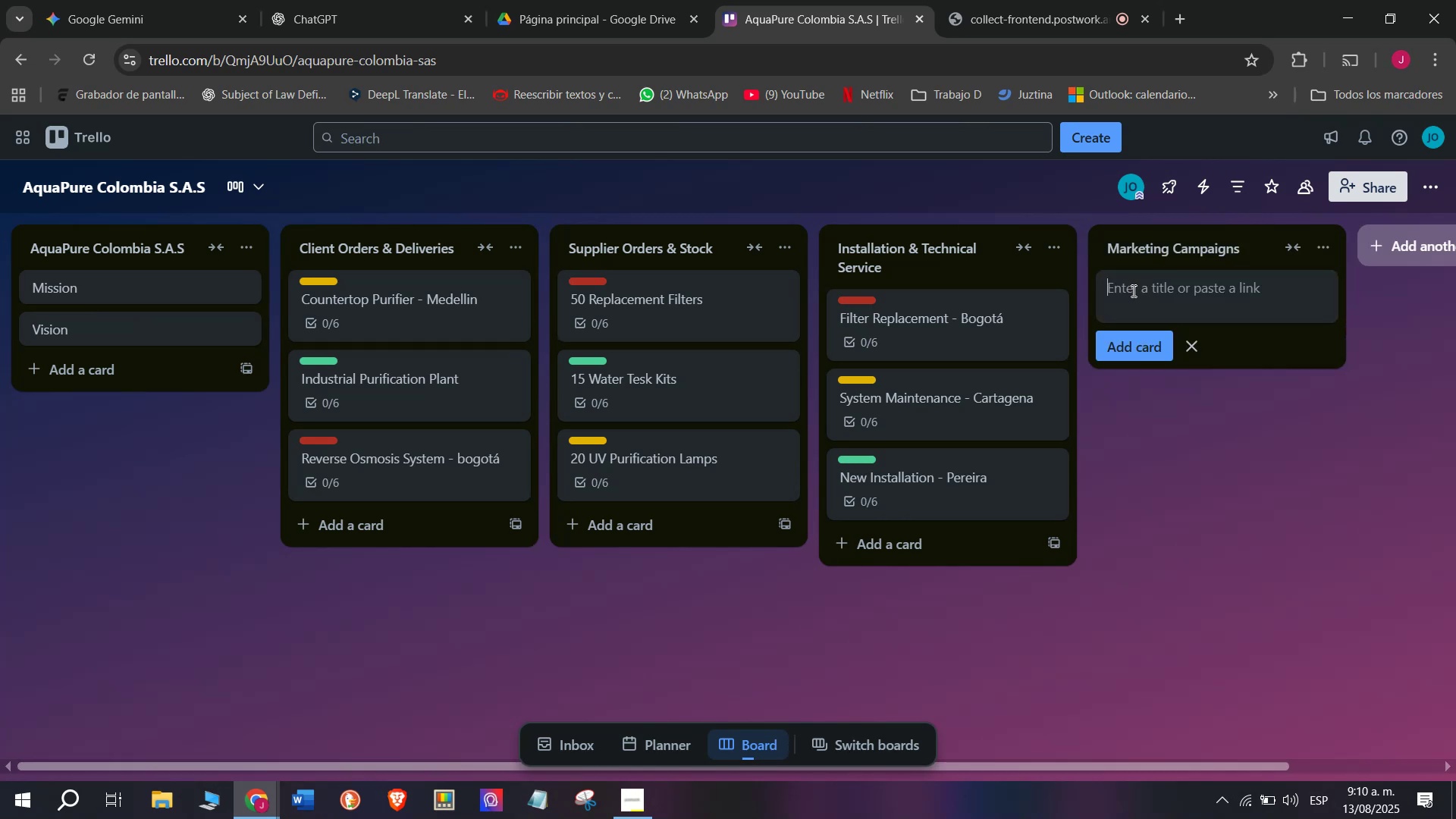 
type(Worr)
key(Backspace)
type( )
key(Backspace)
type(ld Water Day )
 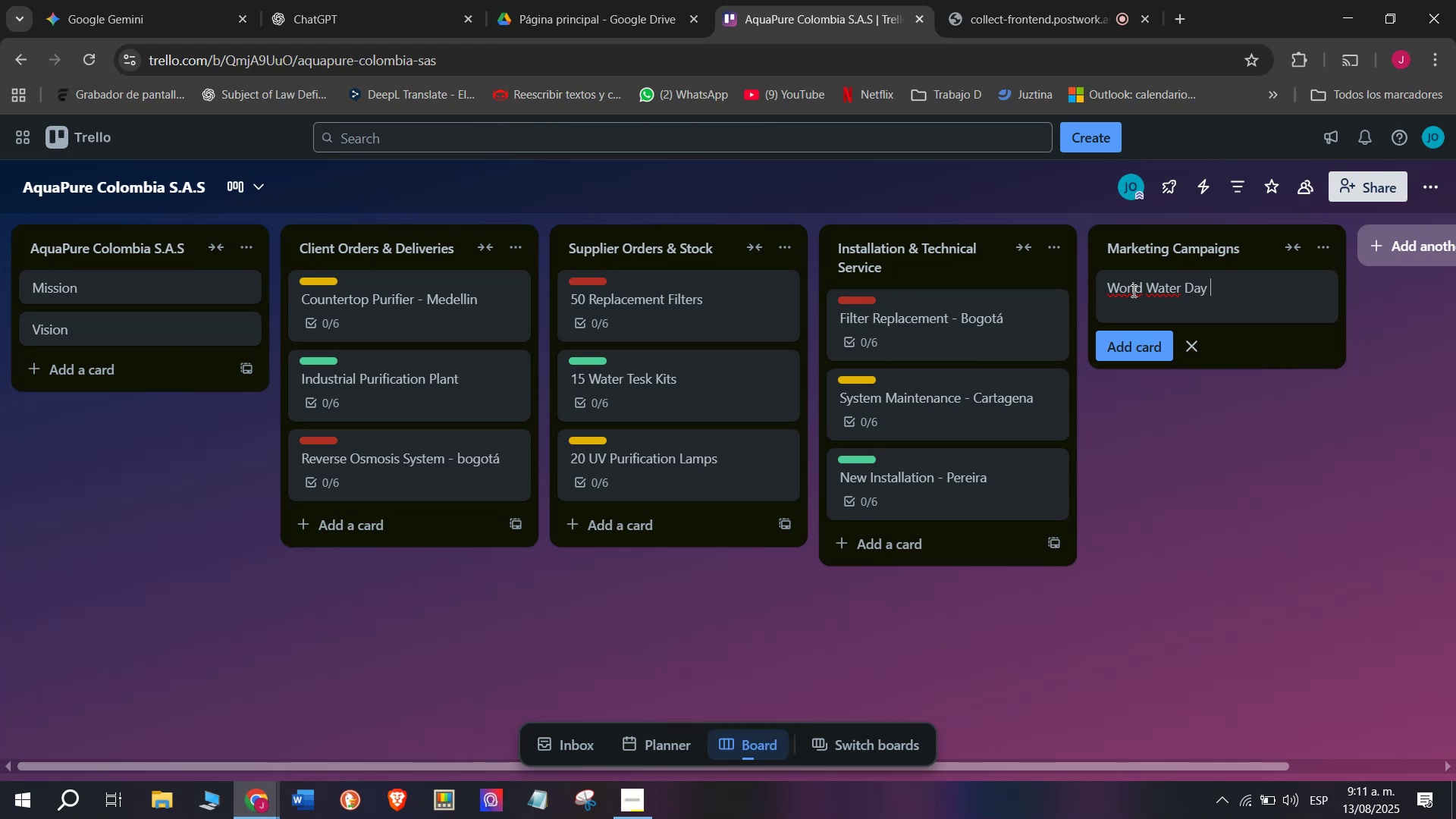 
key(Enter)
 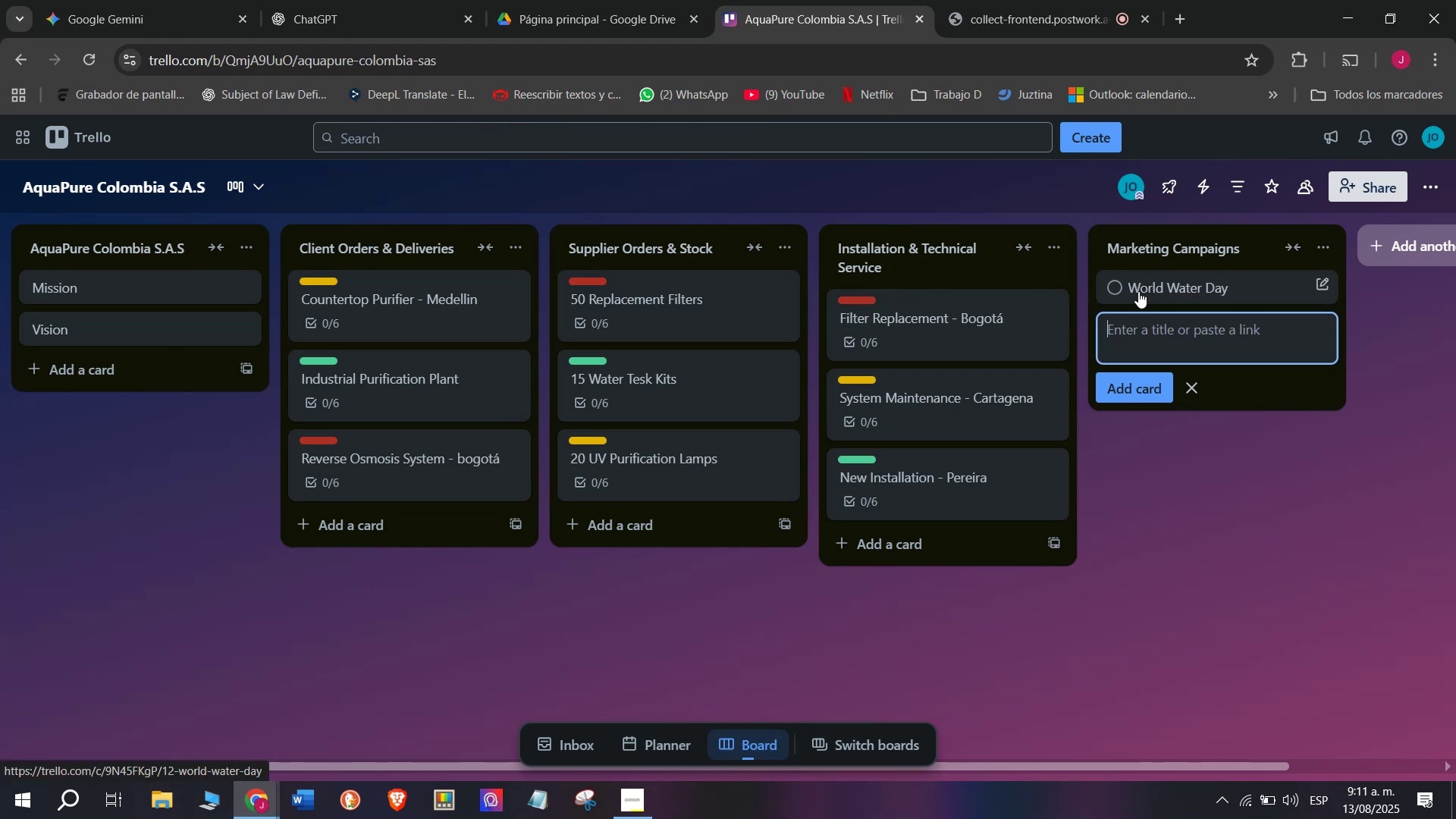 
left_click([1182, 304])
 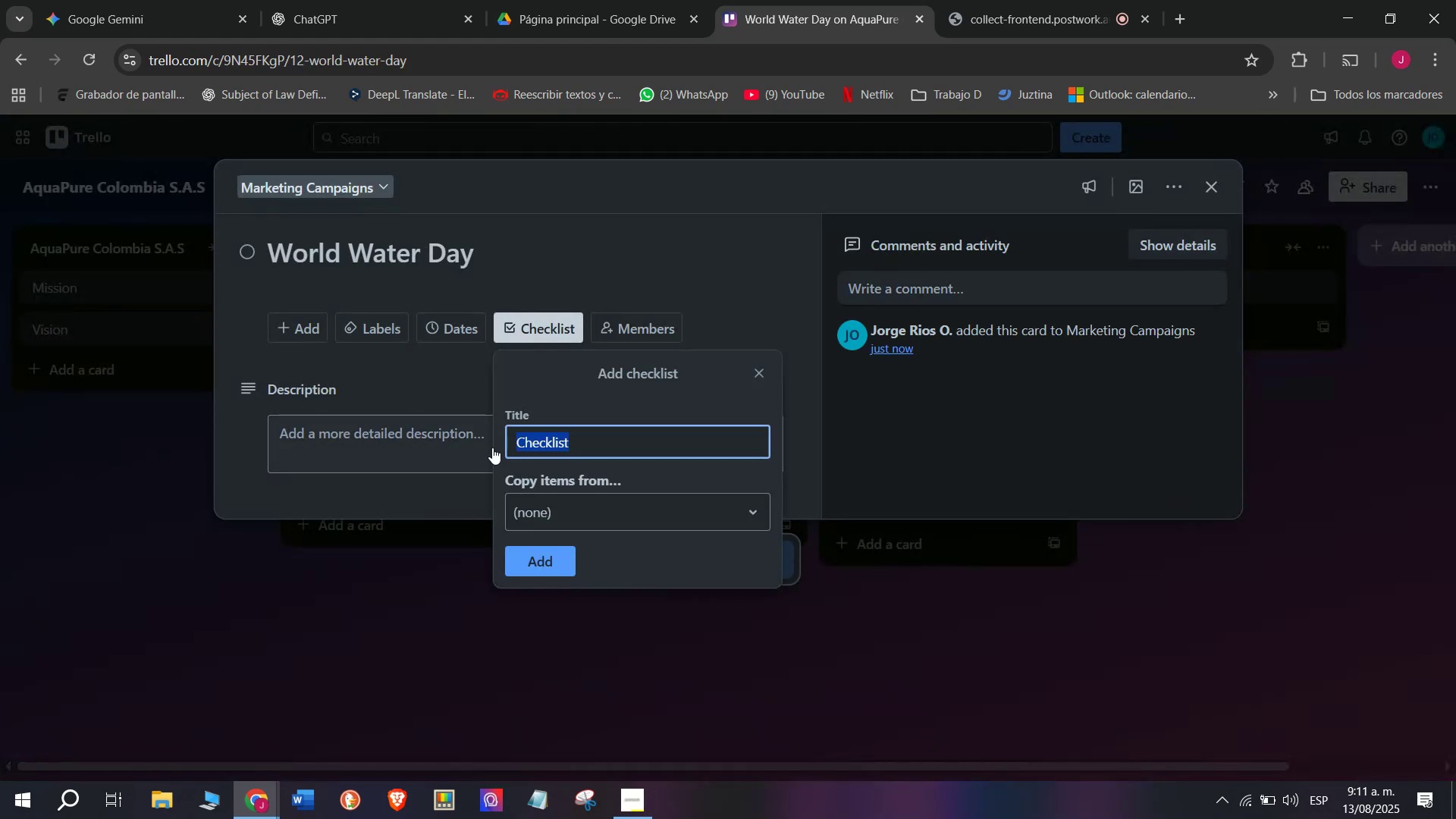 
left_click([548, 560])
 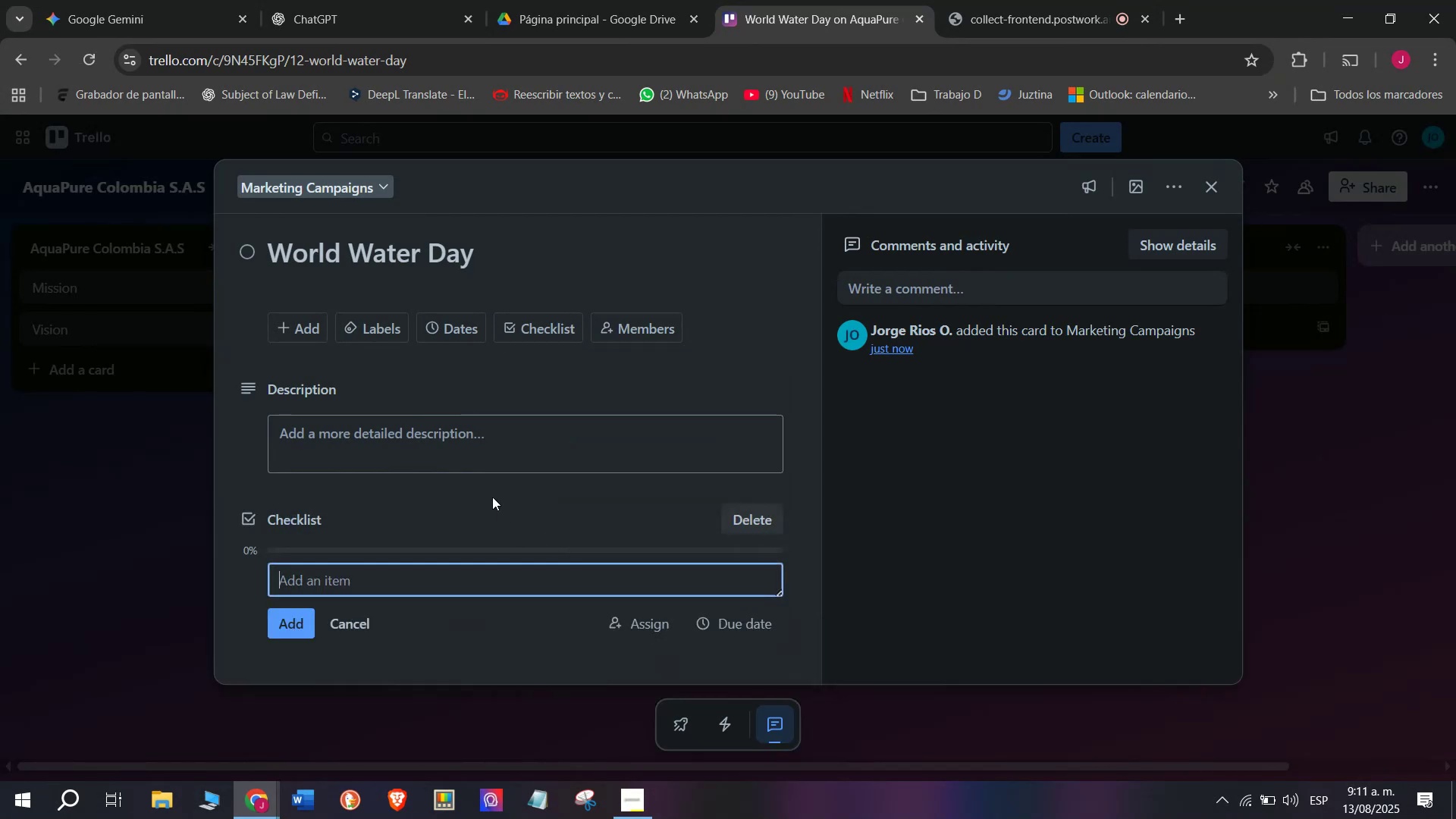 
scroll: coordinate [489, 493], scroll_direction: down, amount: 3.0
 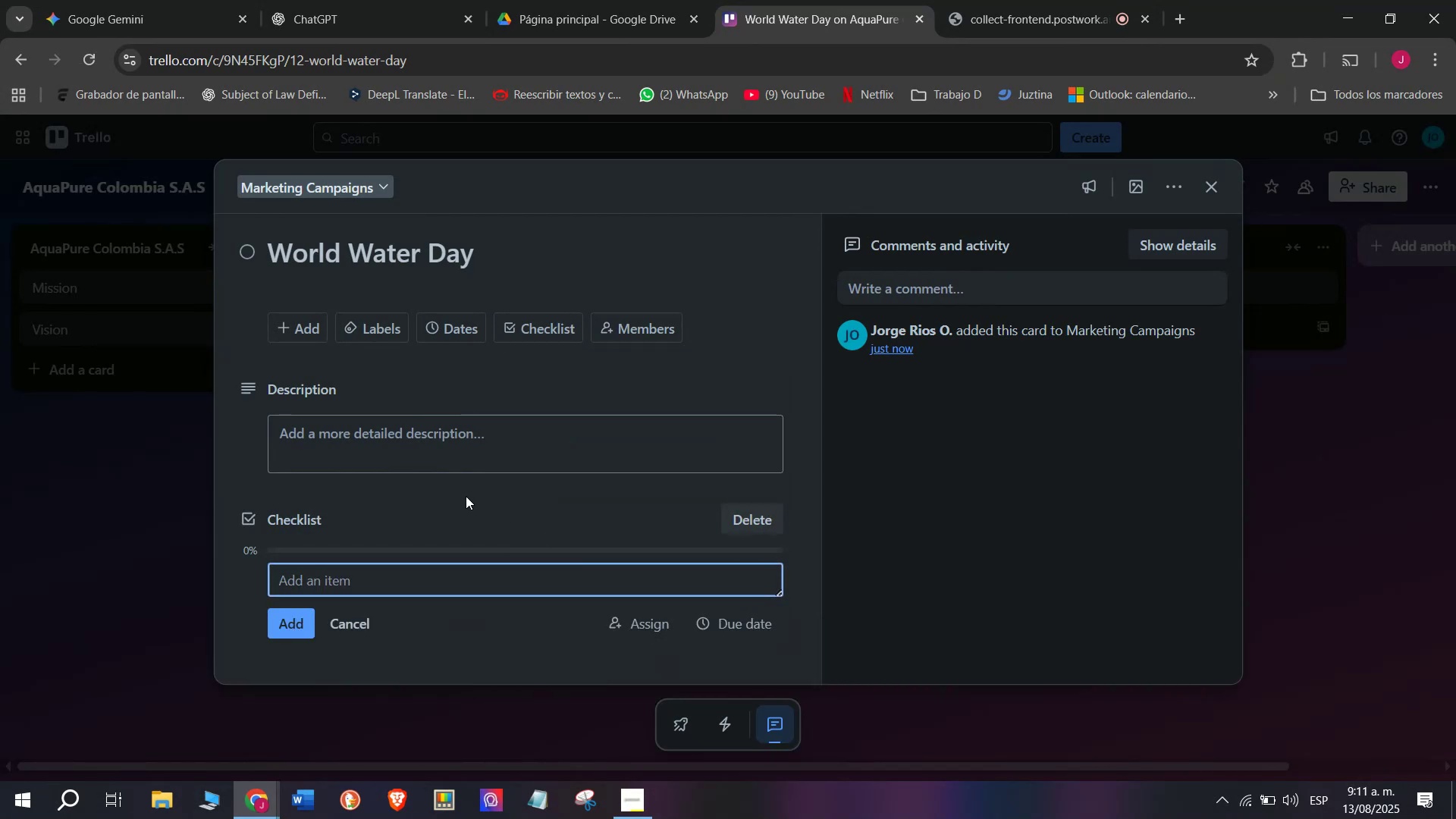 
type(Cresa)
key(Backspace)
key(Backspace)
type(ate posts)
 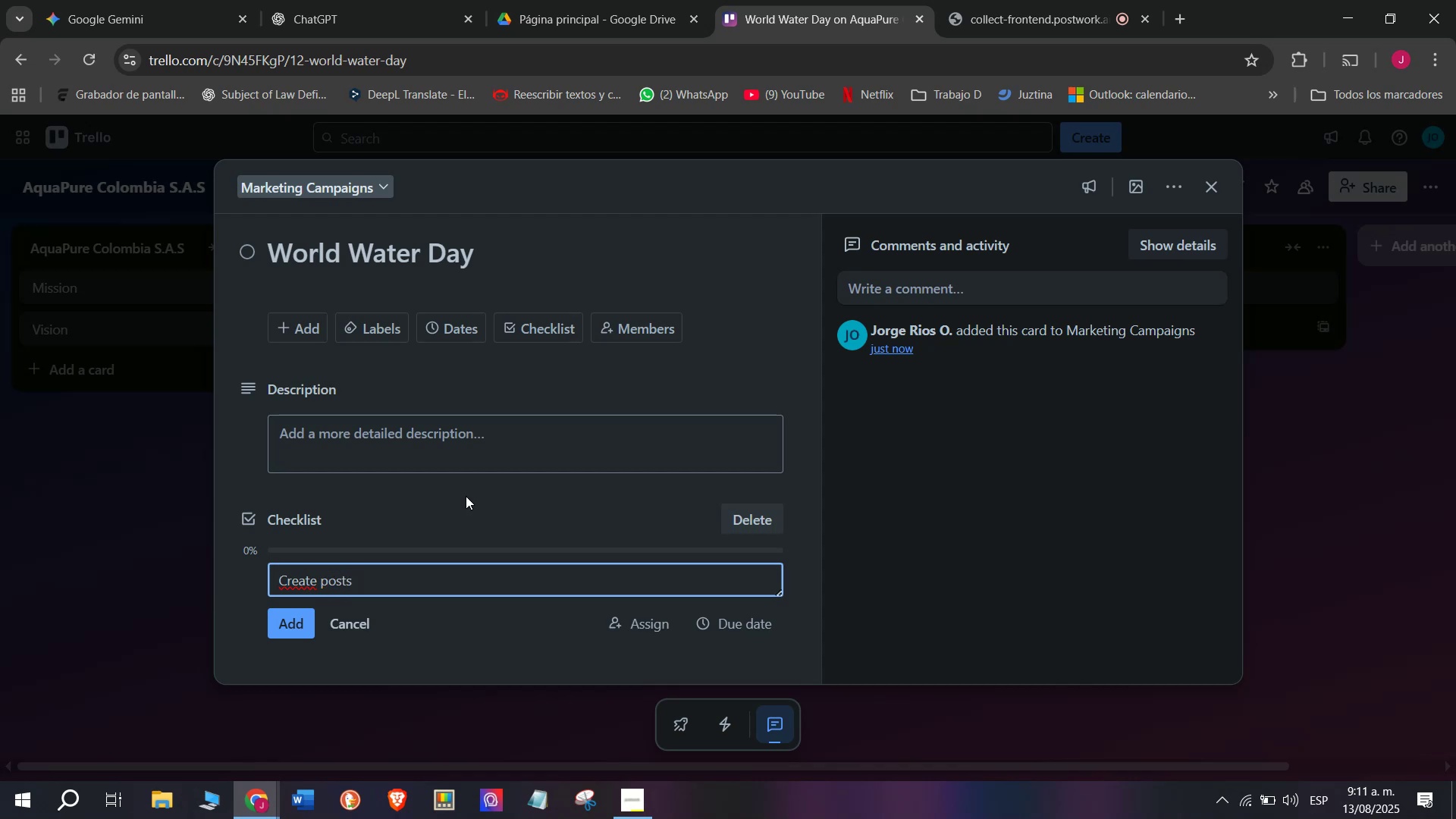 
key(Enter)
 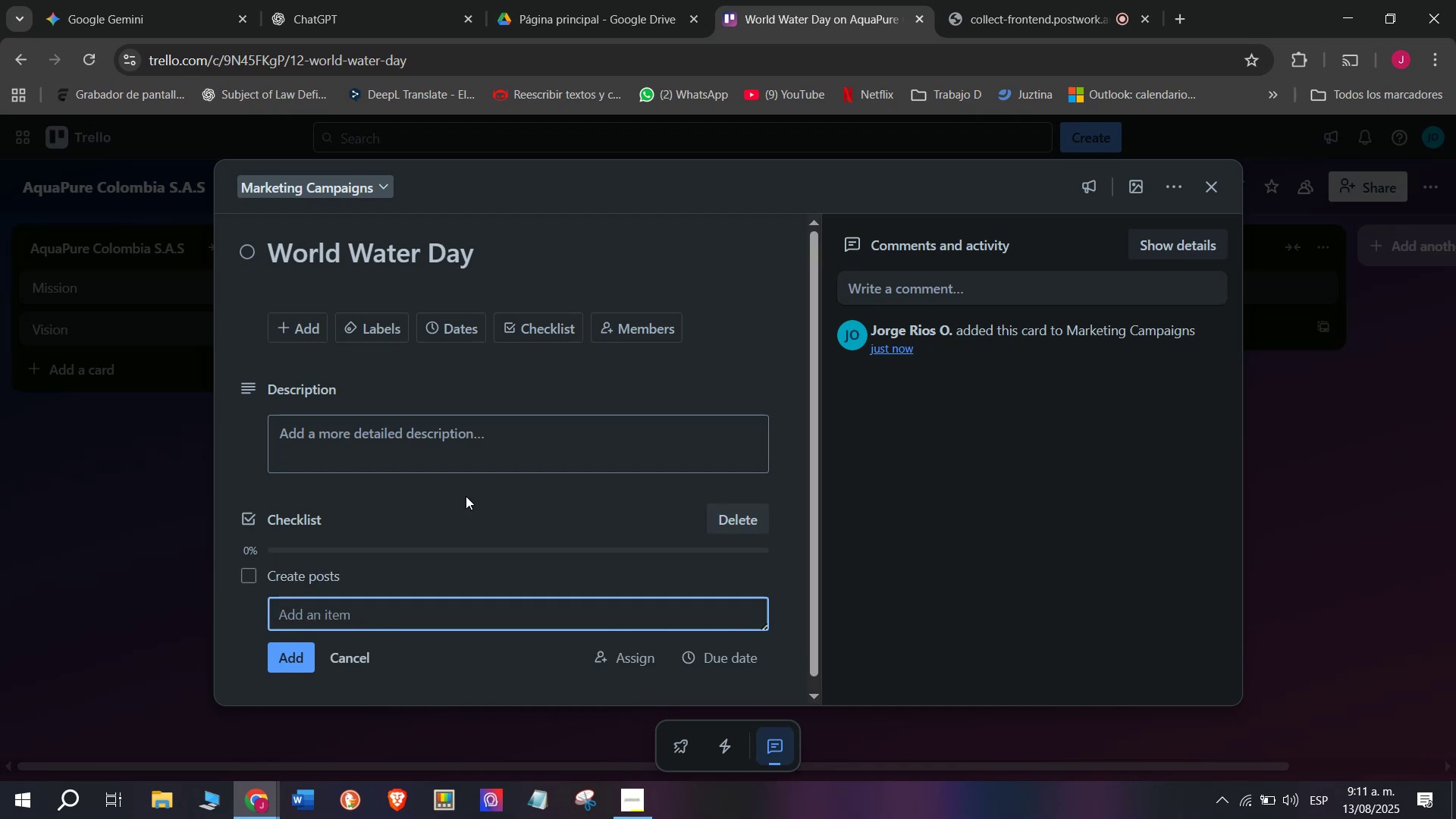 
type(Pffer)
key(Backspace)
key(Backspace)
key(Backspace)
key(Backspace)
key(Backspace)
key(Backspace)
type(Offer doscounts)
 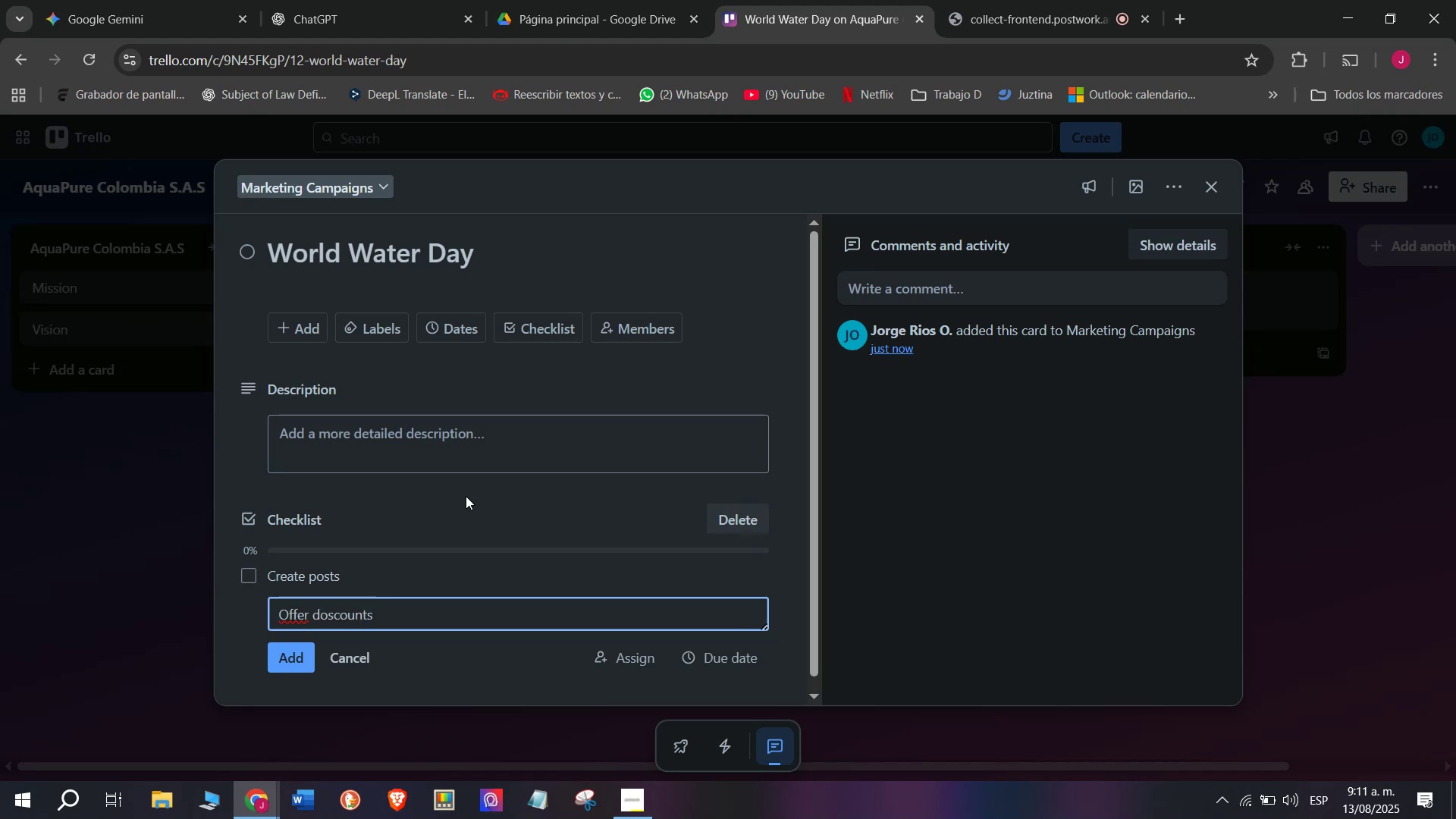 
key(Enter)
 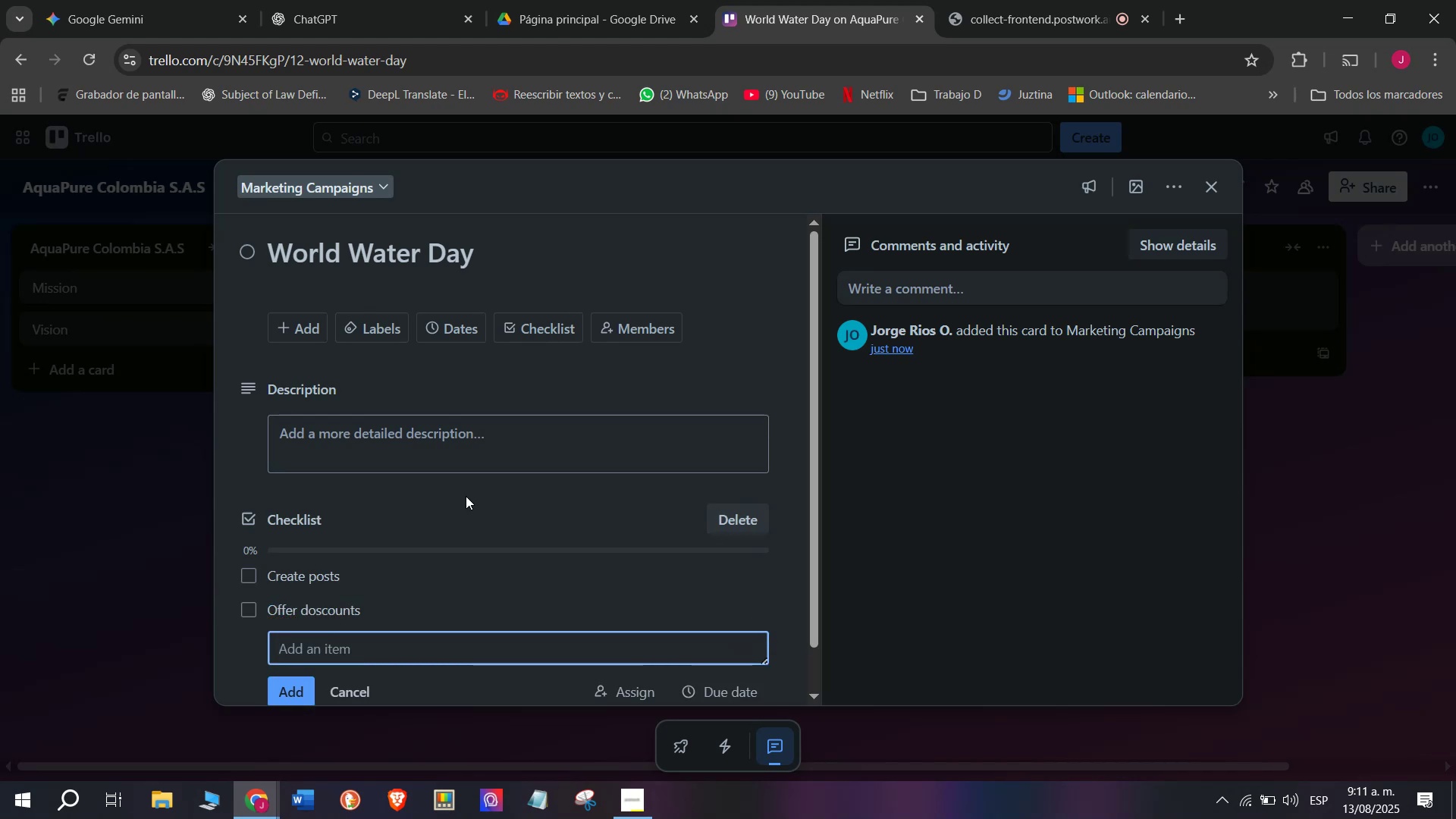 
type(Publish)
 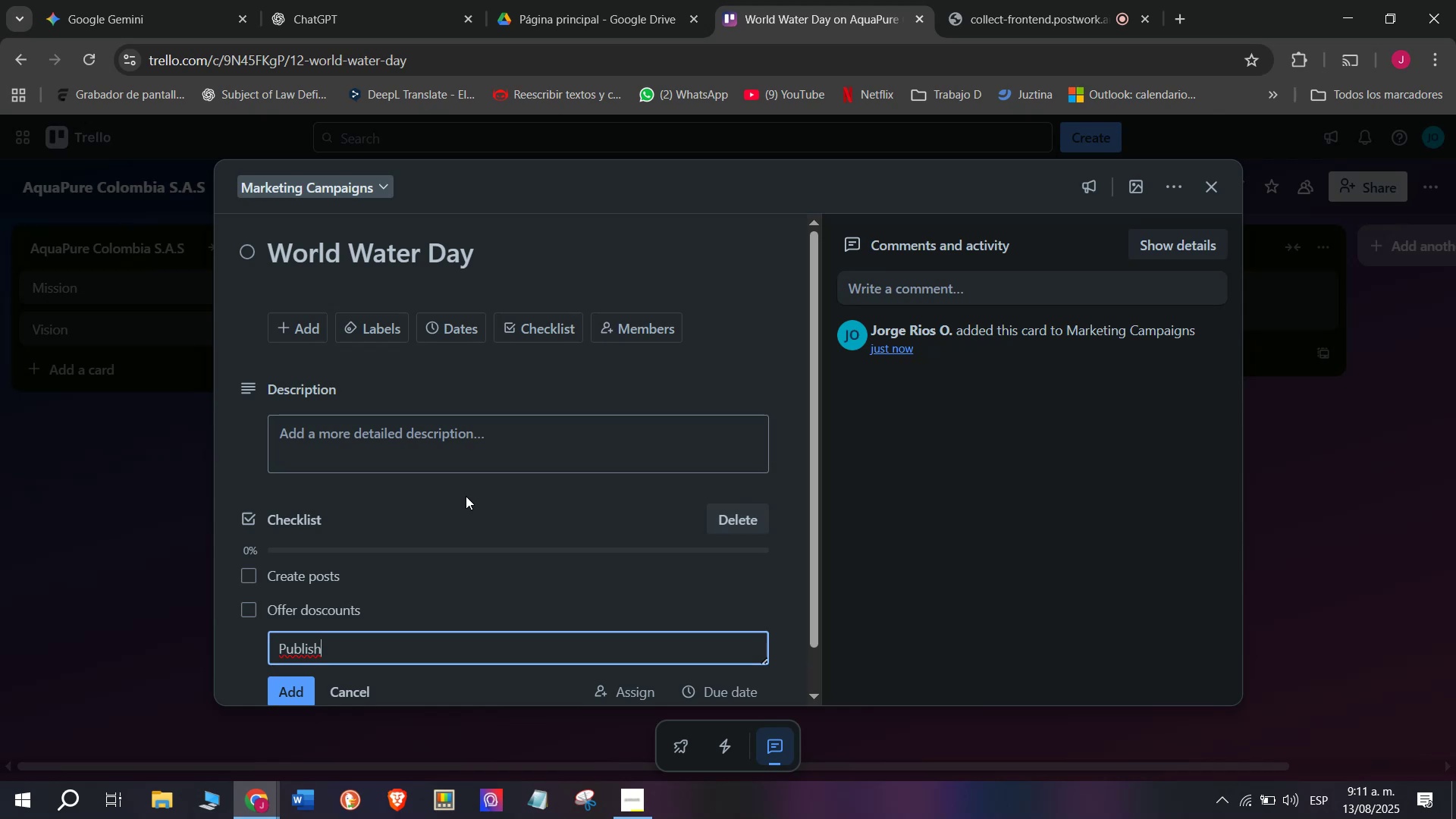 
type( on social )
 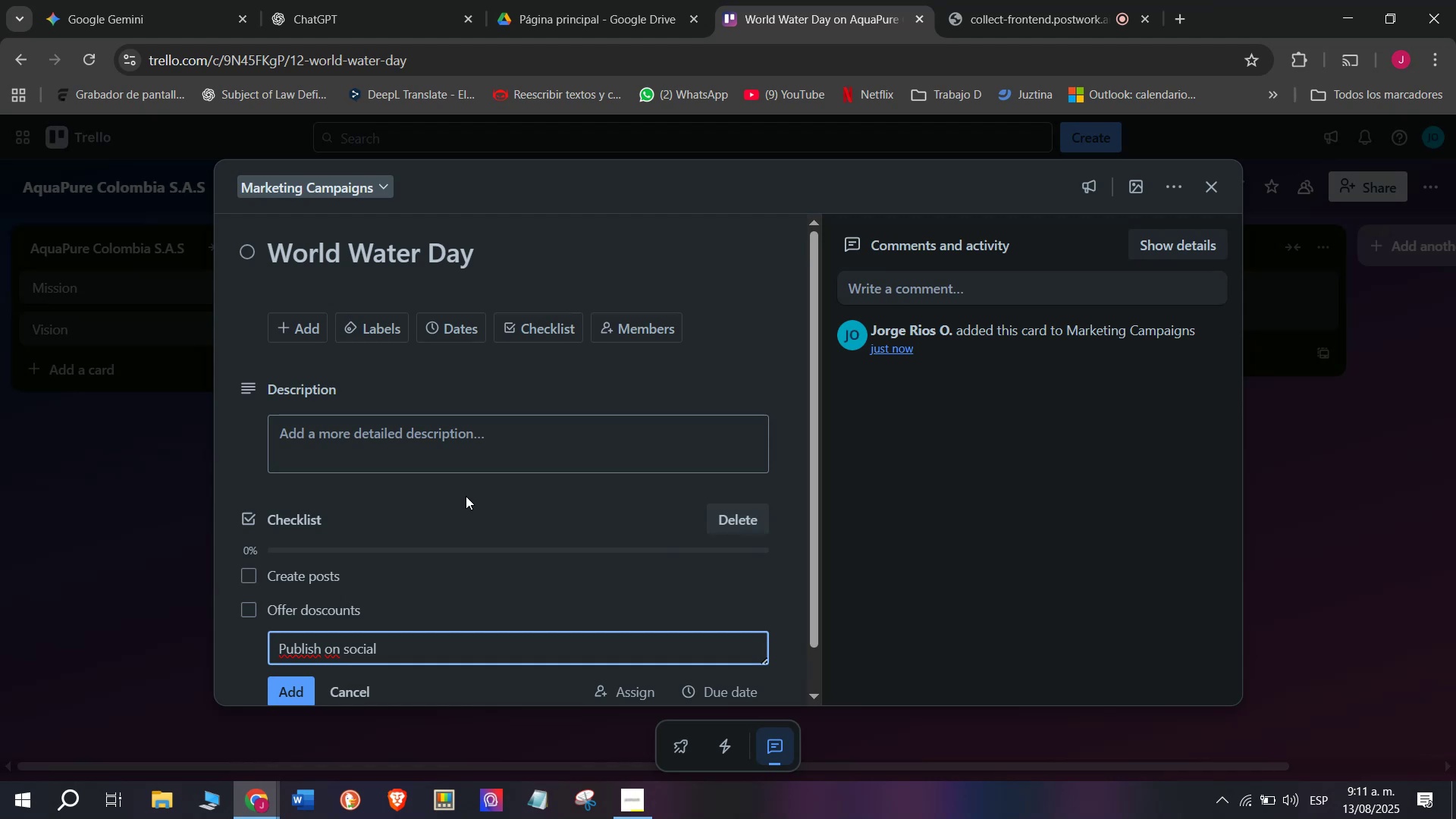 
wait(11.99)
 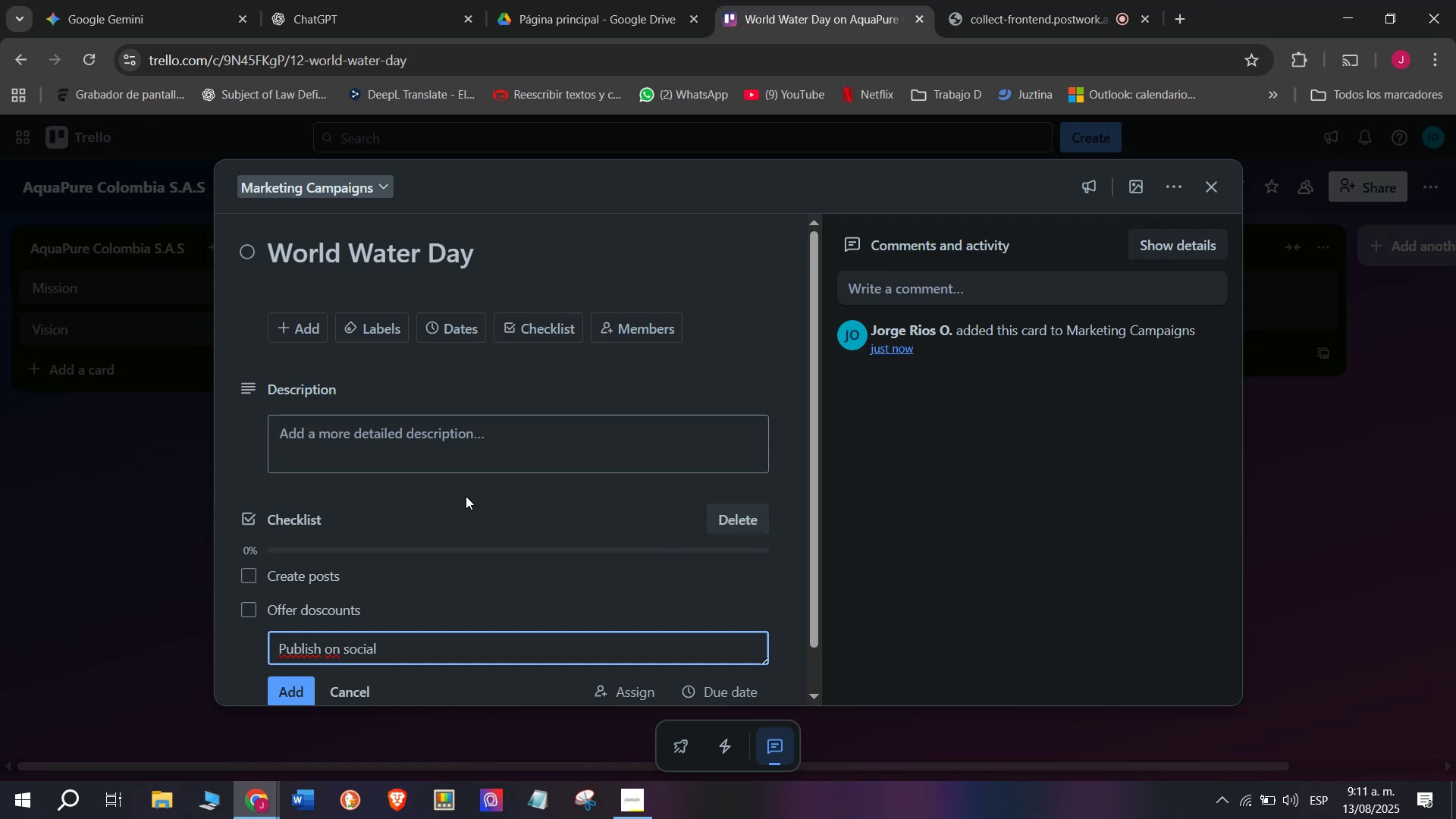 
key(CapsLock)
 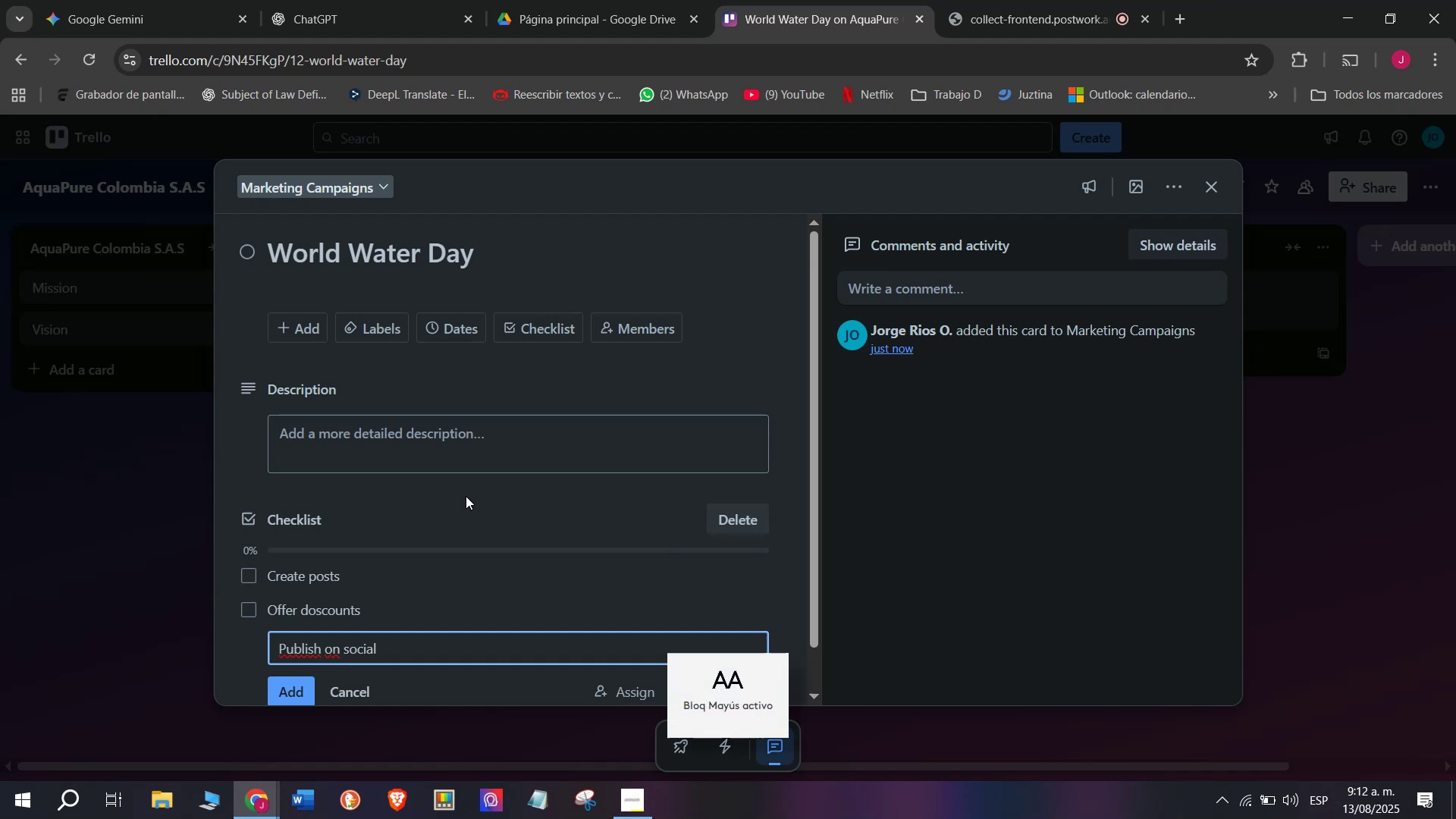 
key(CapsLock)
 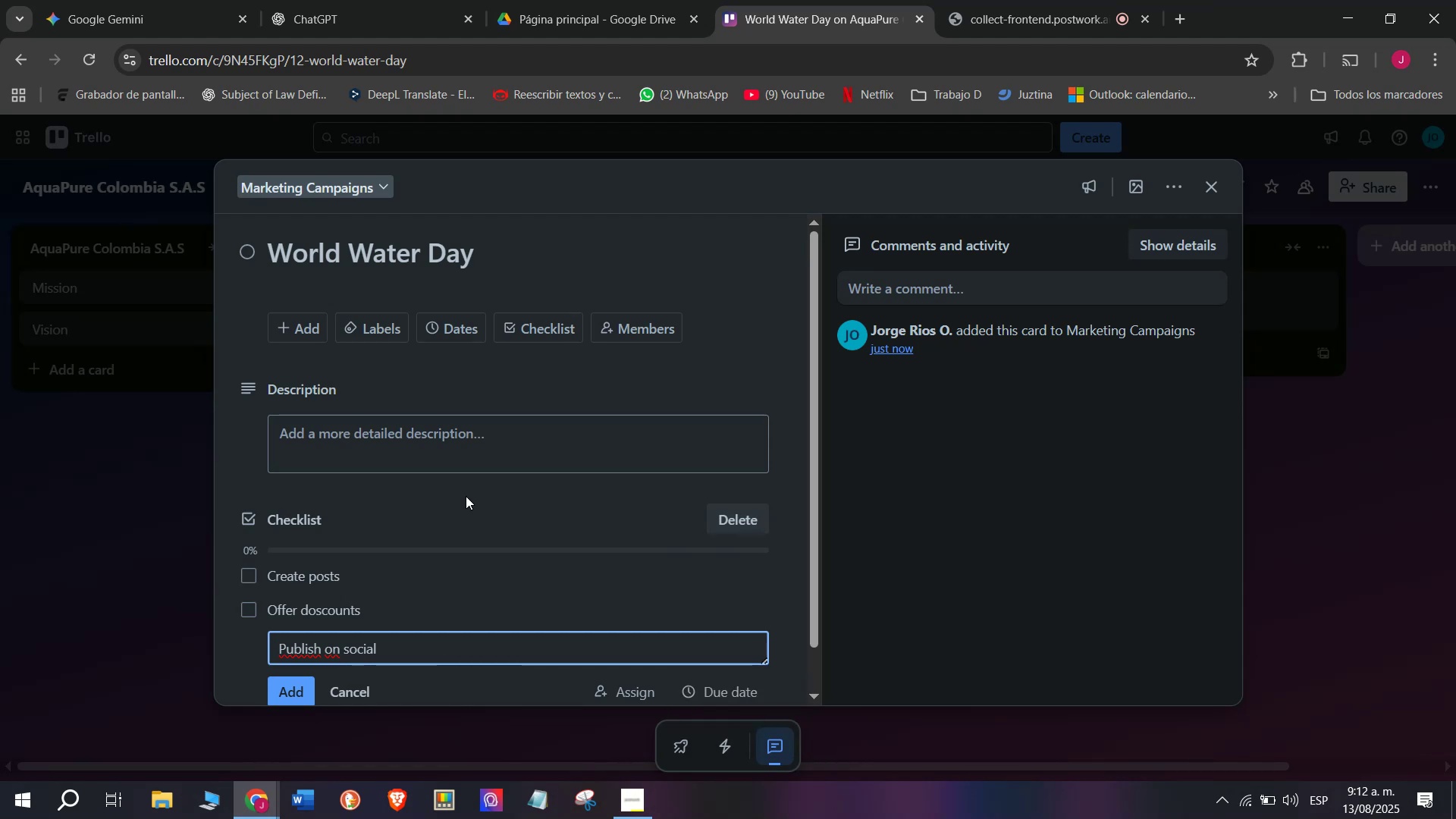 
type(media)
 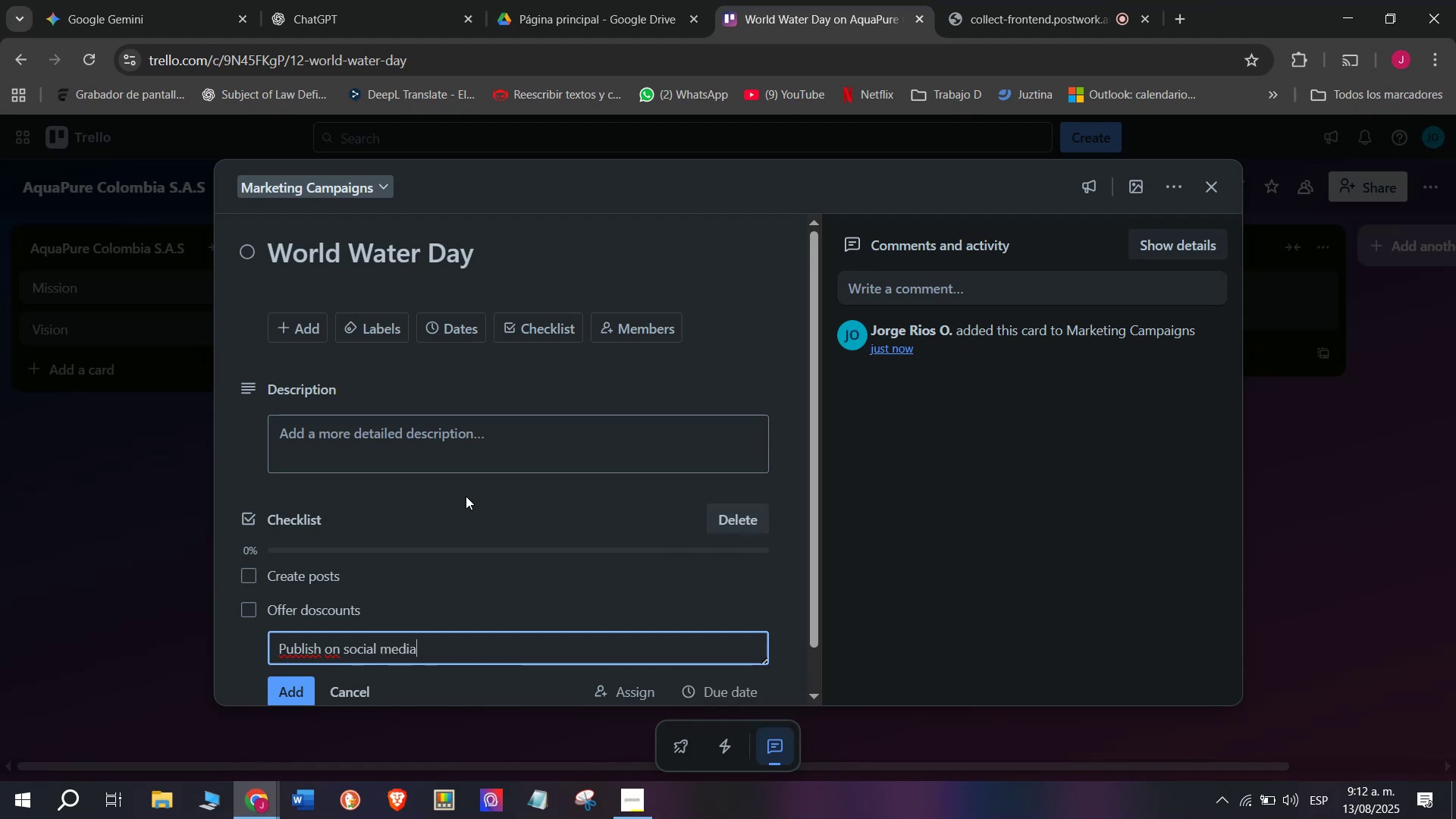 
key(Enter)
 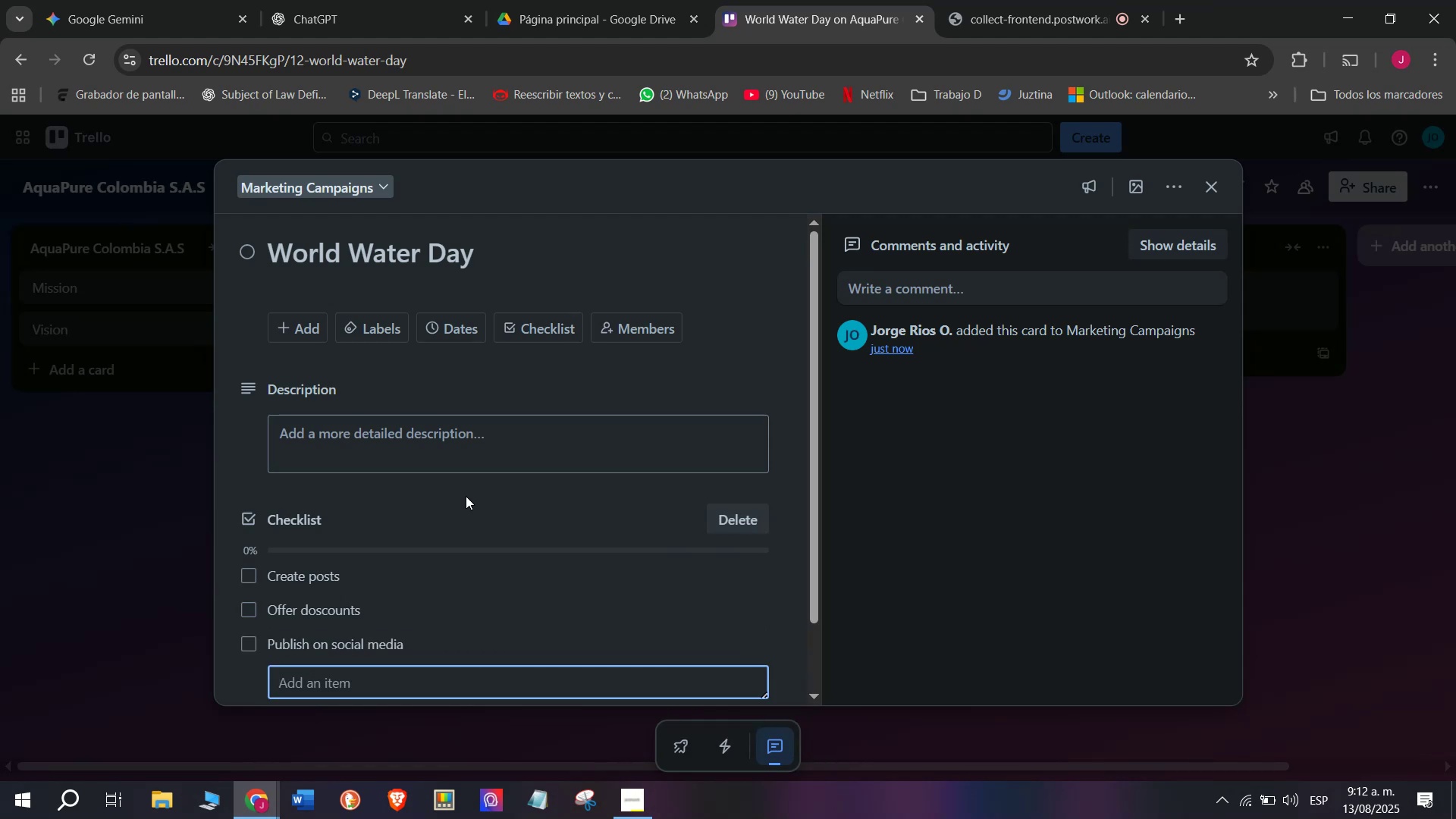 
type(Run giveaways)
 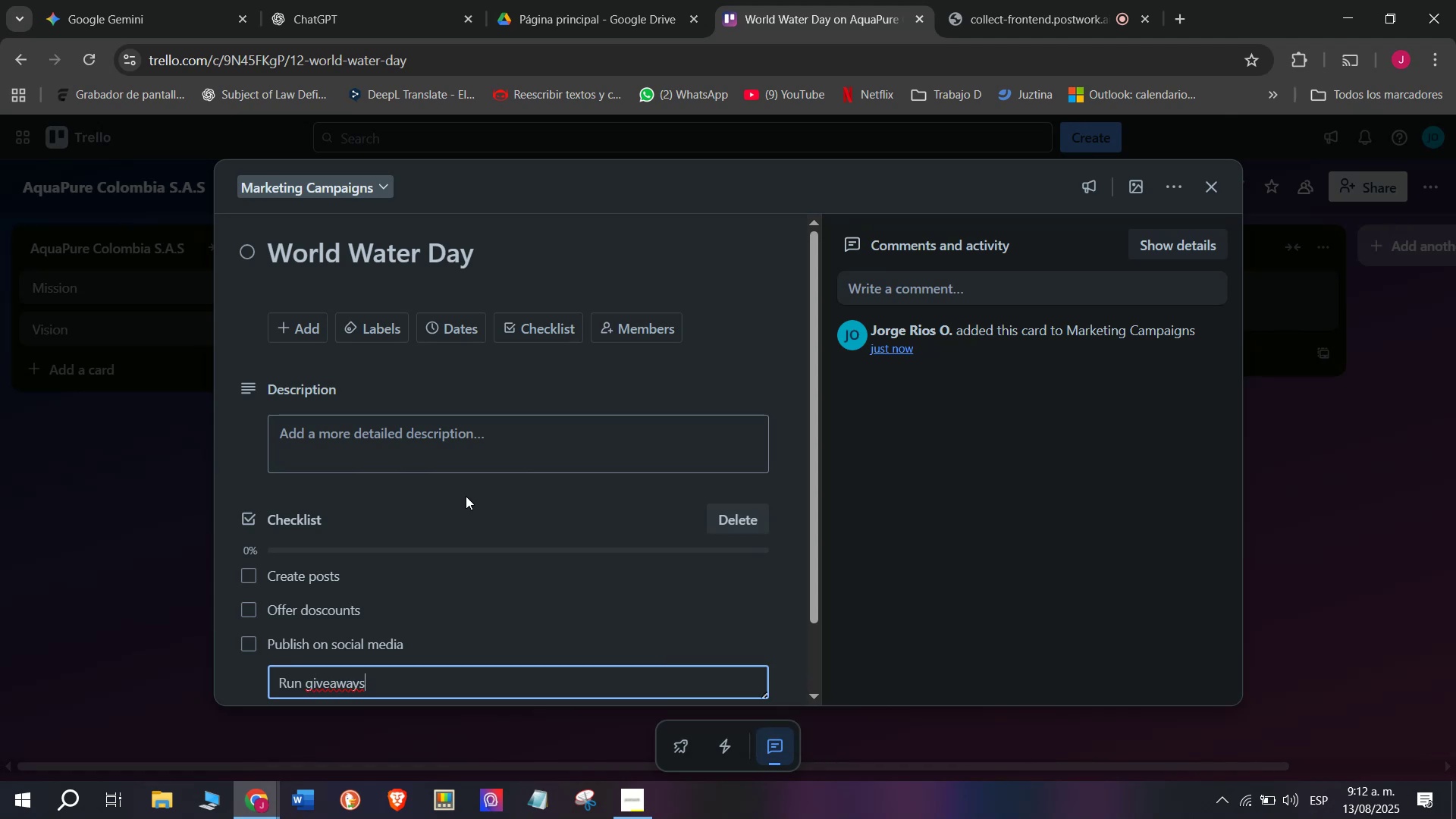 
key(Enter)
 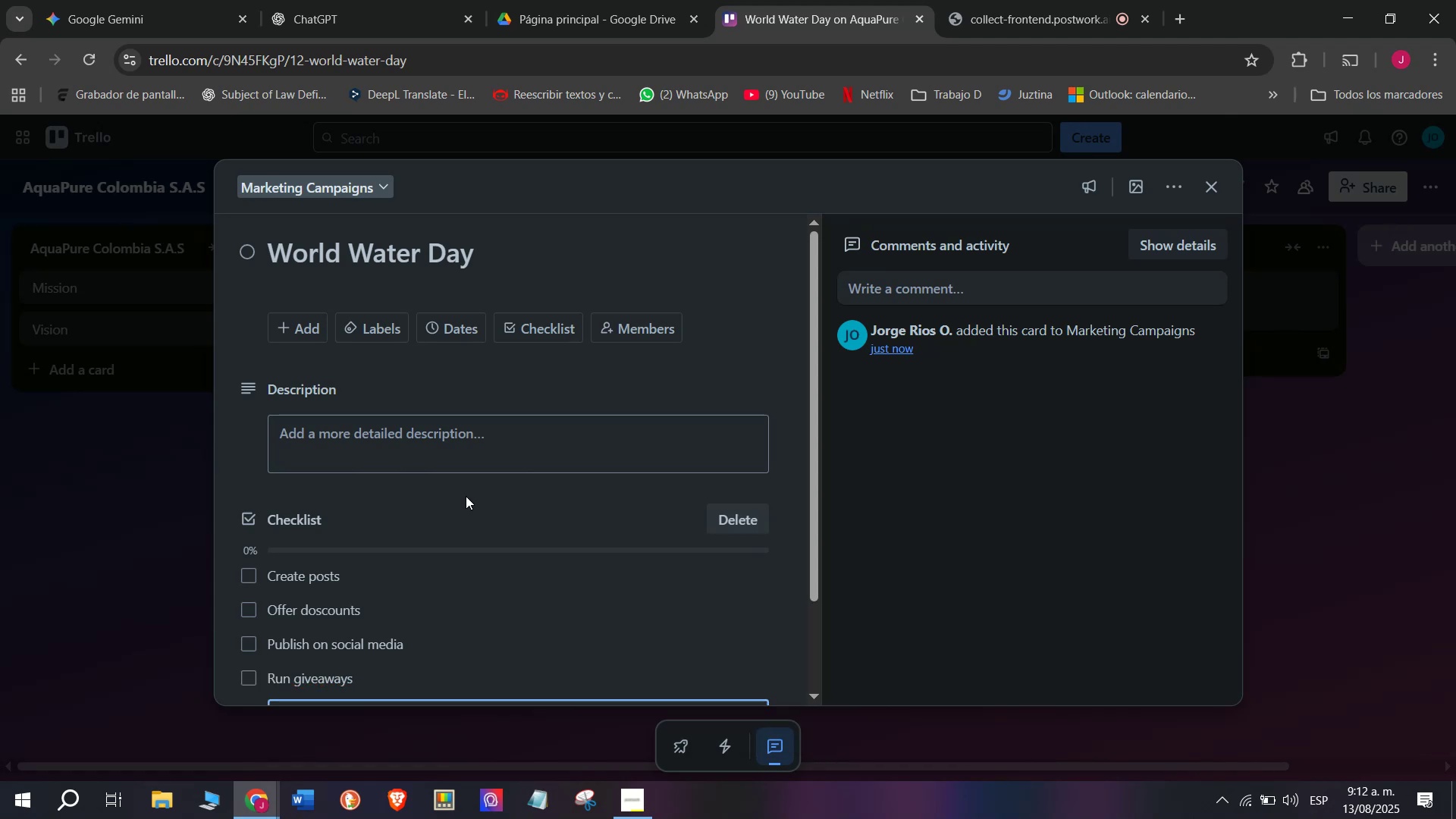 
scroll: coordinate [488, 588], scroll_direction: down, amount: 2.0
 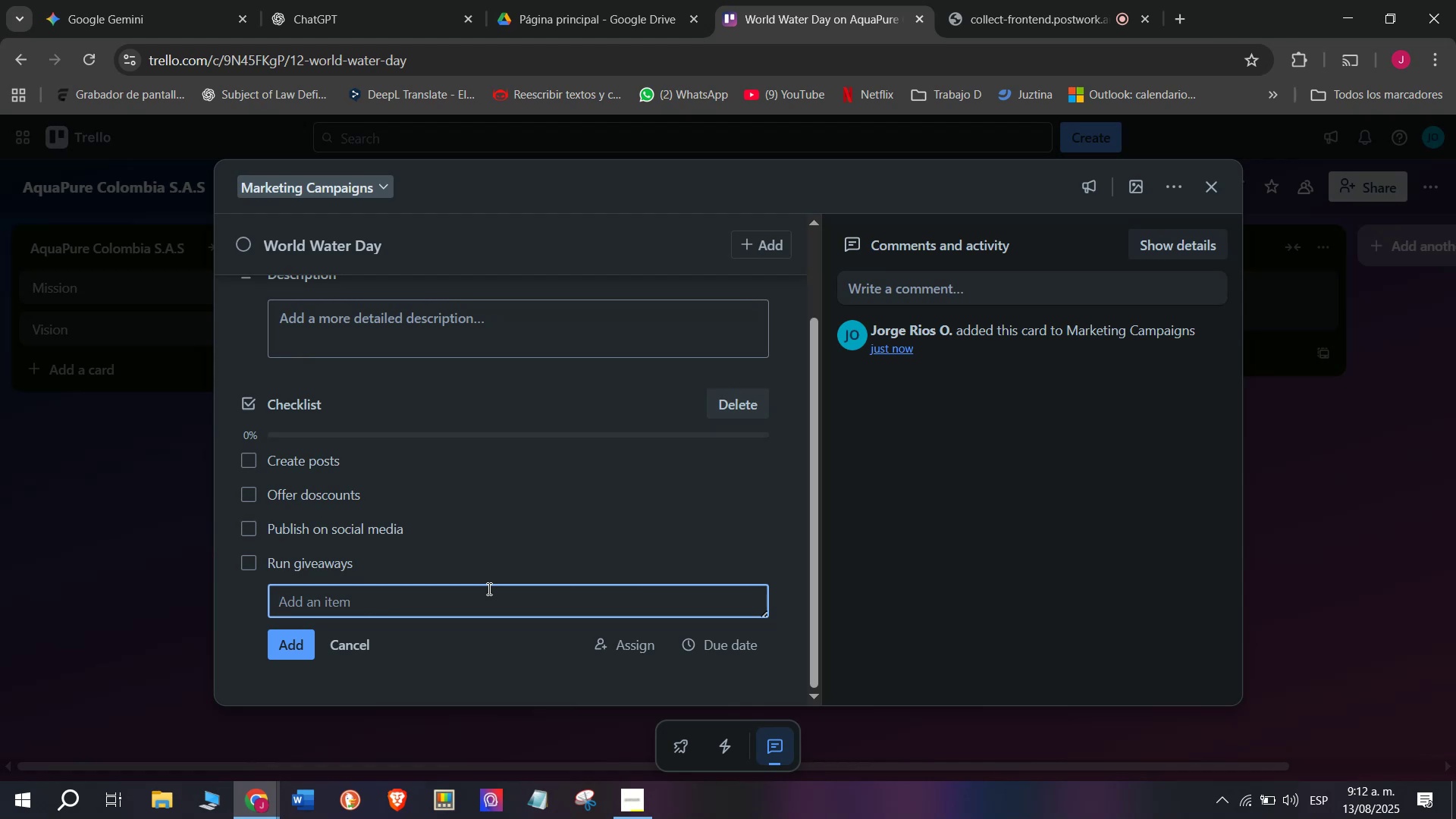 
type(Collets)
key(Backspace)
key(Backspace)
type(cts leads)
 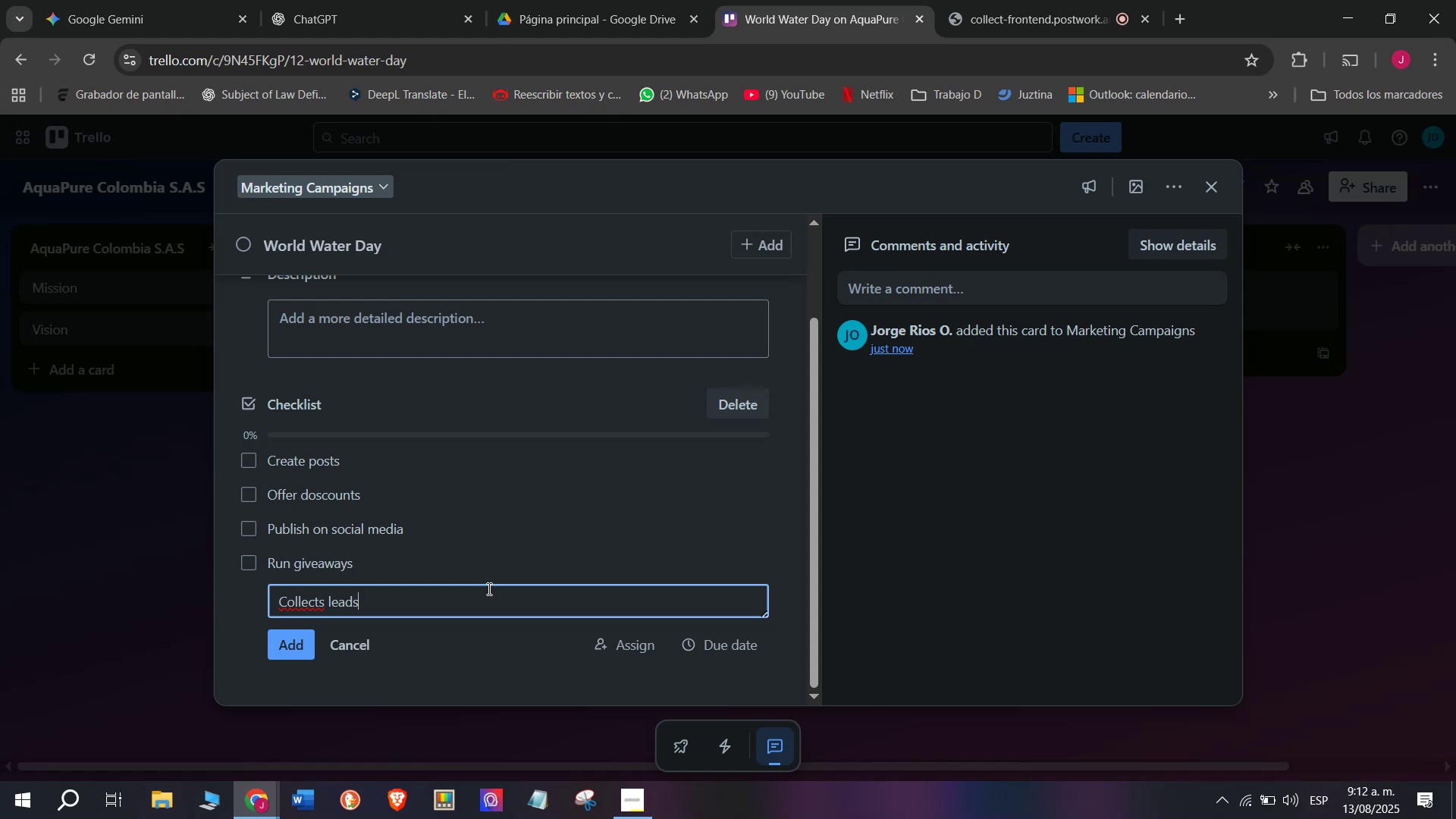 
key(Enter)
 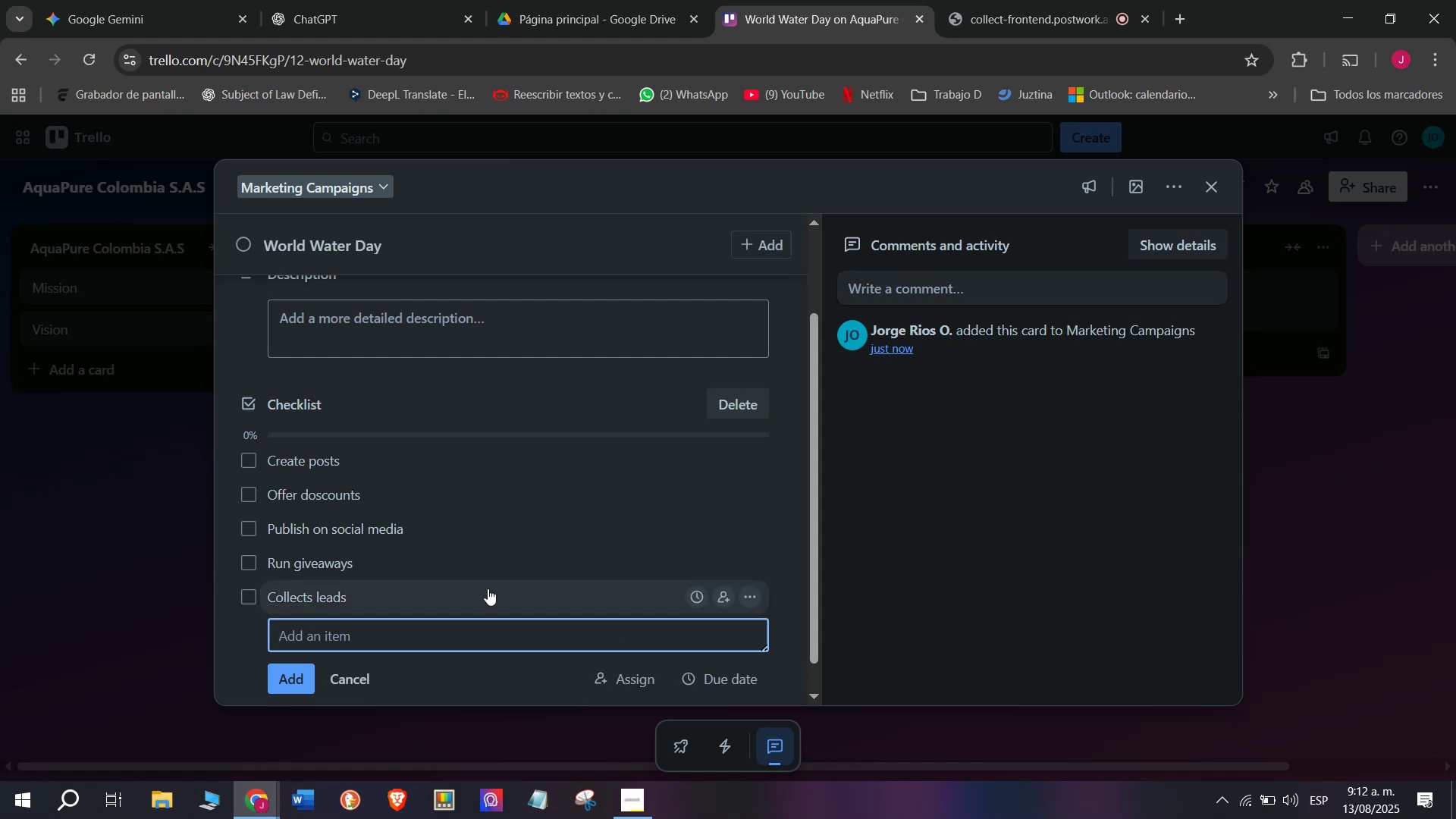 
type(Analyze results)
 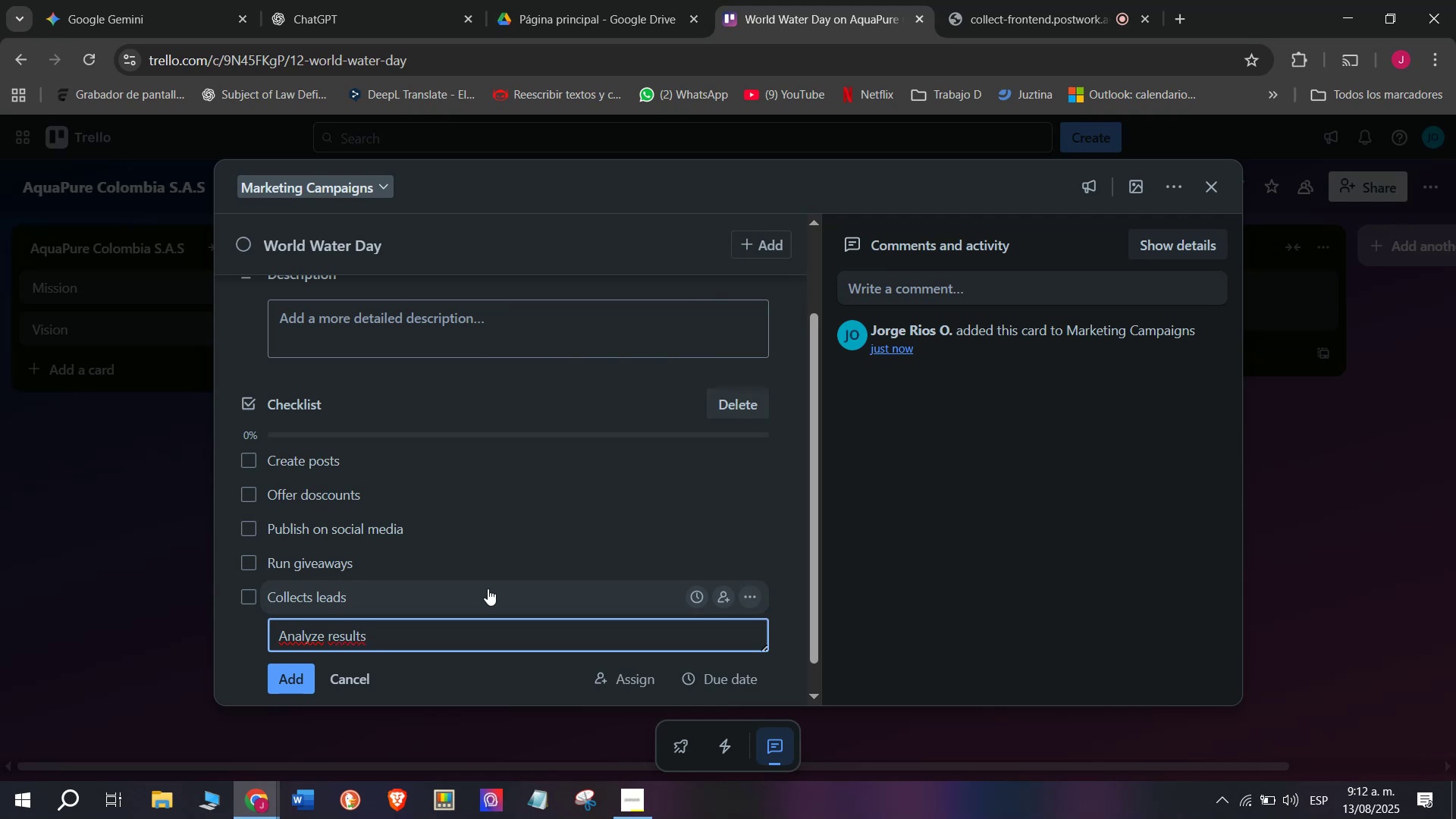 
key(Enter)
 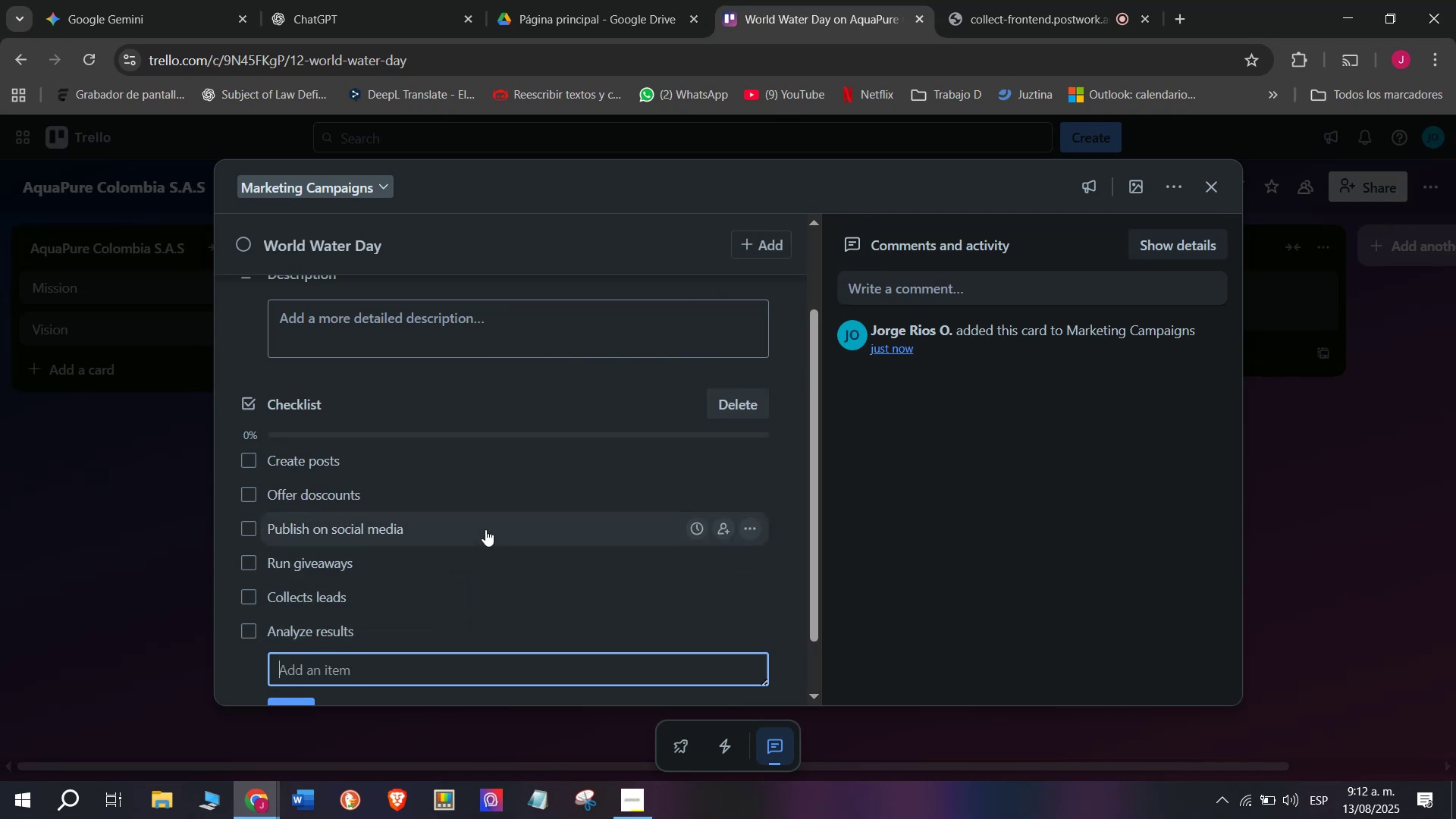 
scroll: coordinate [486, 530], scroll_direction: up, amount: 3.0
 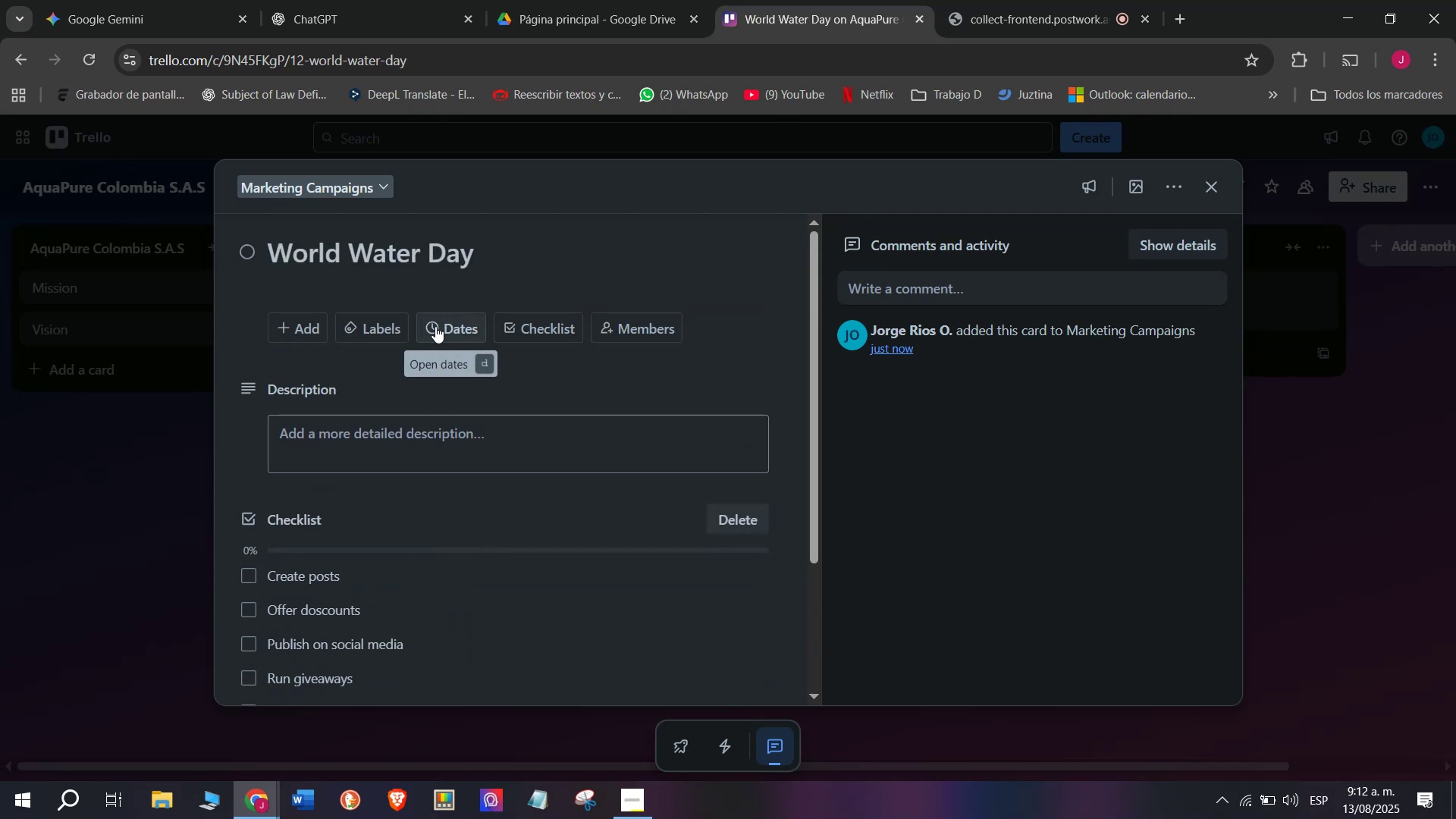 
left_click([394, 316])
 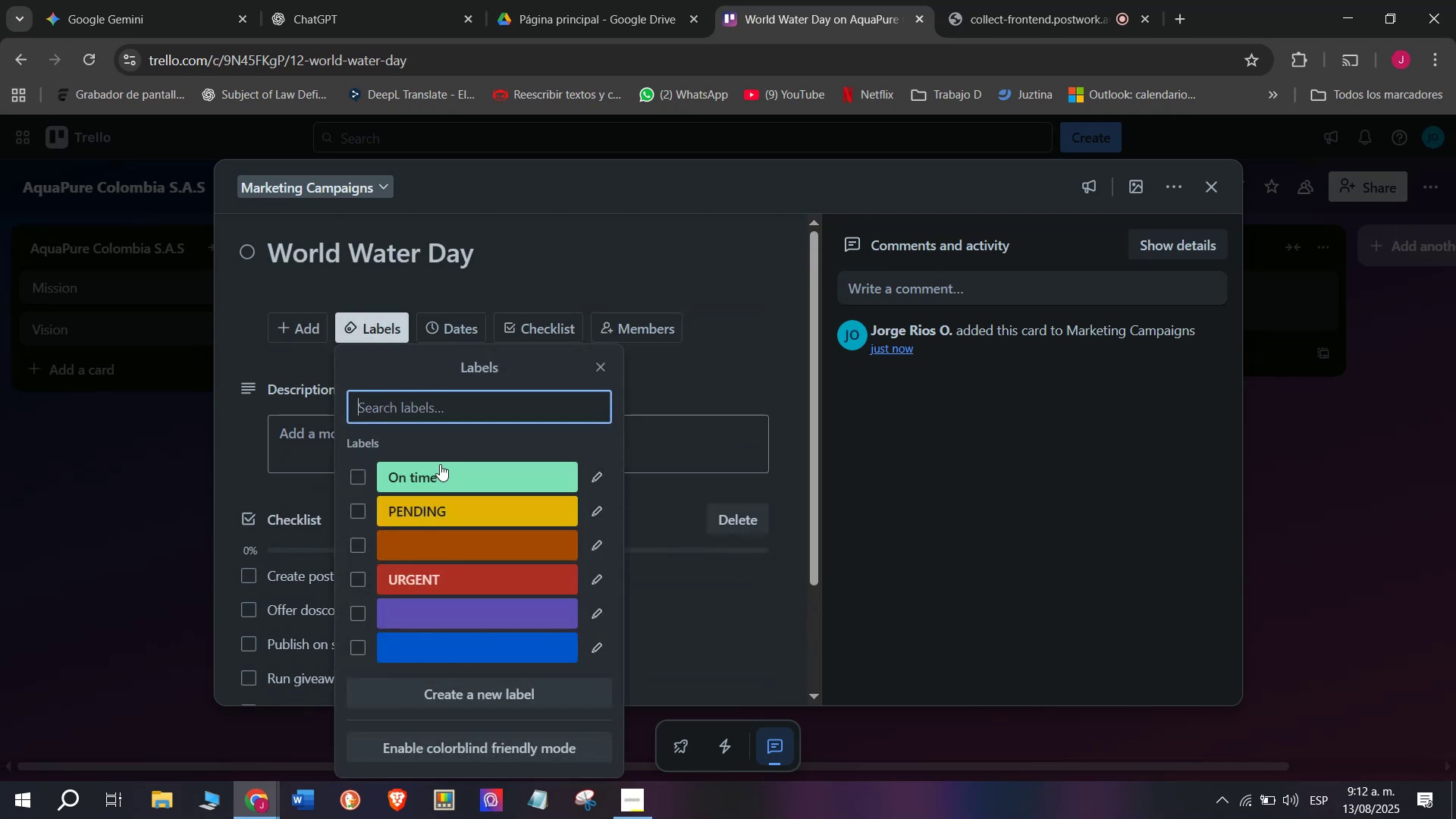 
left_click([440, 464])
 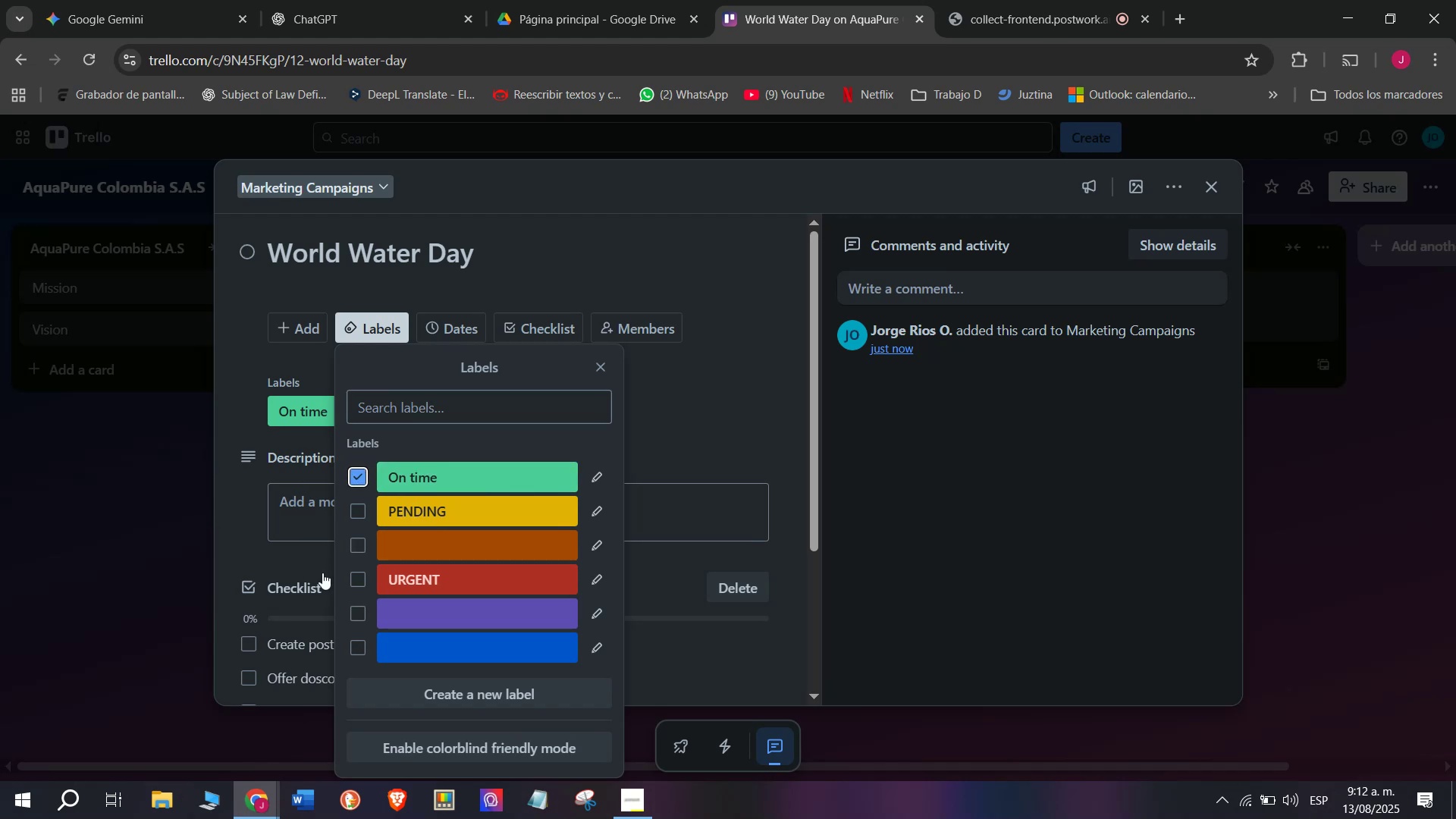 
left_click([322, 573])
 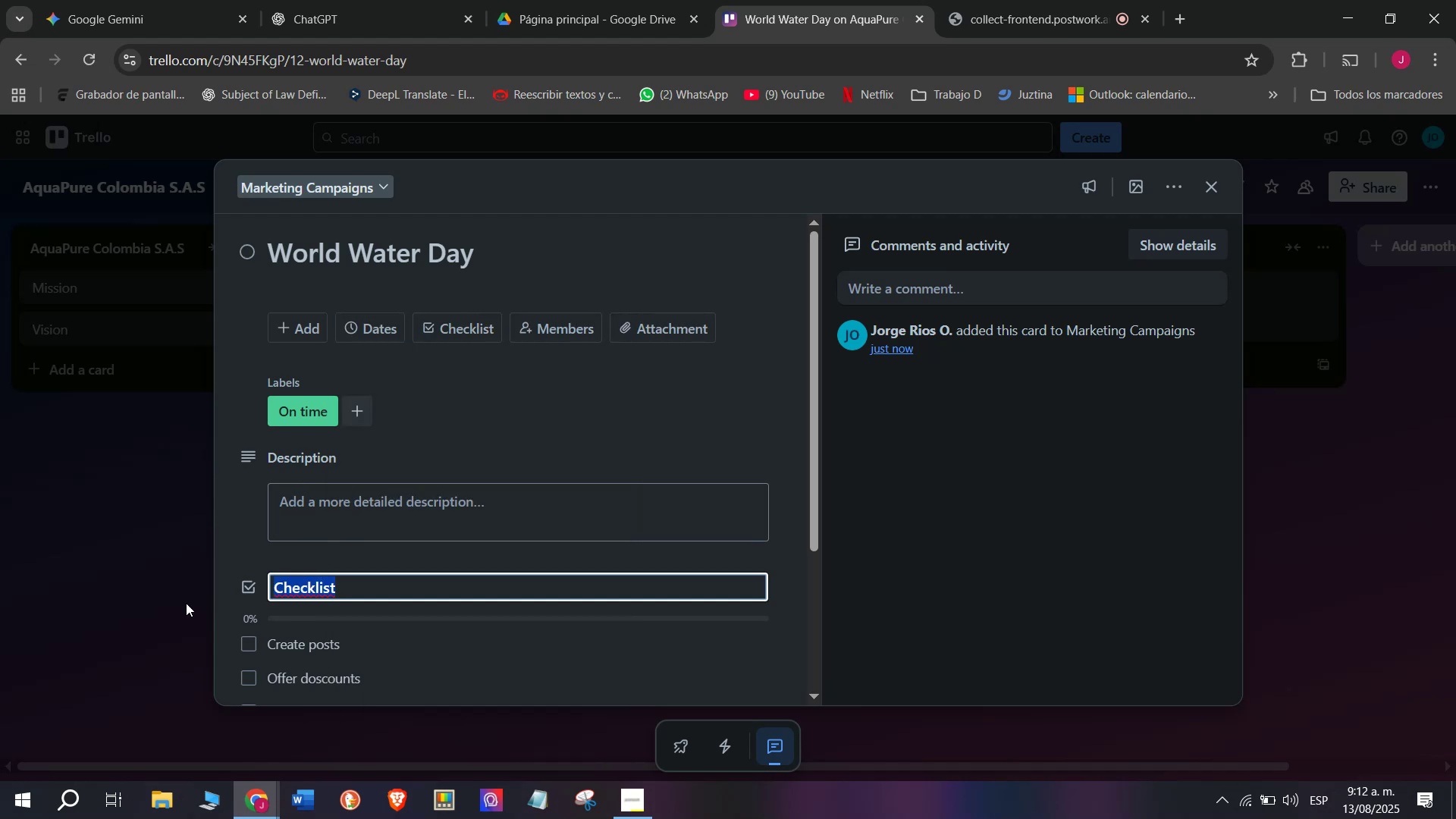 
left_click([186, 603])
 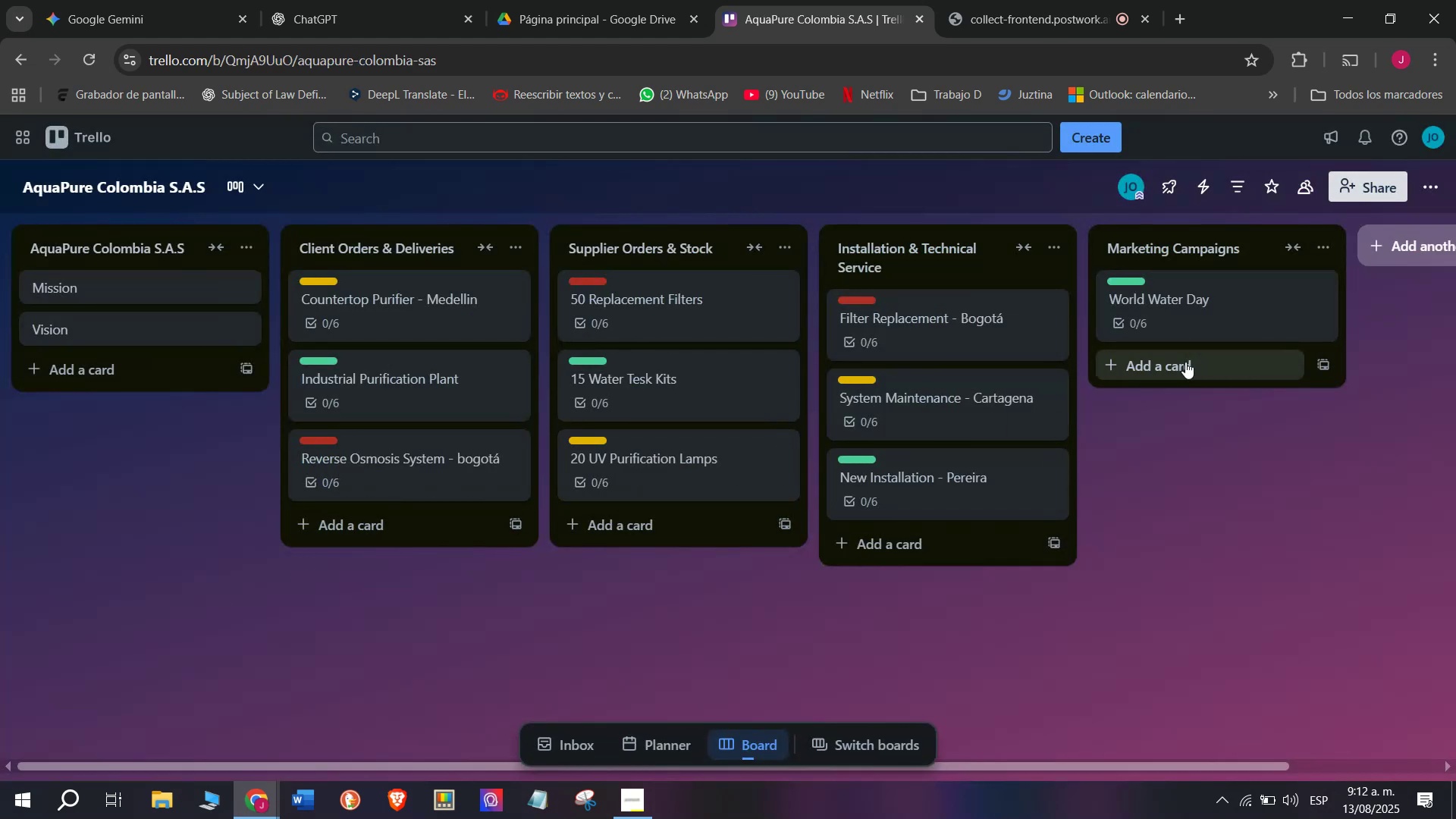 
left_click([1196, 370])
 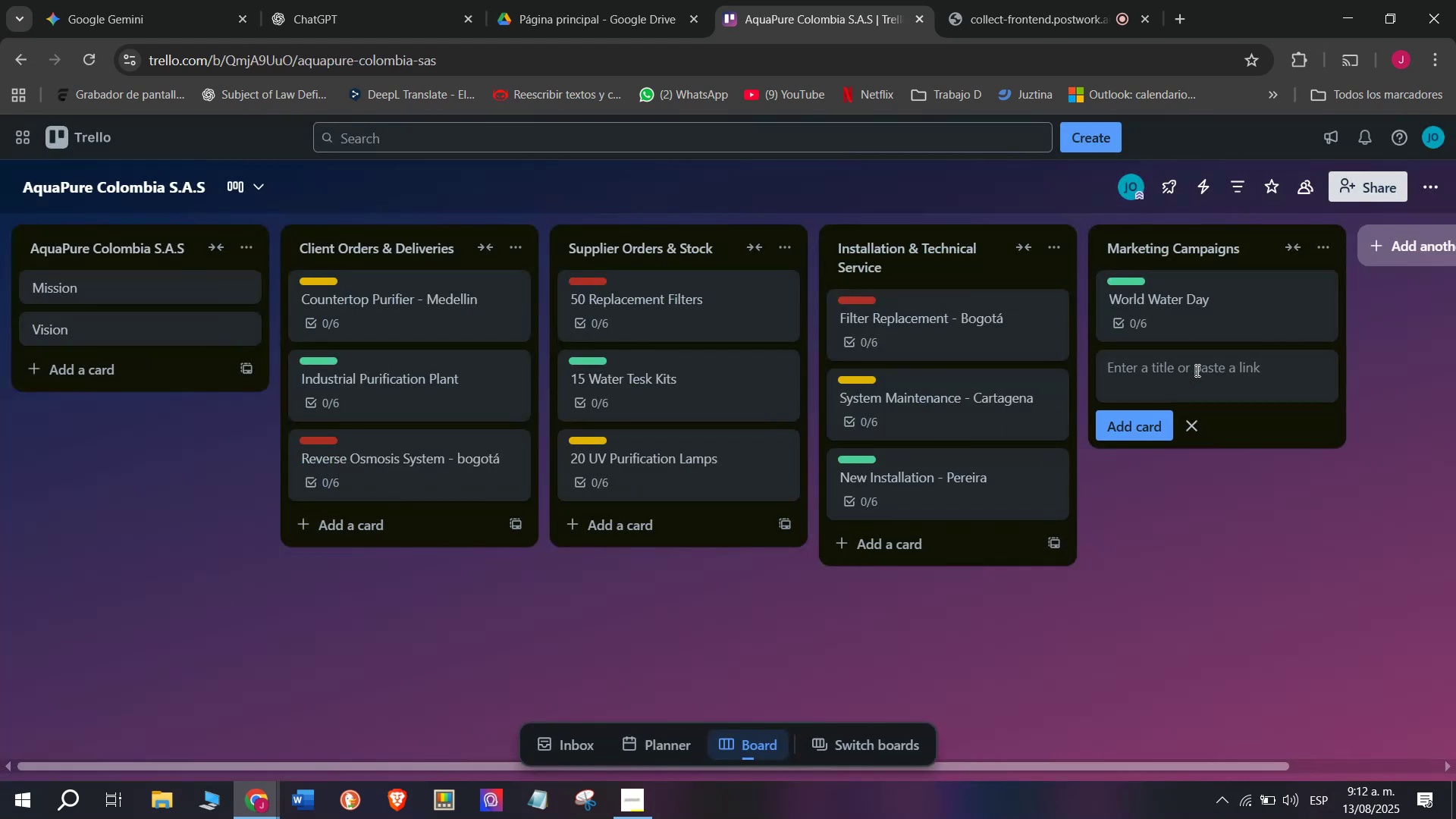 
type(Refer ^ Save Proge)
key(Backspace)
type(ram)
 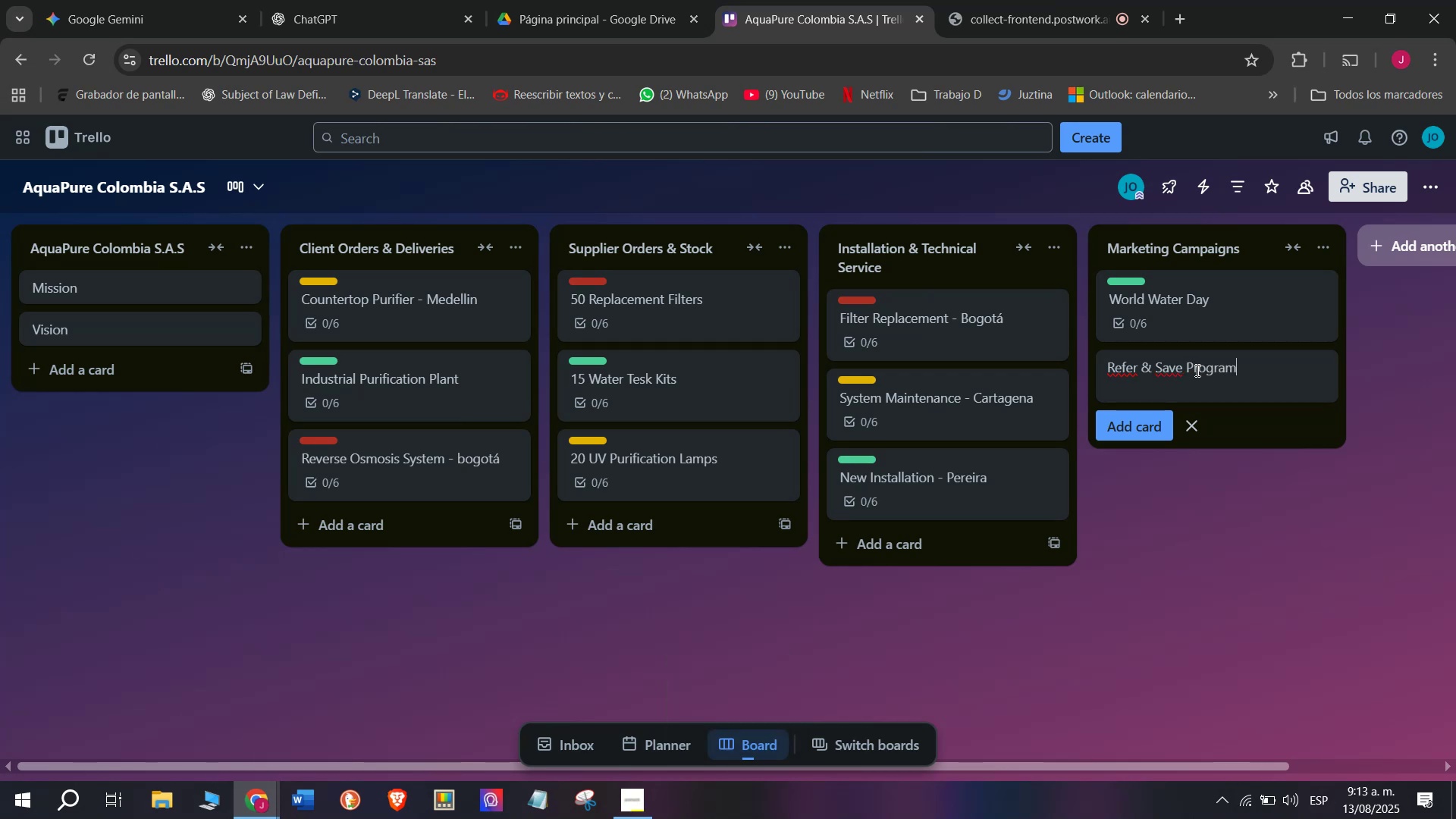 
left_click([1143, 433])
 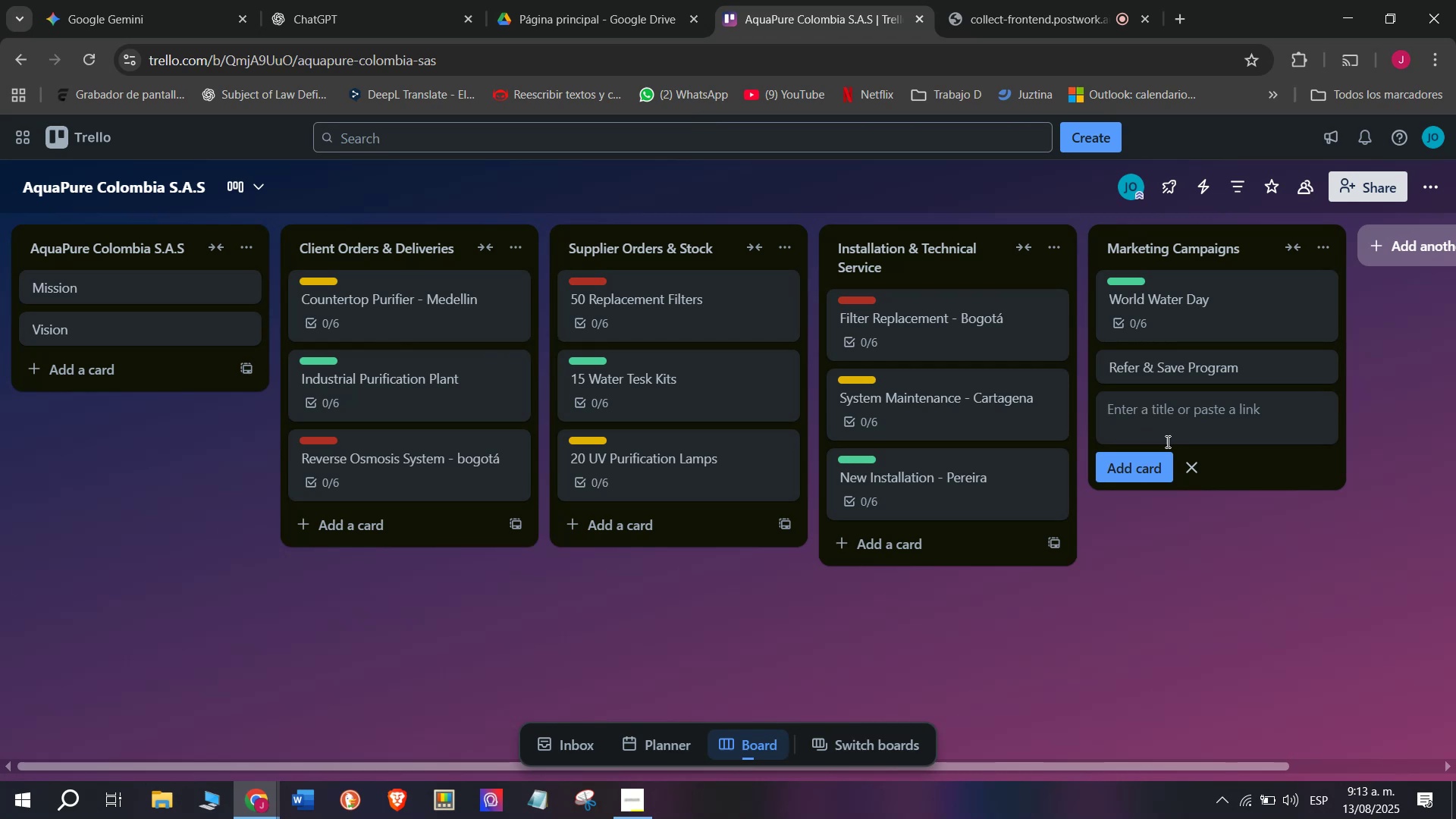 
left_click([1204, 365])
 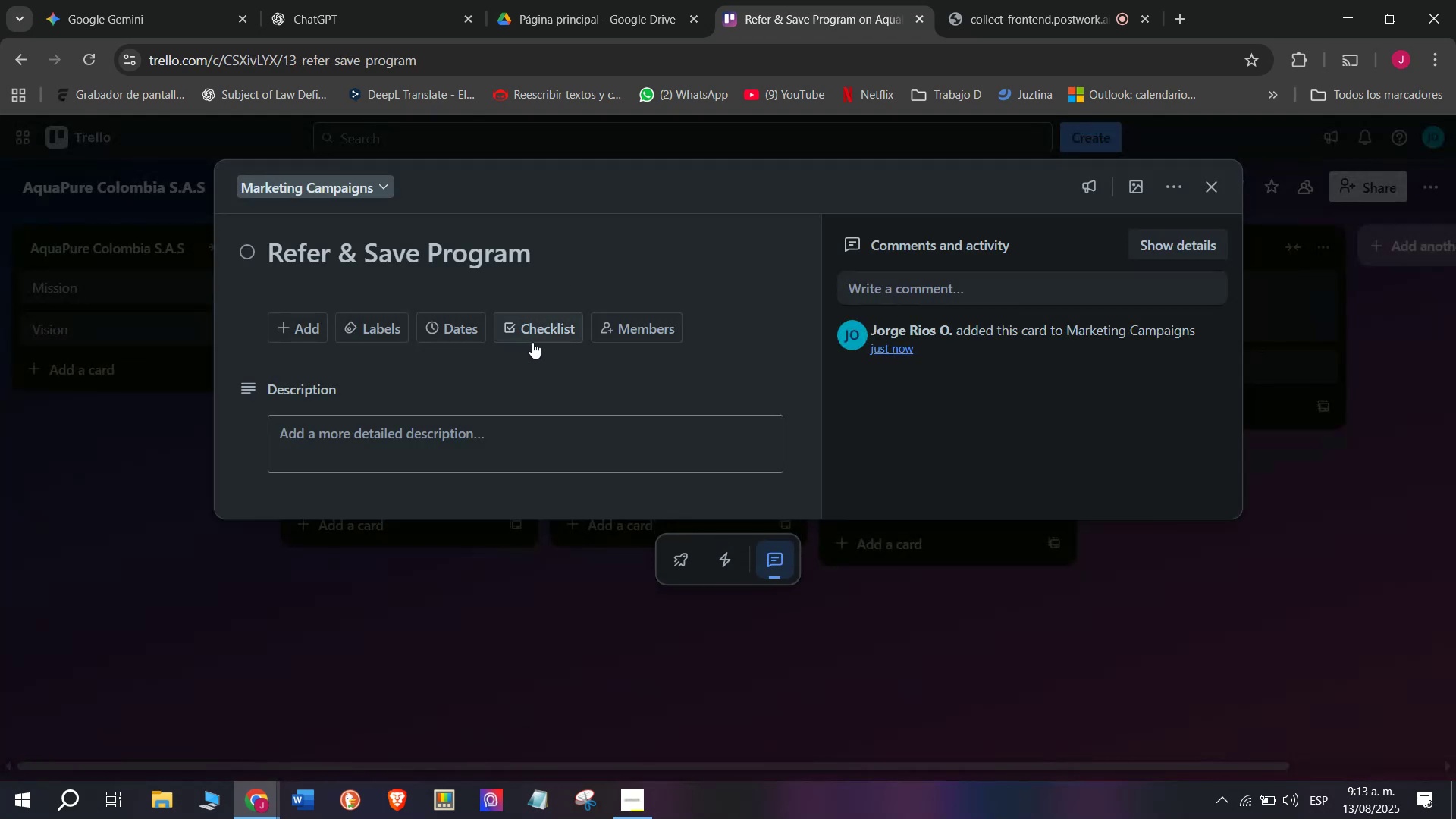 
left_click([535, 339])
 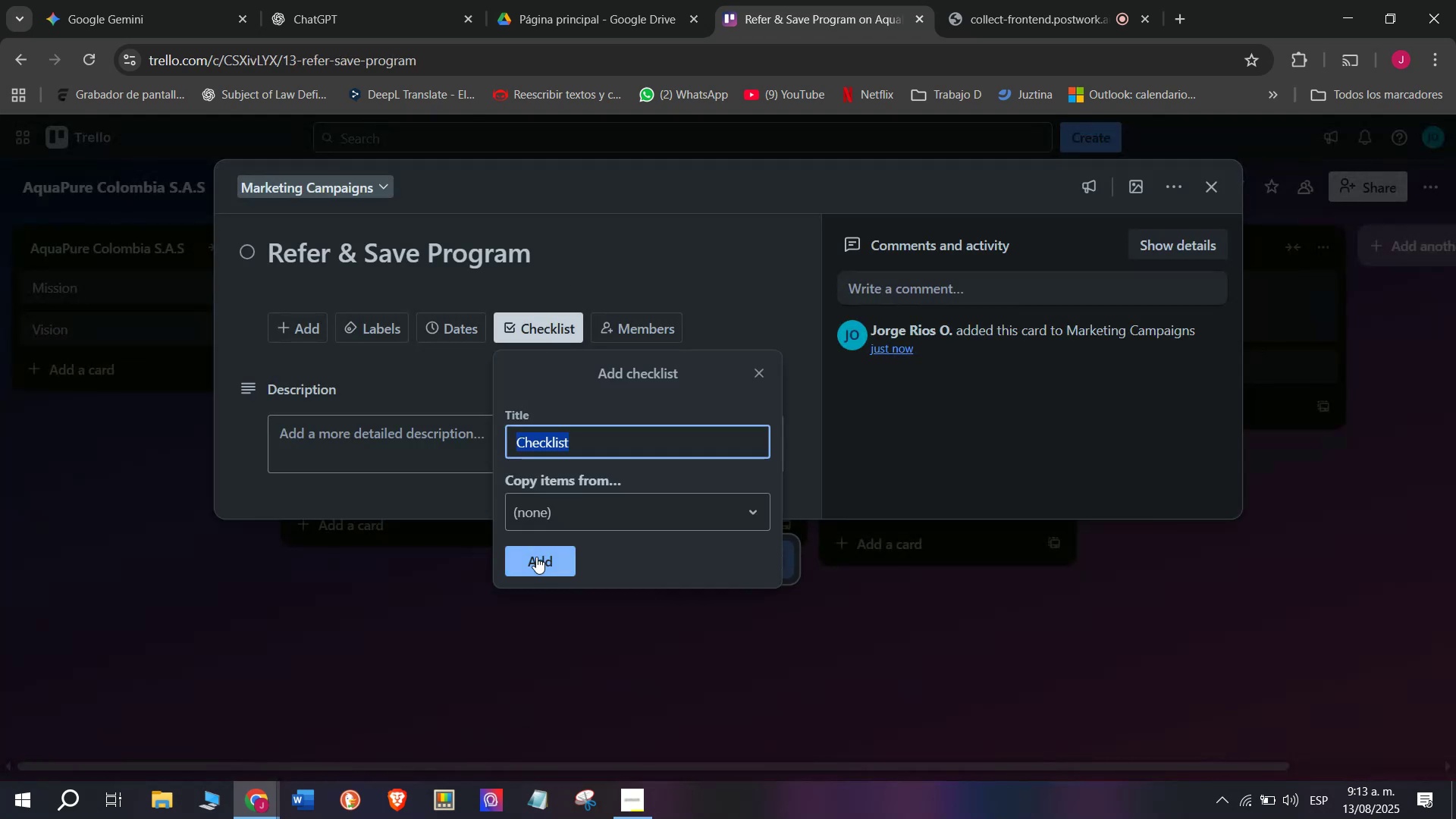 
left_click([536, 557])
 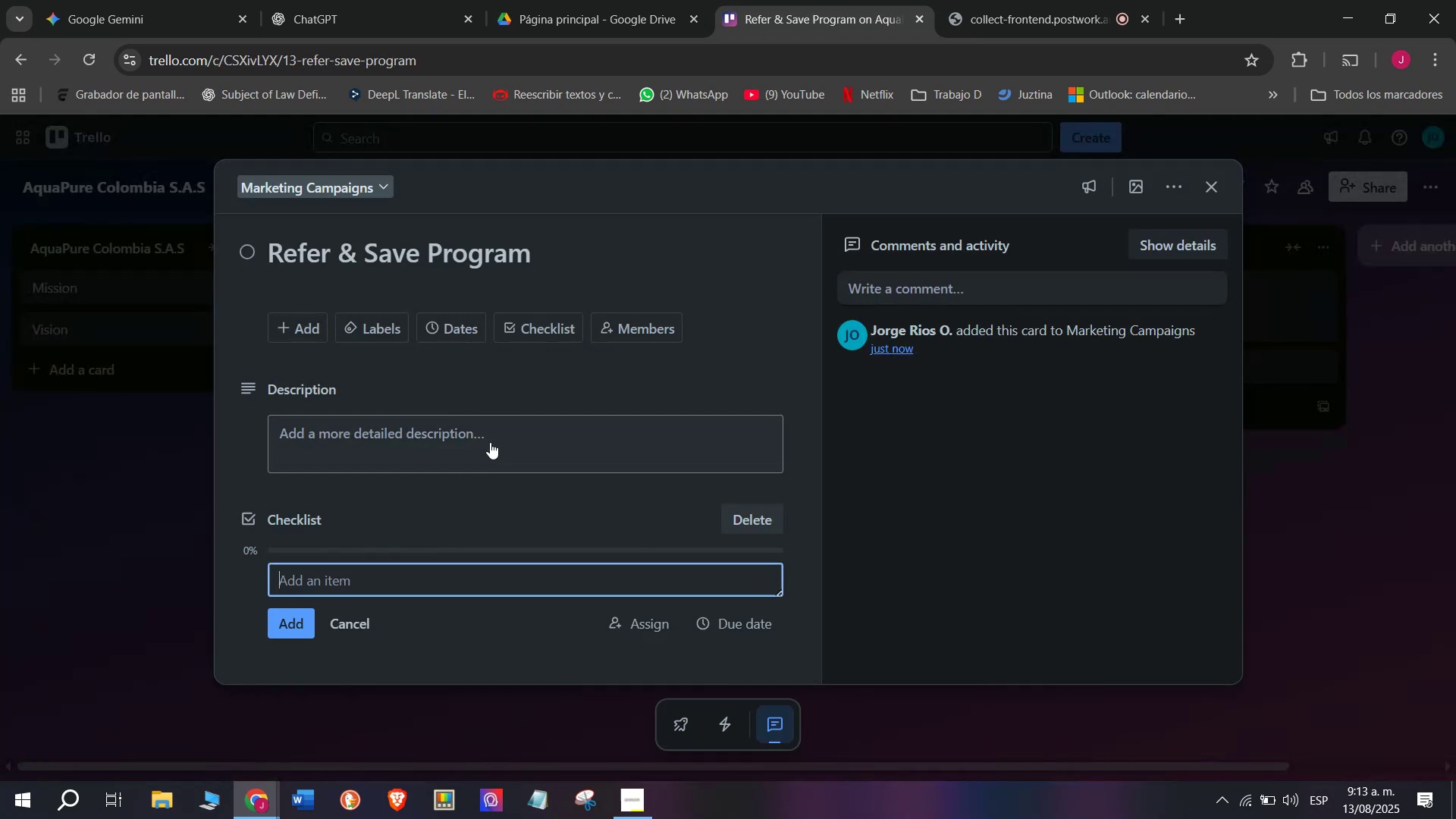 
scroll: coordinate [490, 441], scroll_direction: down, amount: 4.0
 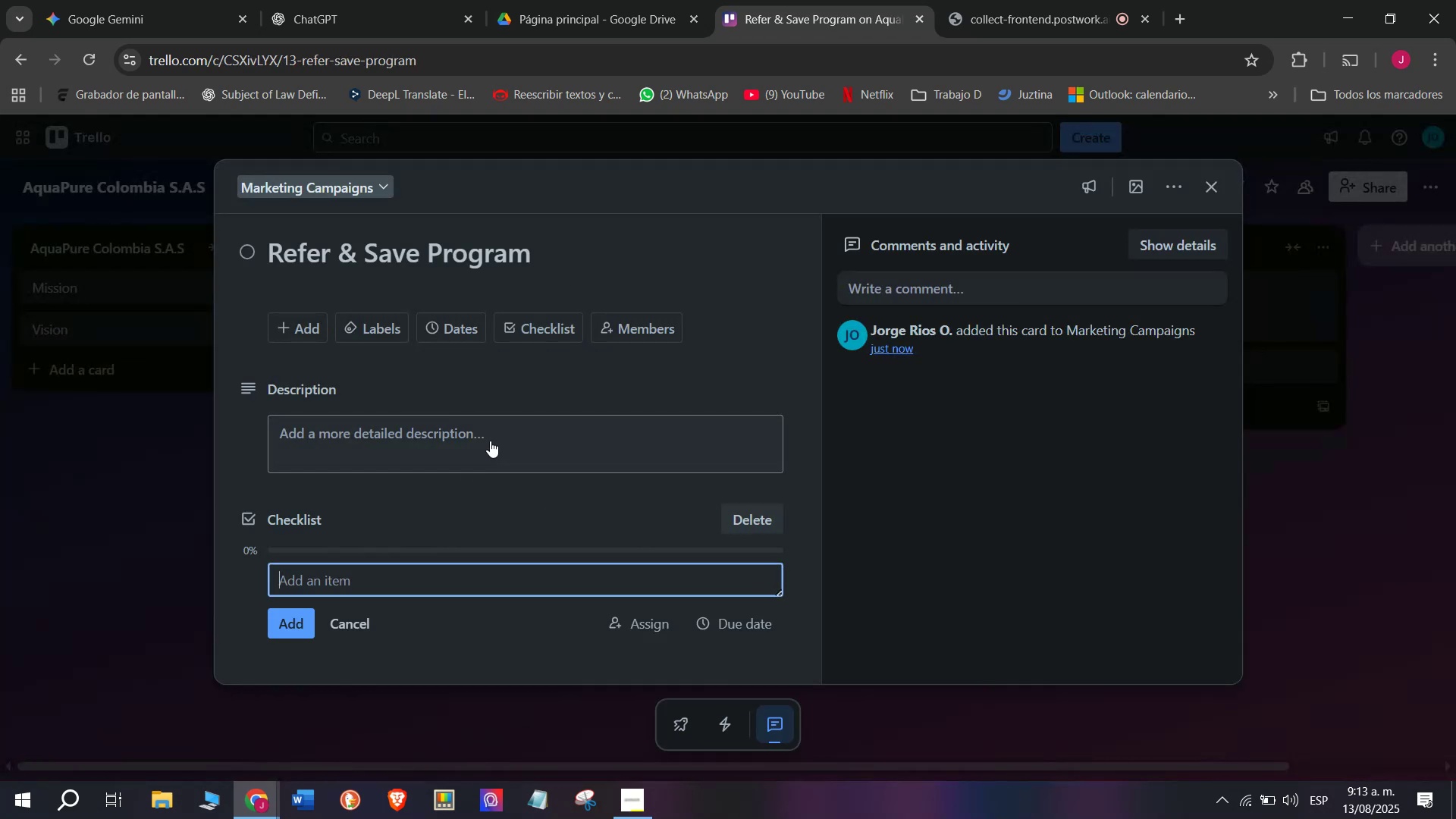 
type(Design rev)
 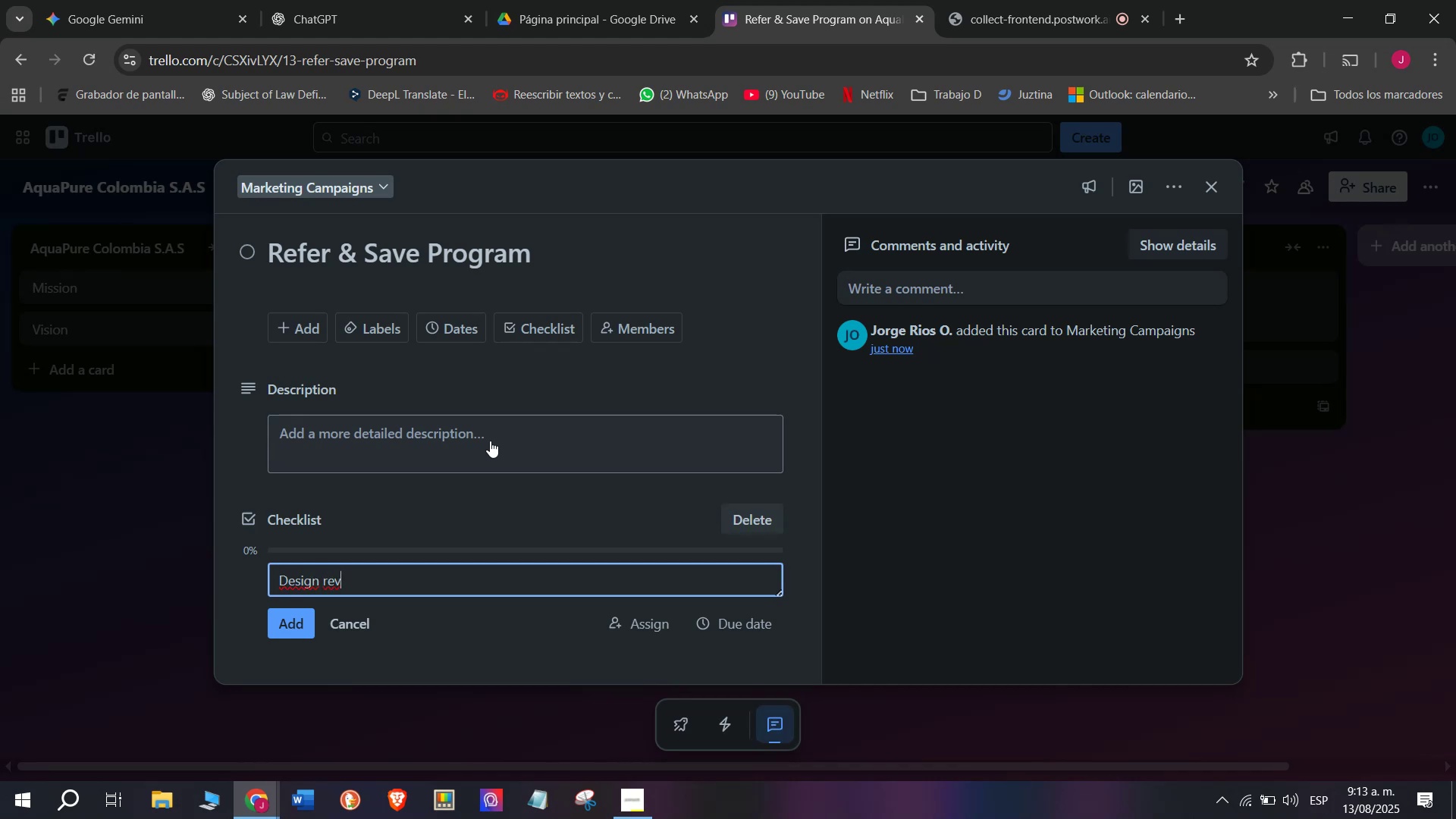 
wait(5.7)
 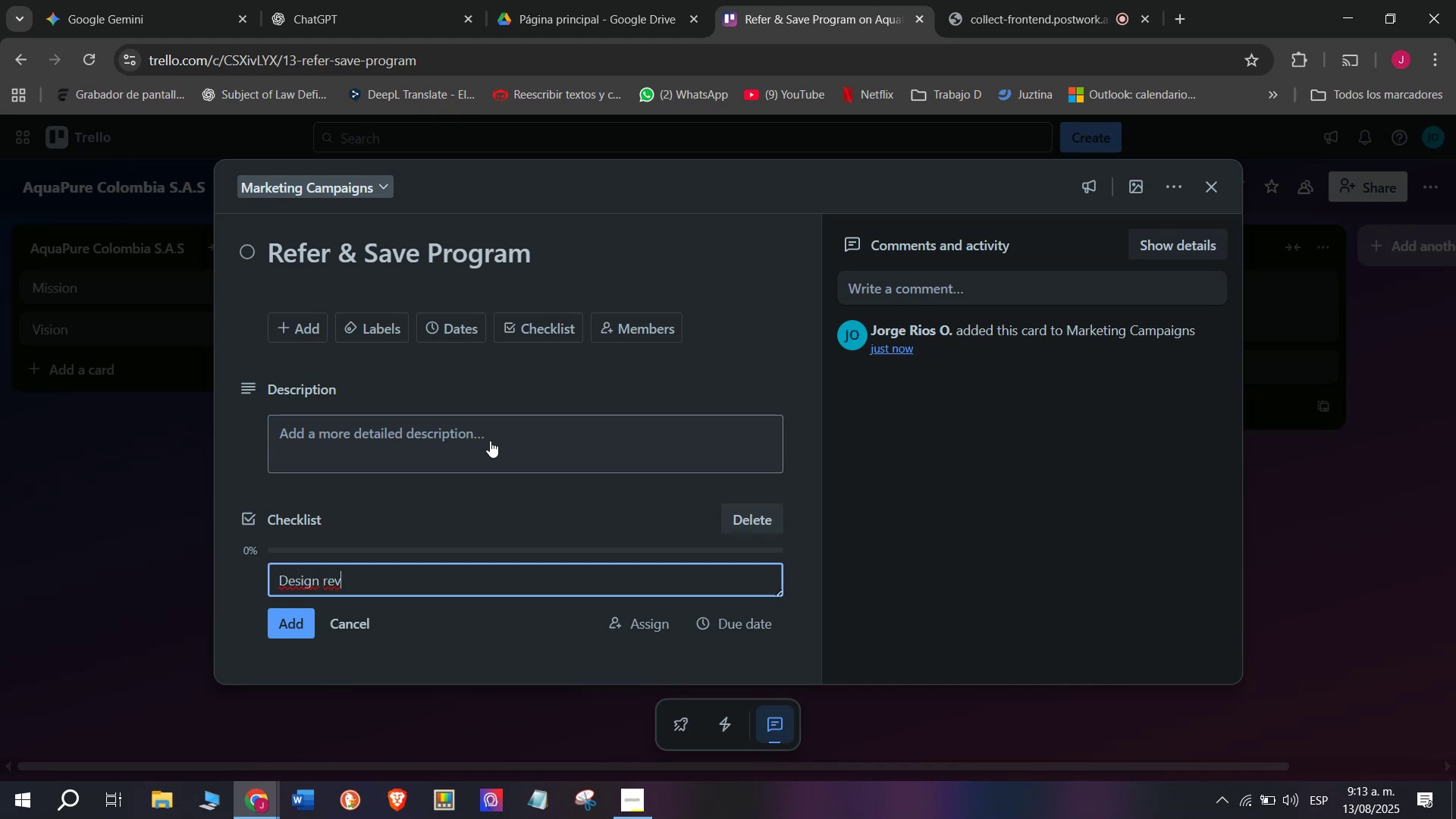 
key(Backspace)
type(wards)
 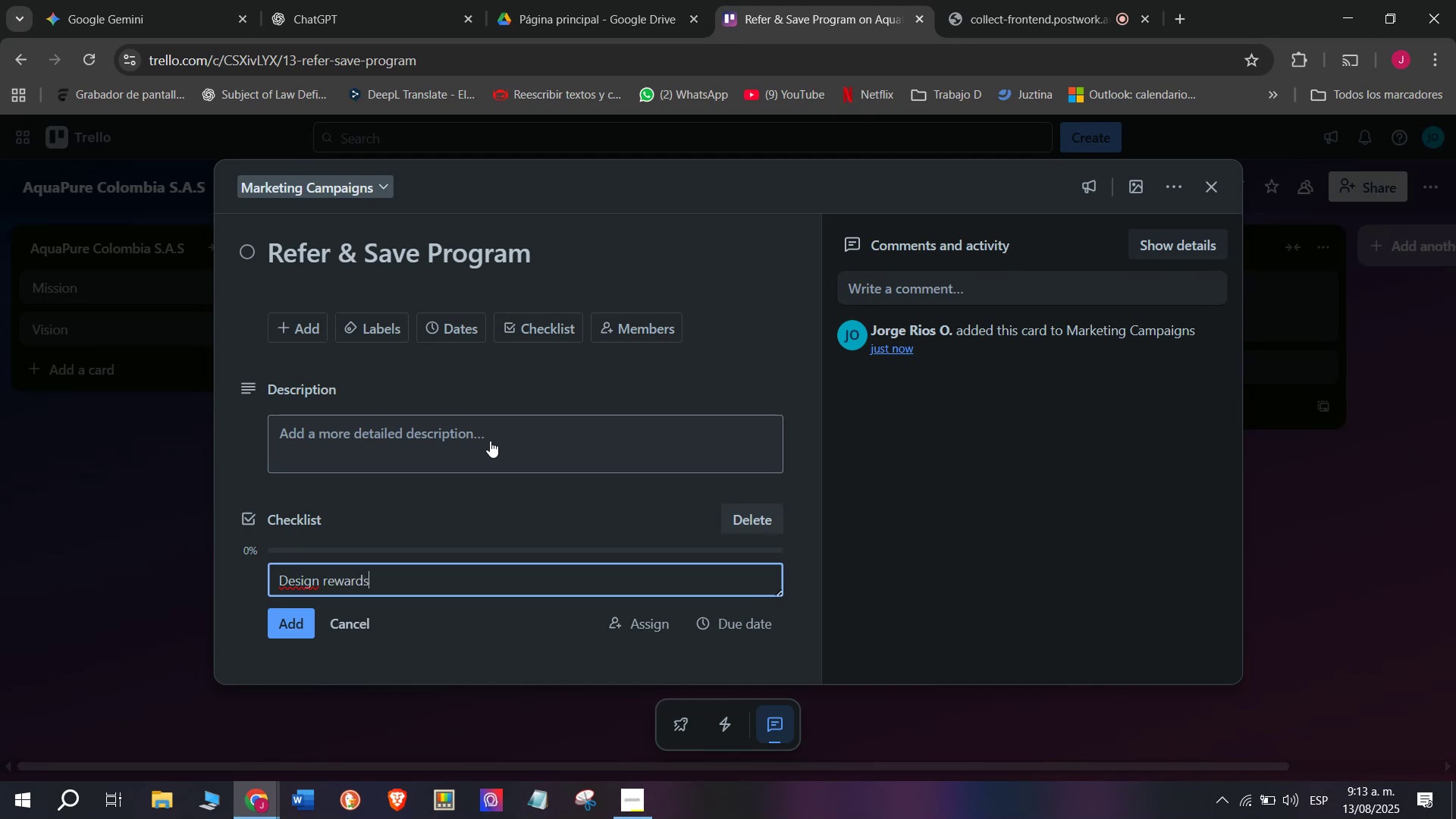 
key(Enter)
 